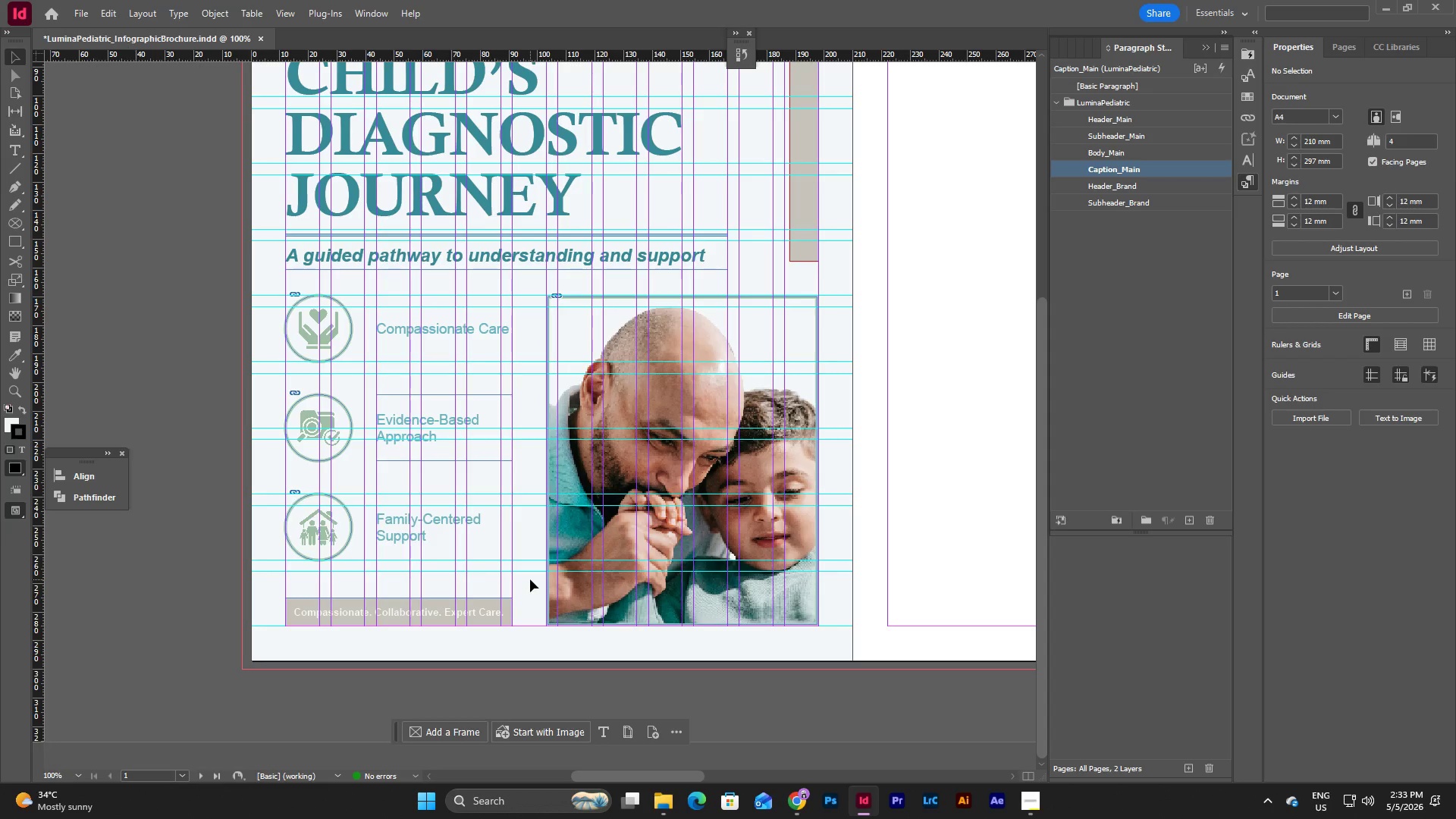 
left_click([530, 579])
 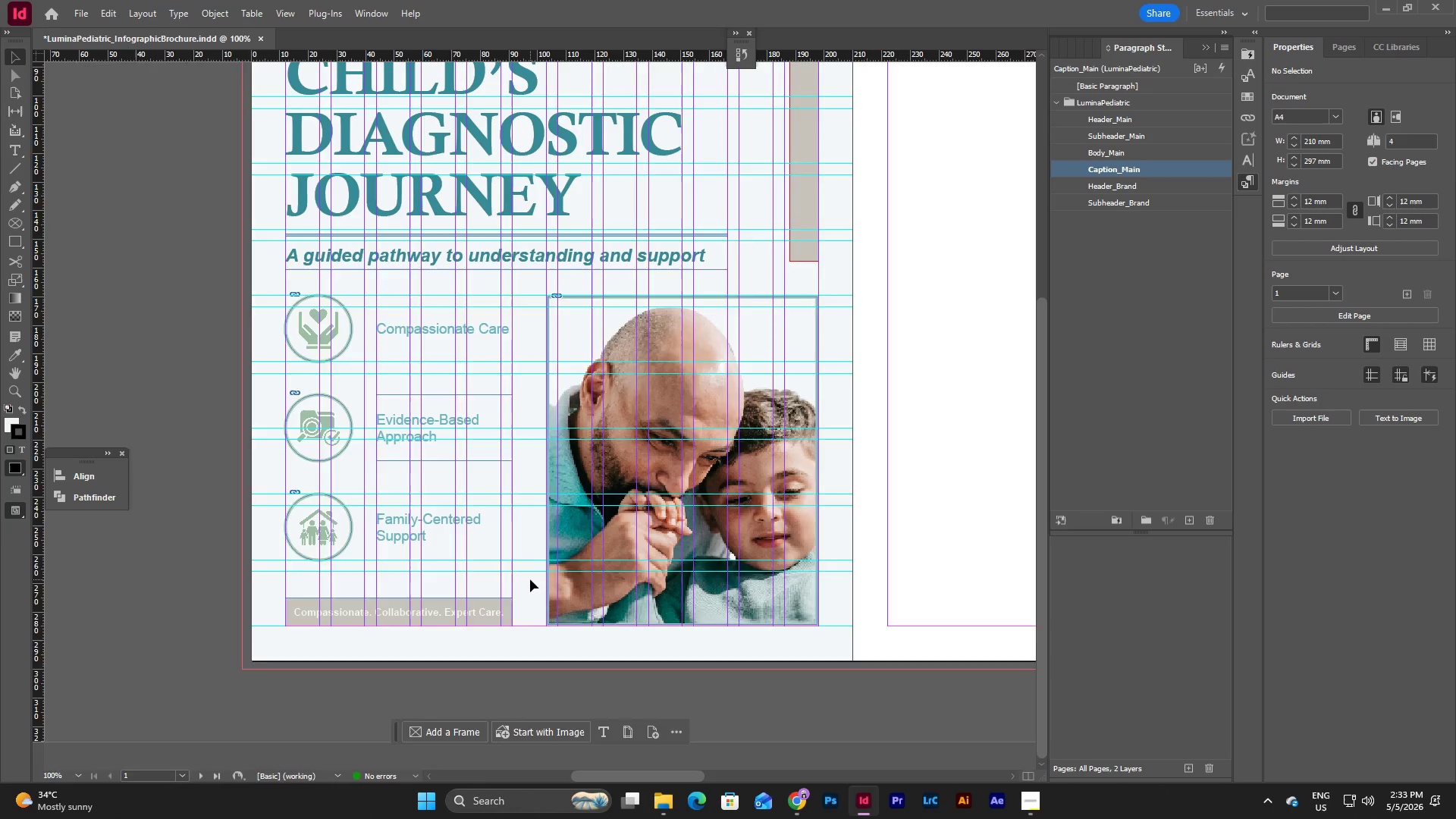 
key(W)
 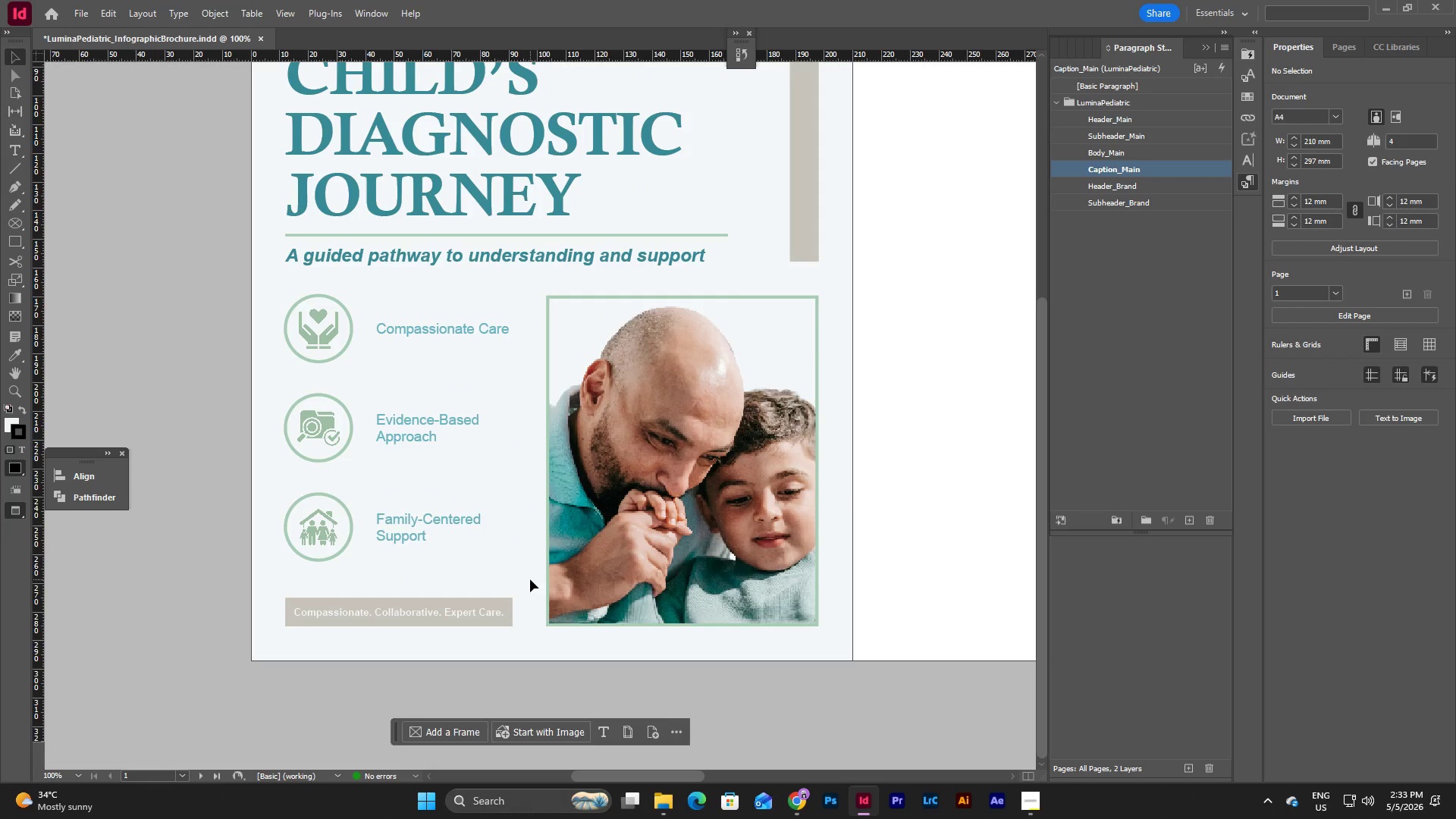 
scroll: coordinate [530, 579], scroll_direction: up, amount: 2.0
 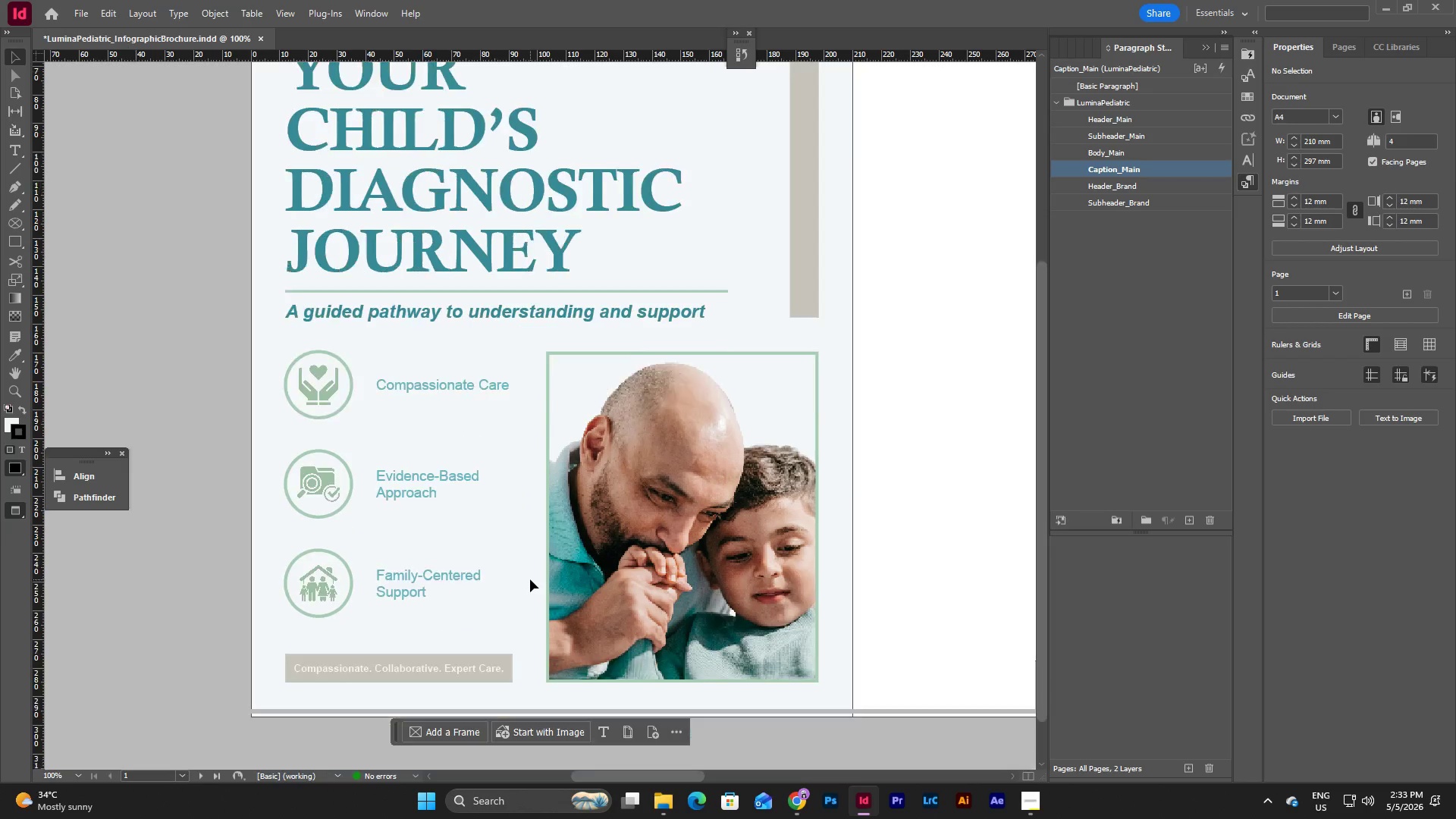 
scroll: coordinate [530, 579], scroll_direction: down, amount: 4.0
 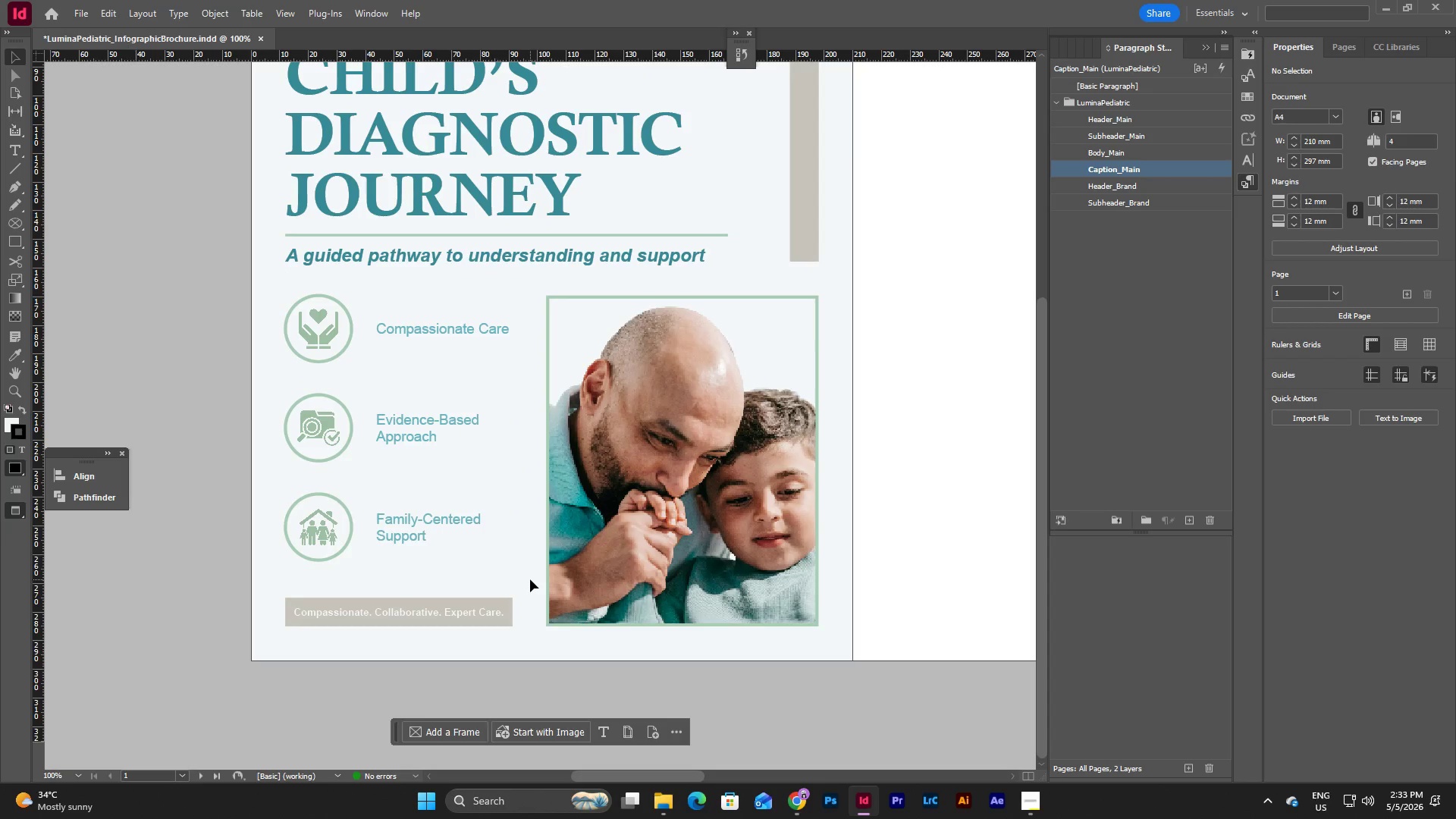 
scroll: coordinate [530, 579], scroll_direction: up, amount: 4.0
 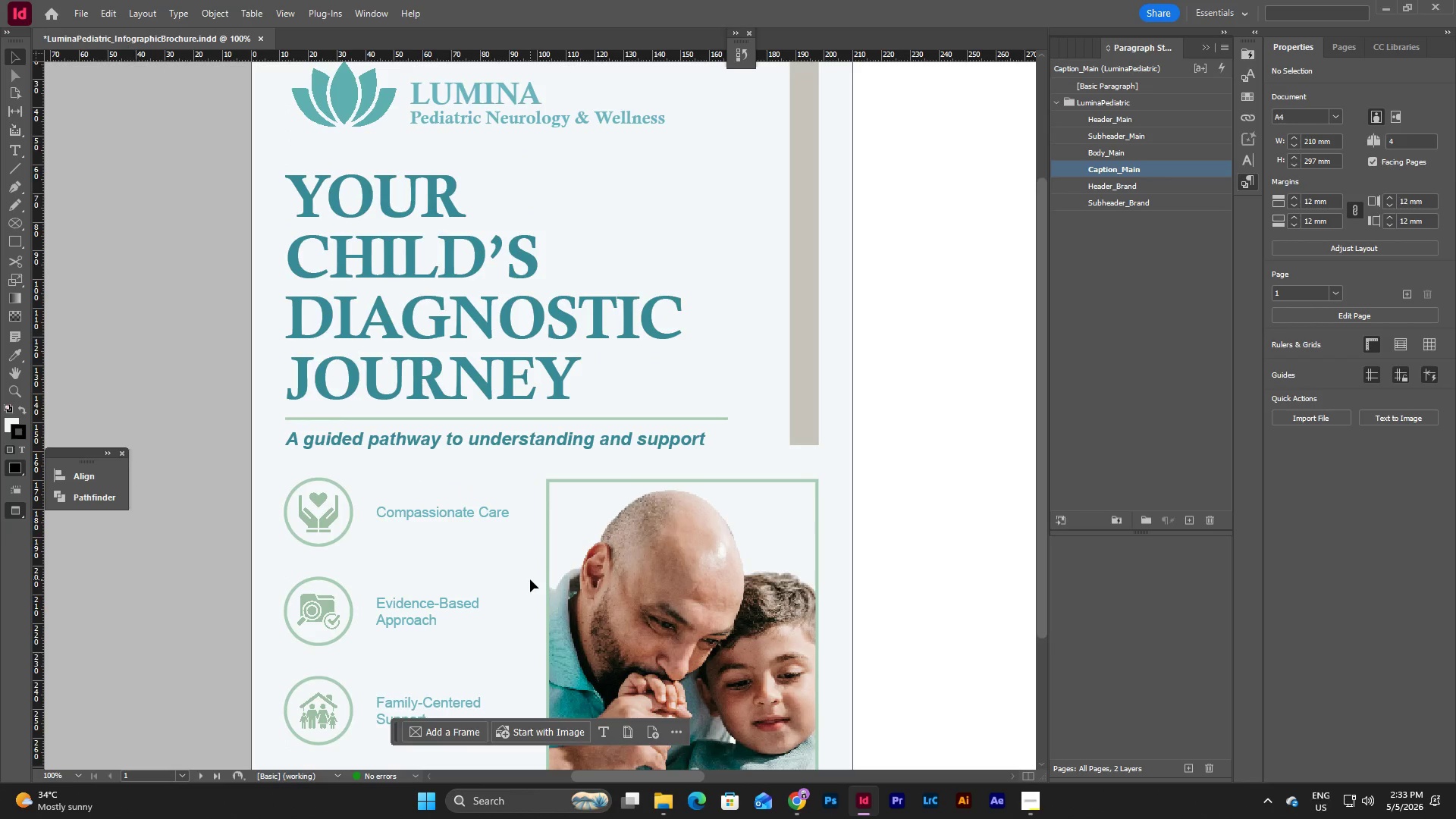 
wait(9.1)
 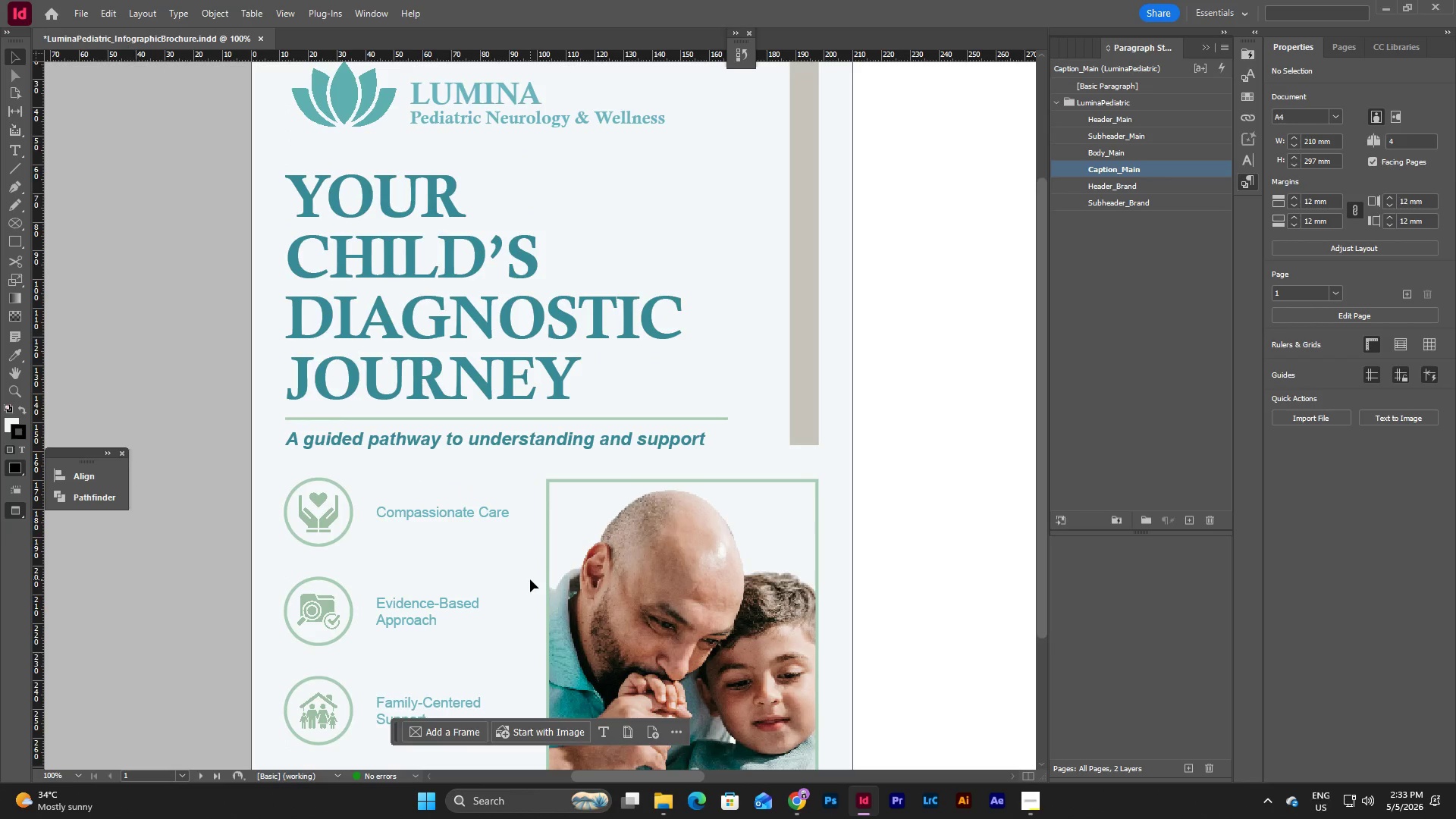 
left_click([9, 188])
 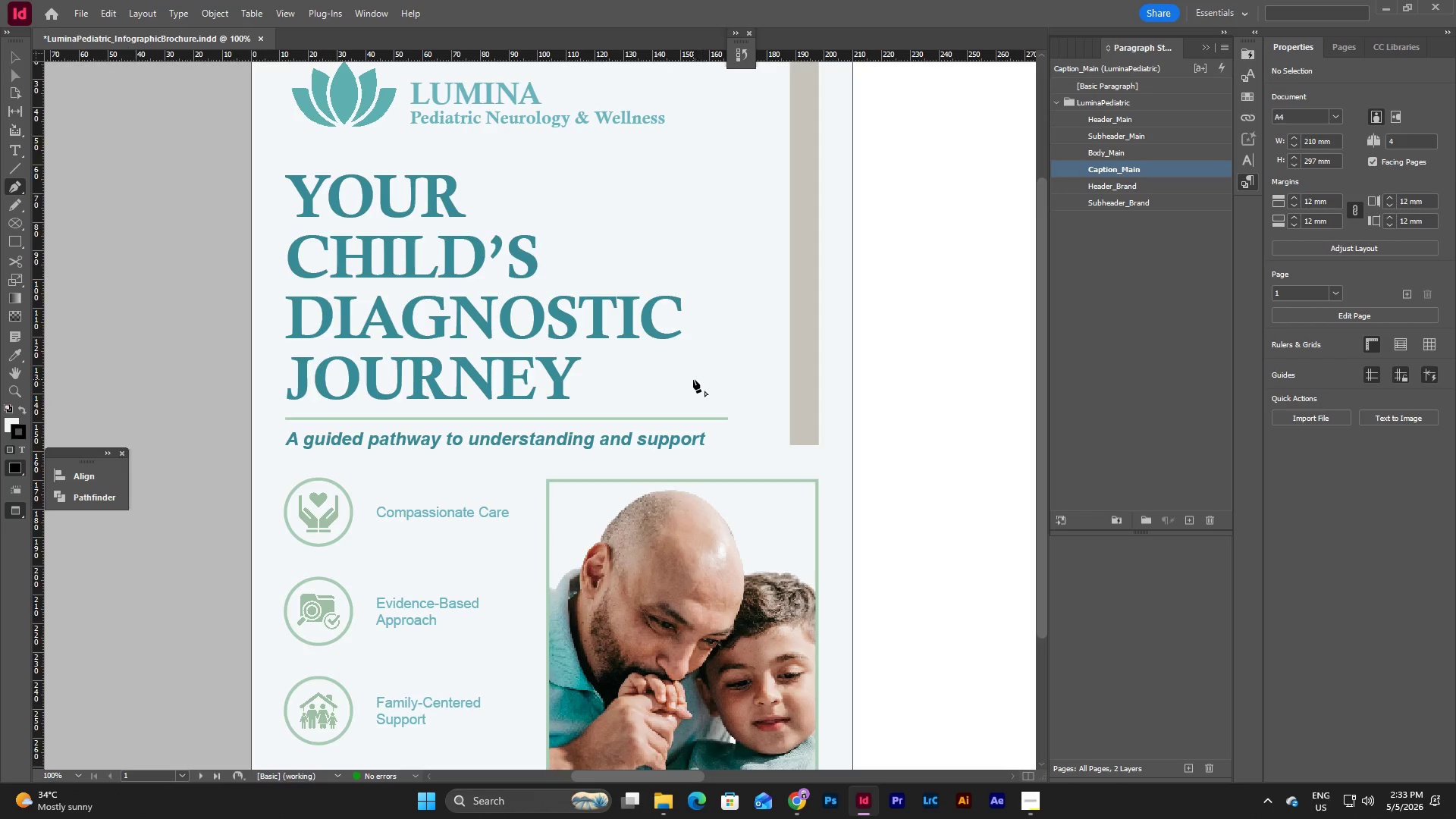 
scroll: coordinate [692, 378], scroll_direction: down, amount: 3.0
 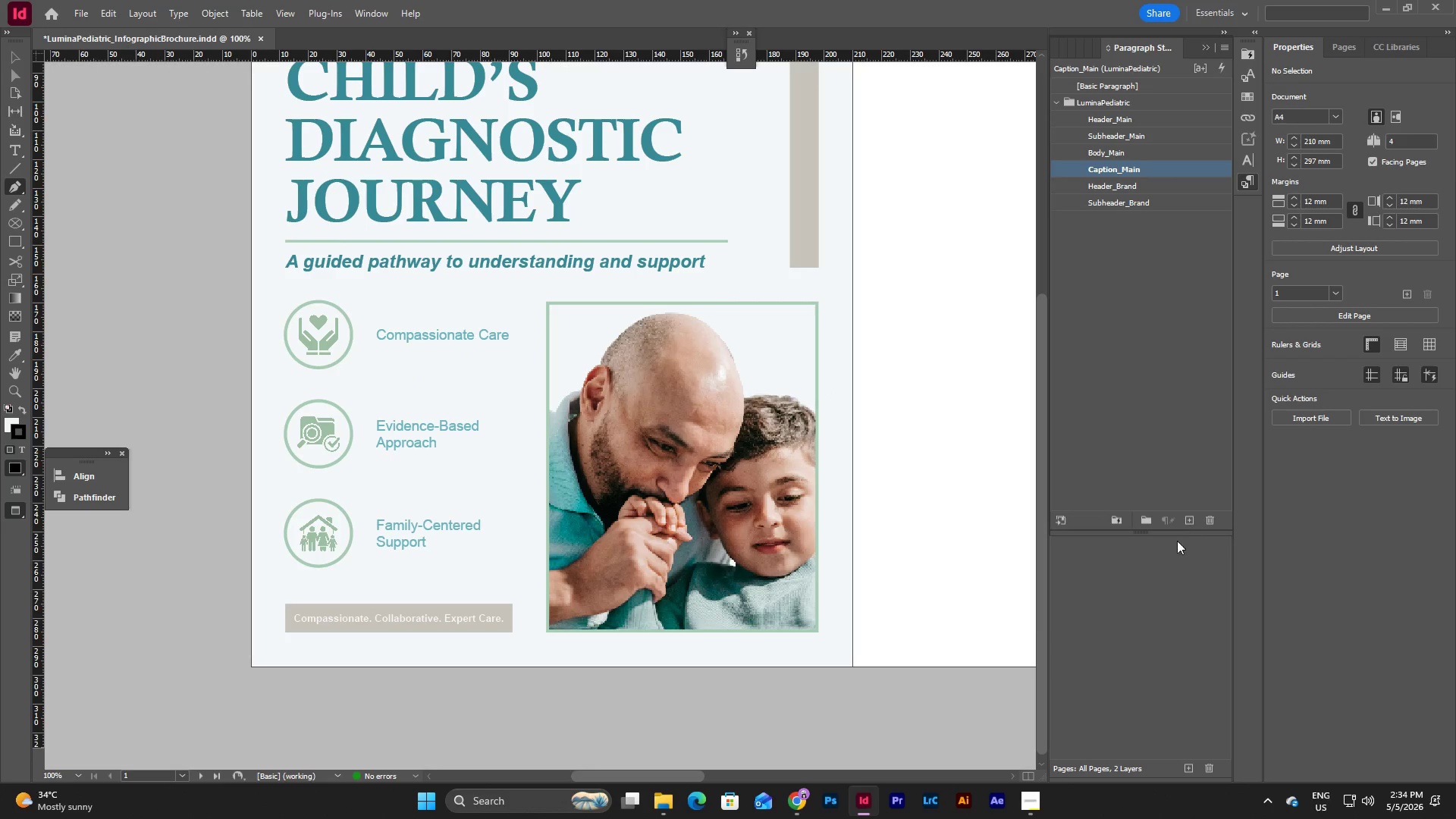 
left_click([1202, 48])
 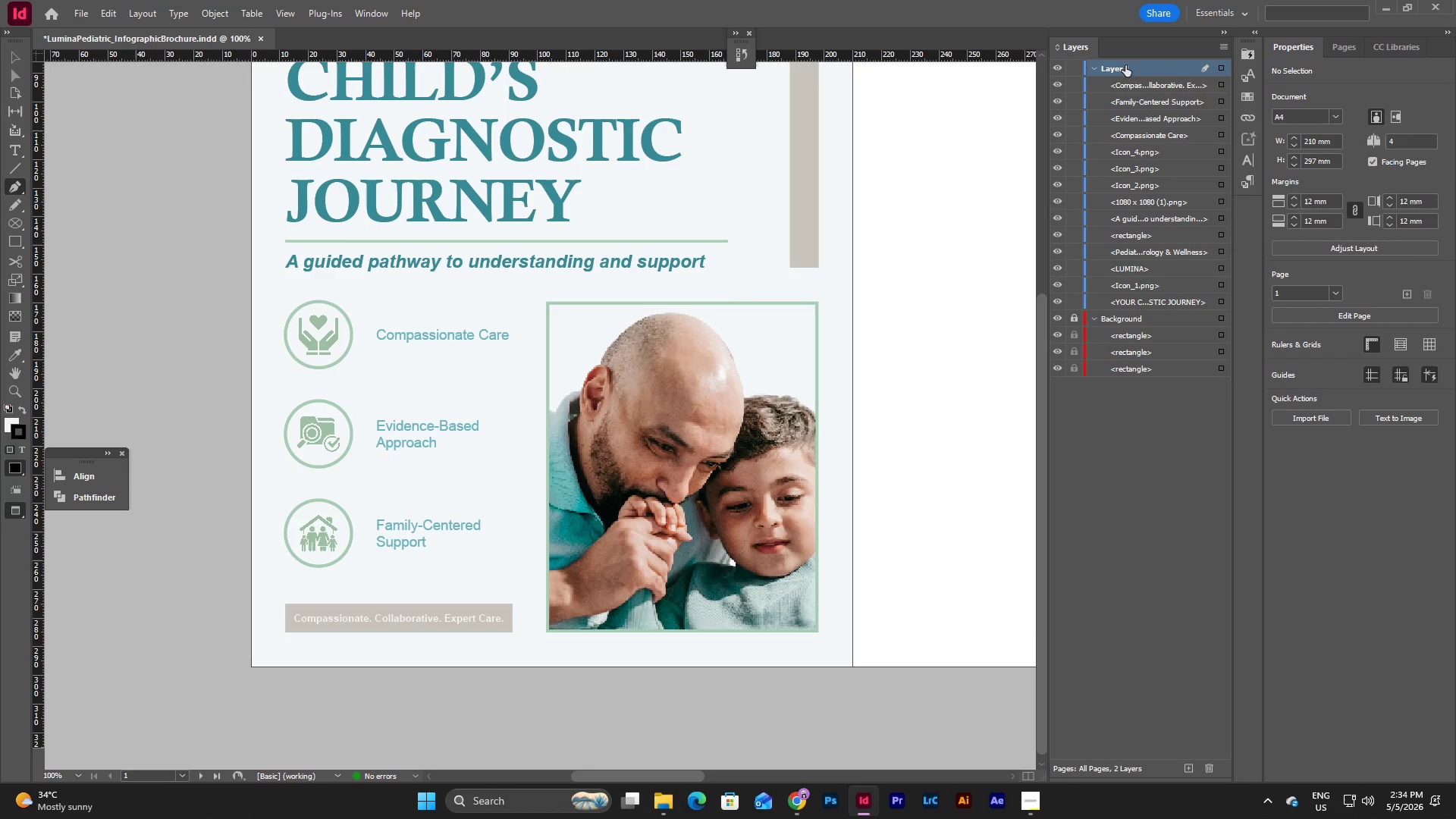 
left_click([1095, 67])
 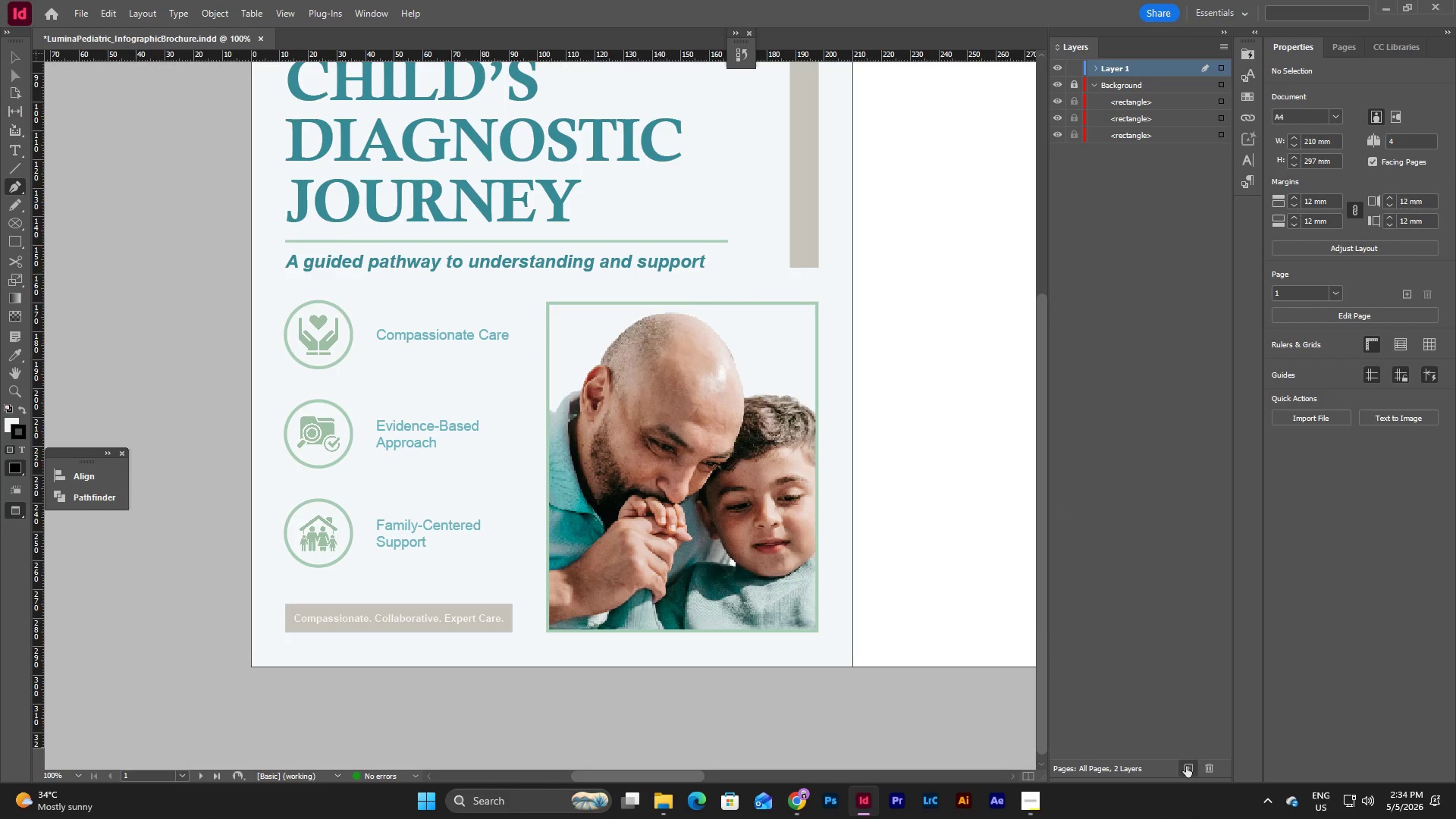 
left_click([1186, 774])
 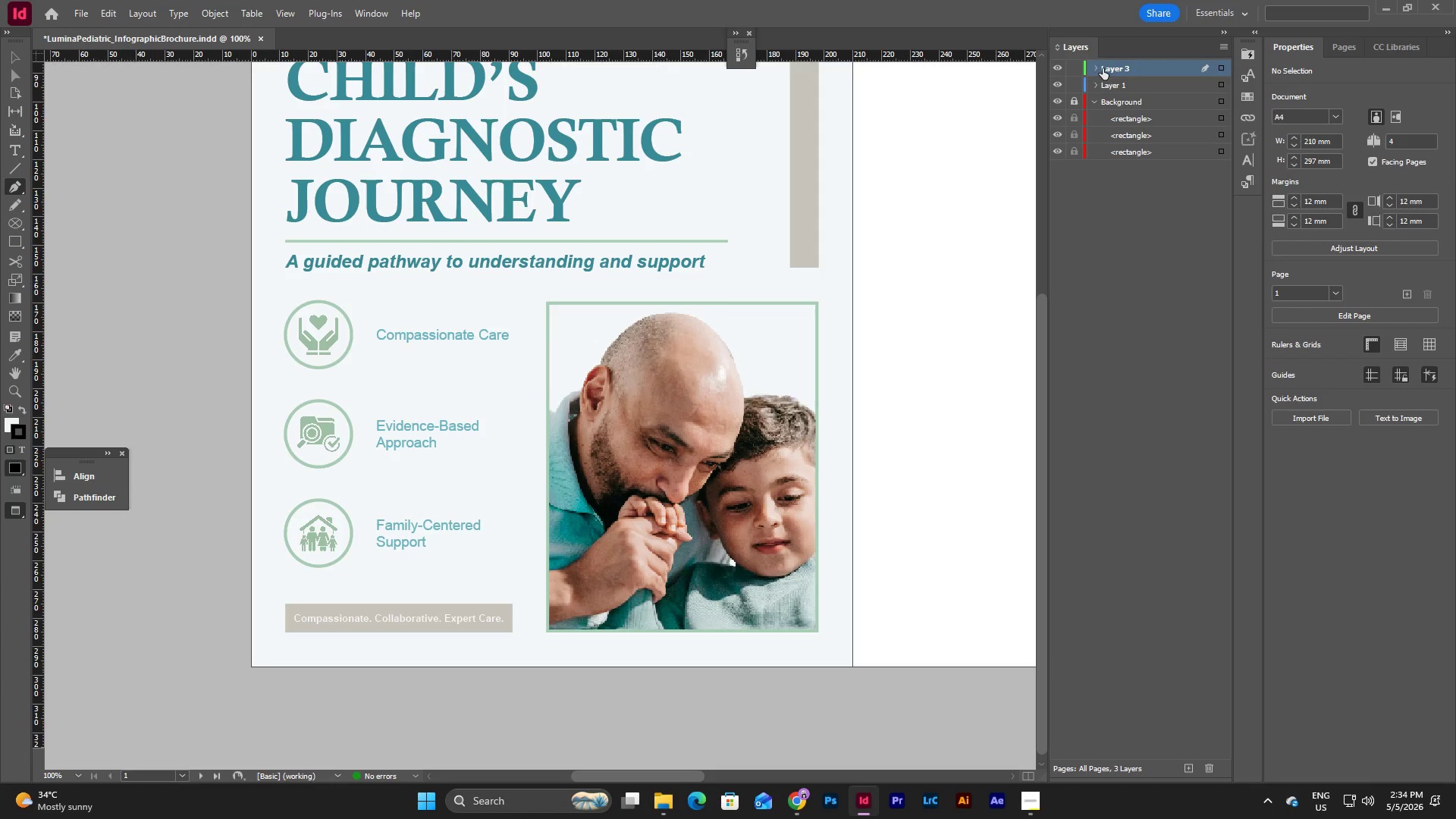 
left_click_drag(start_coordinate=[1103, 68], to_coordinate=[1109, 66])
 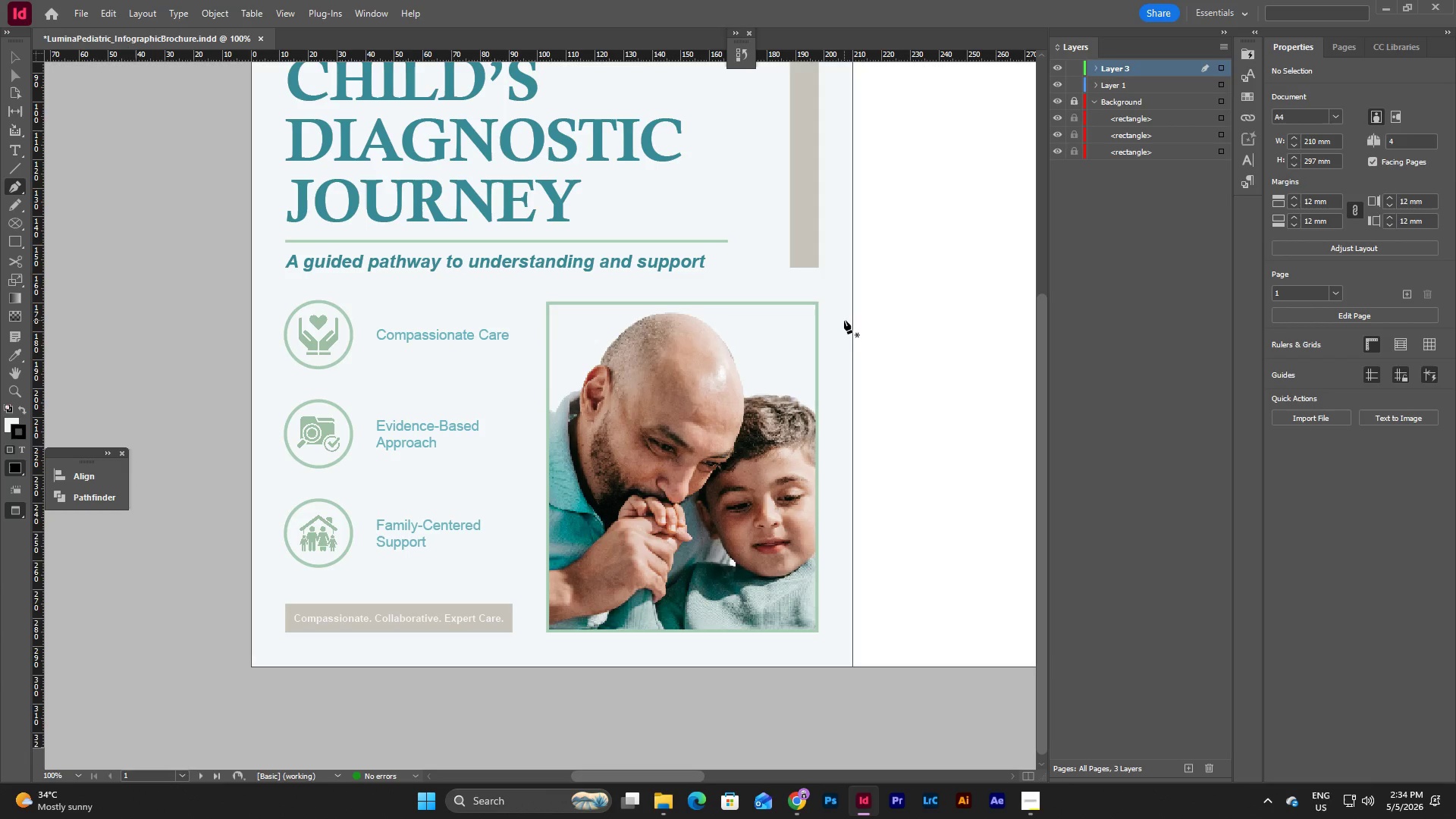 
wait(8.12)
 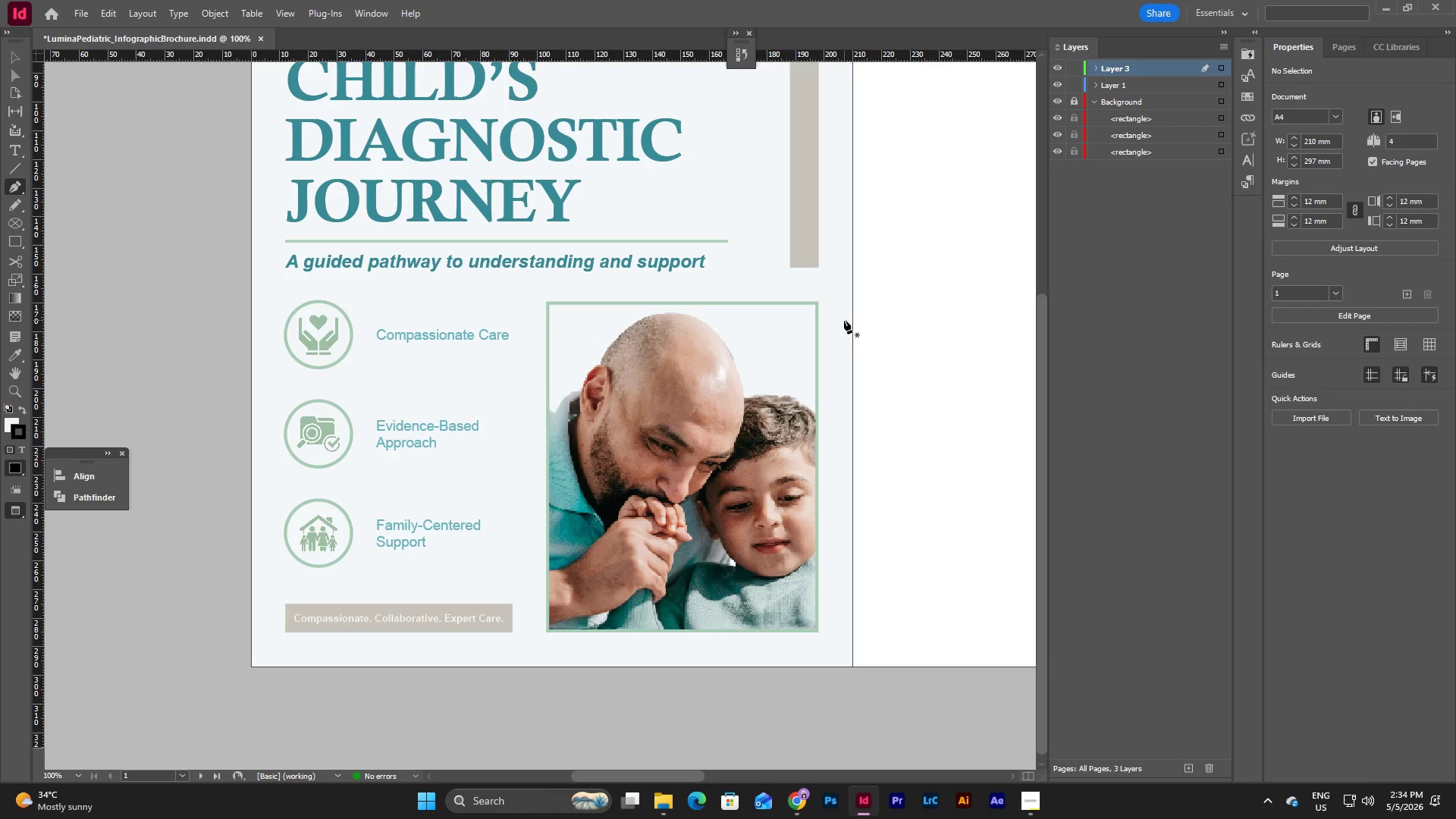 
left_click_drag(start_coordinate=[846, 306], to_coordinate=[790, 284])
 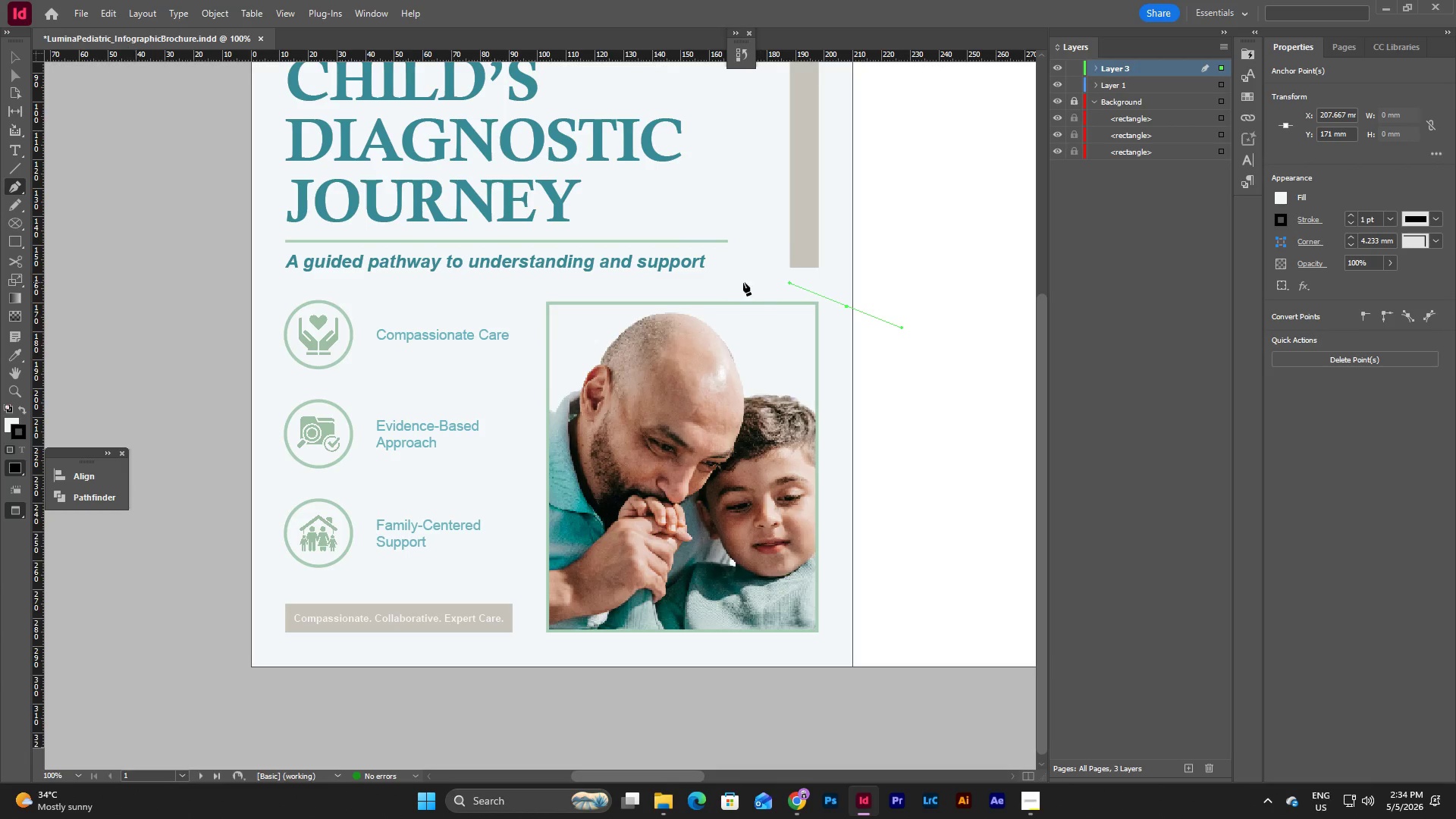 
left_click_drag(start_coordinate=[728, 283], to_coordinate=[704, 293])
 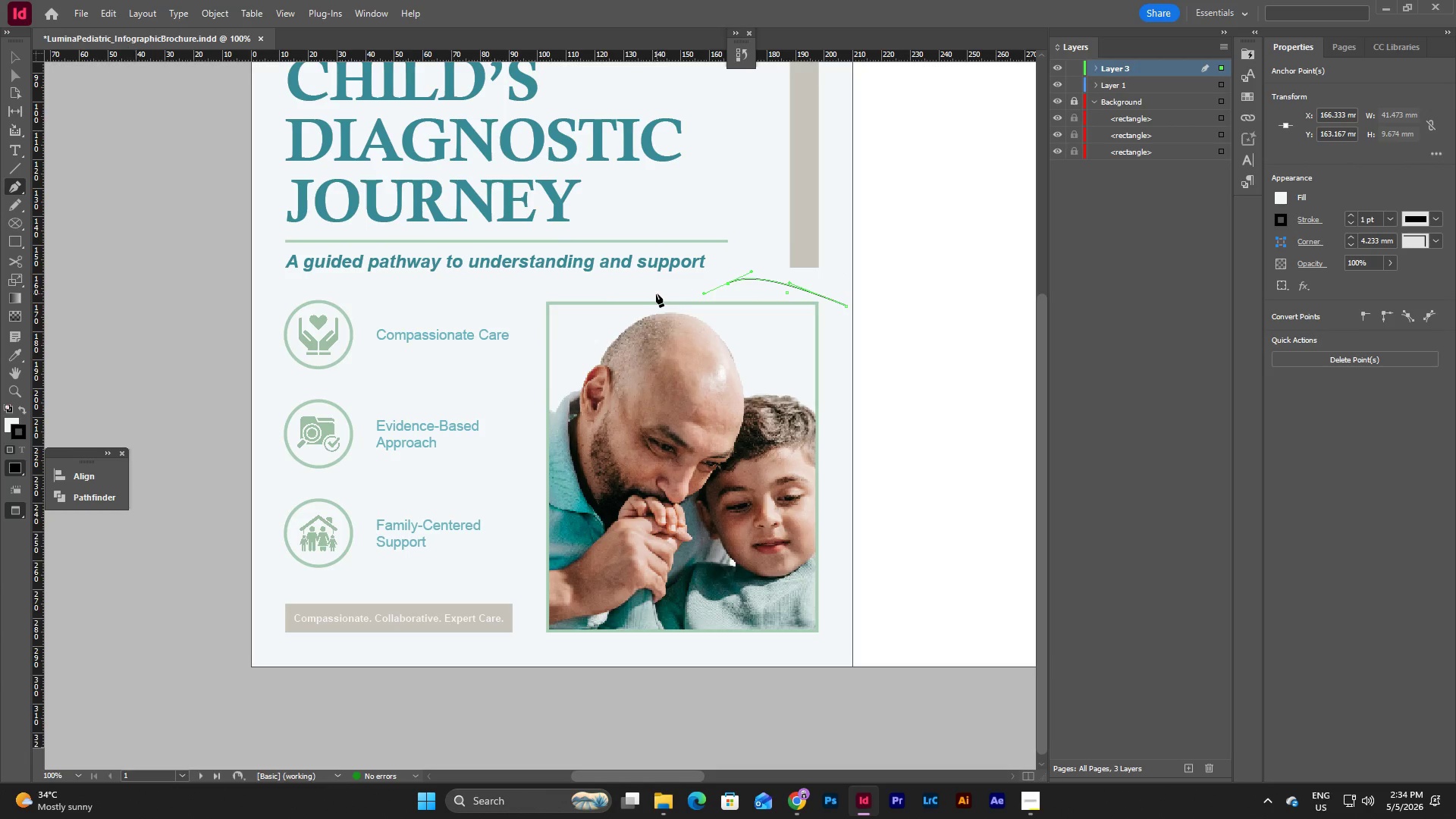 
left_click_drag(start_coordinate=[656, 293], to_coordinate=[626, 284])
 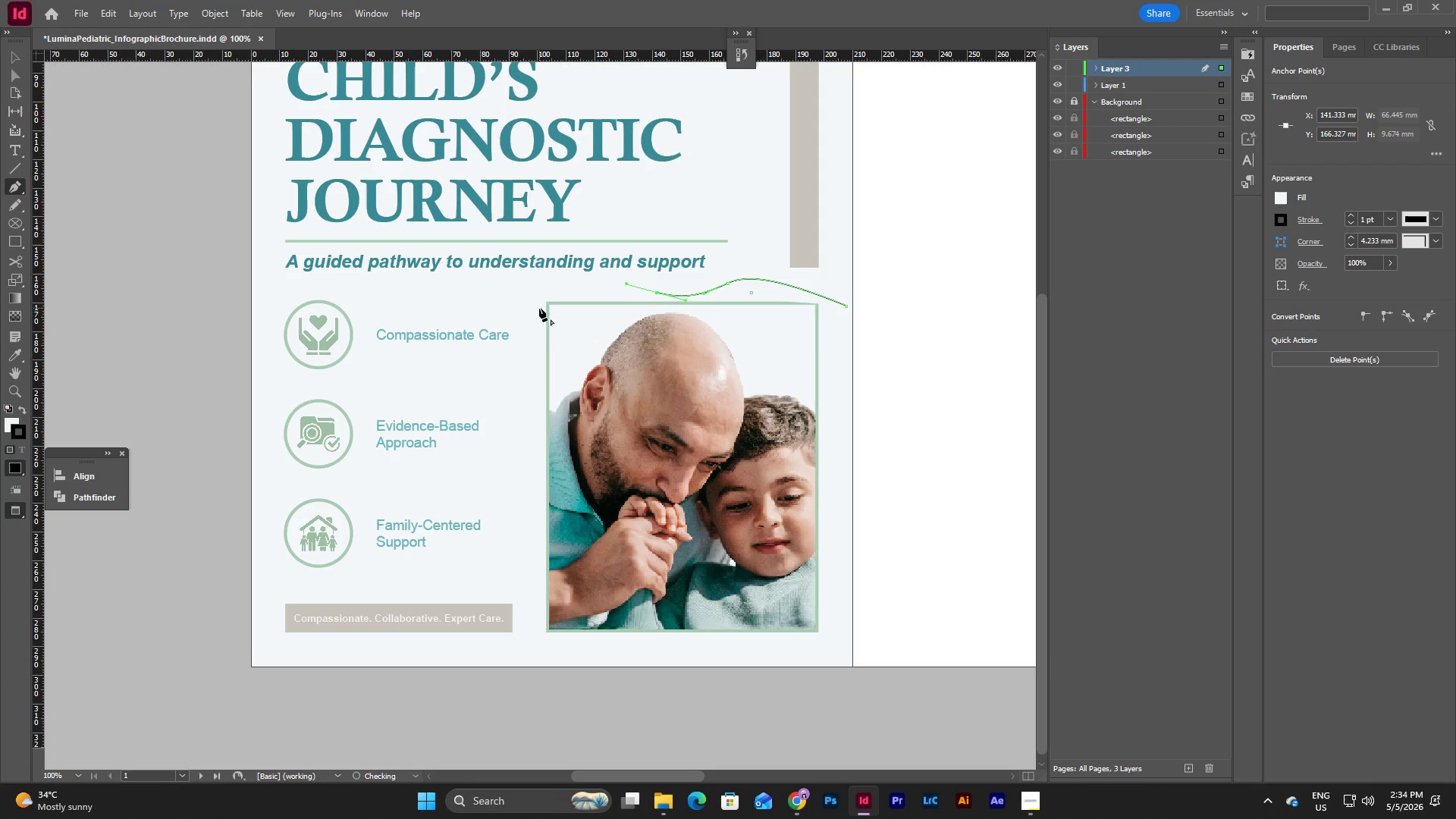 
left_click_drag(start_coordinate=[538, 308], to_coordinate=[532, 319])
 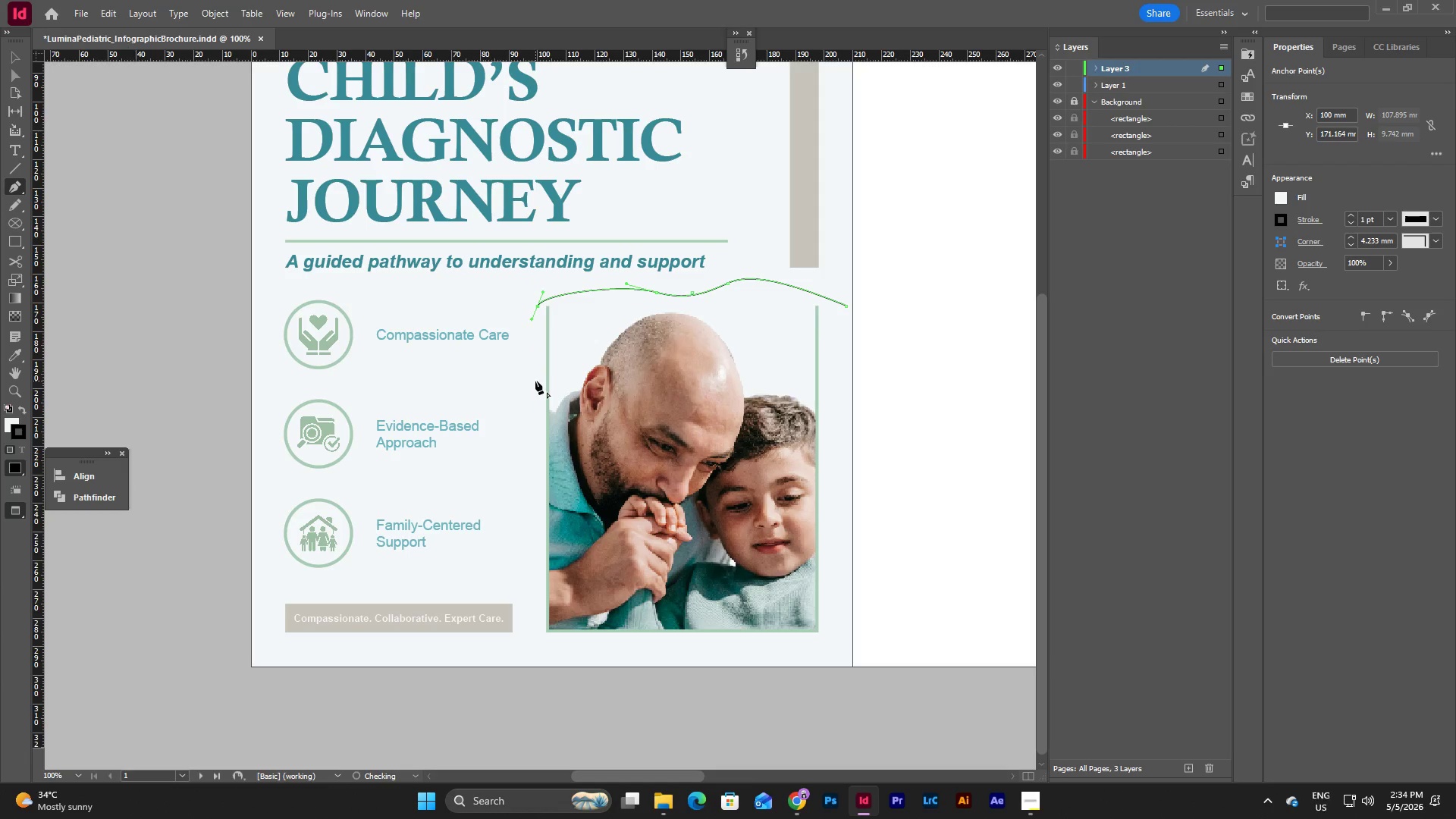 
left_click_drag(start_coordinate=[535, 381], to_coordinate=[563, 400])
 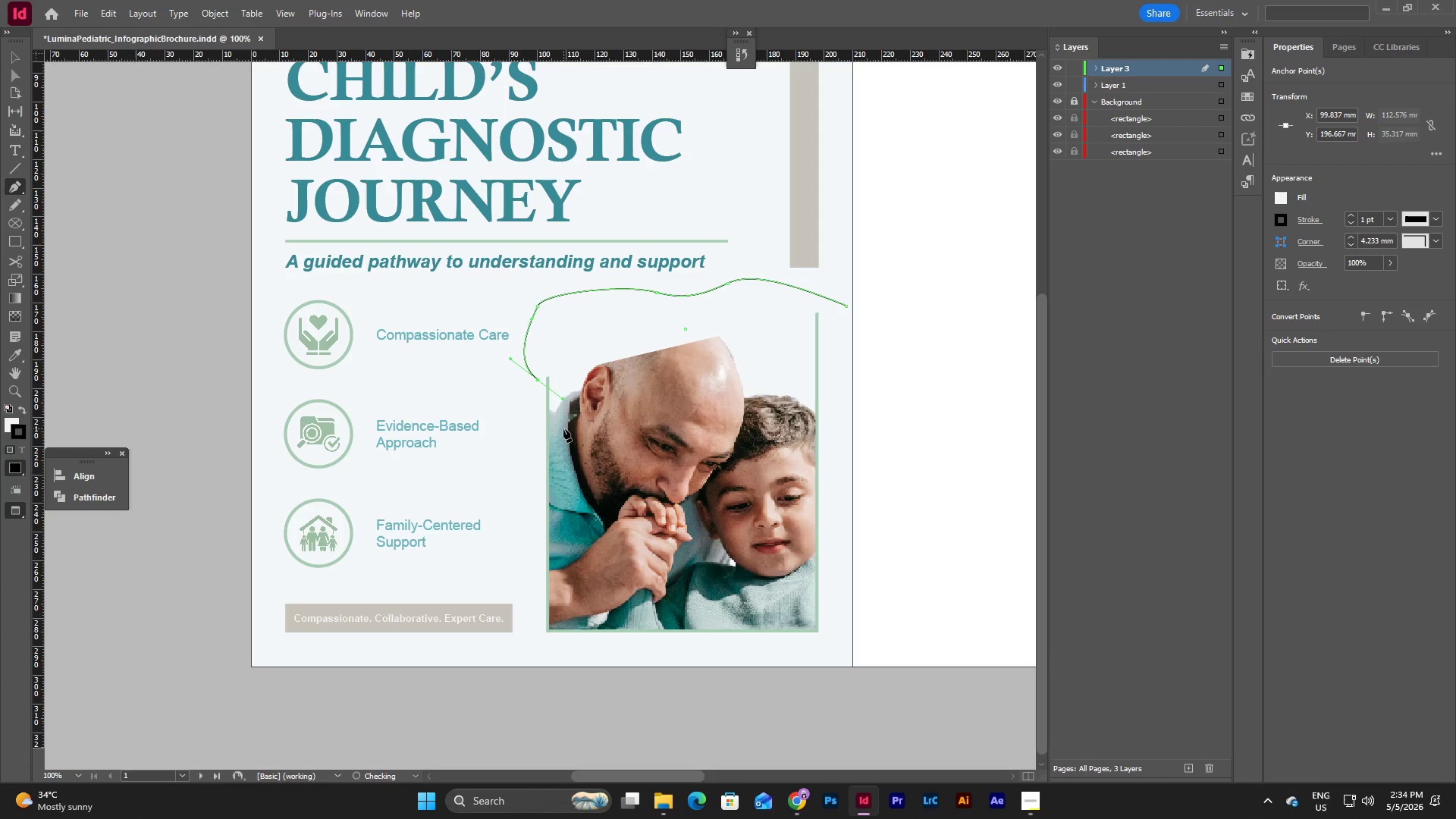 
left_click_drag(start_coordinate=[563, 428], to_coordinate=[538, 457])
 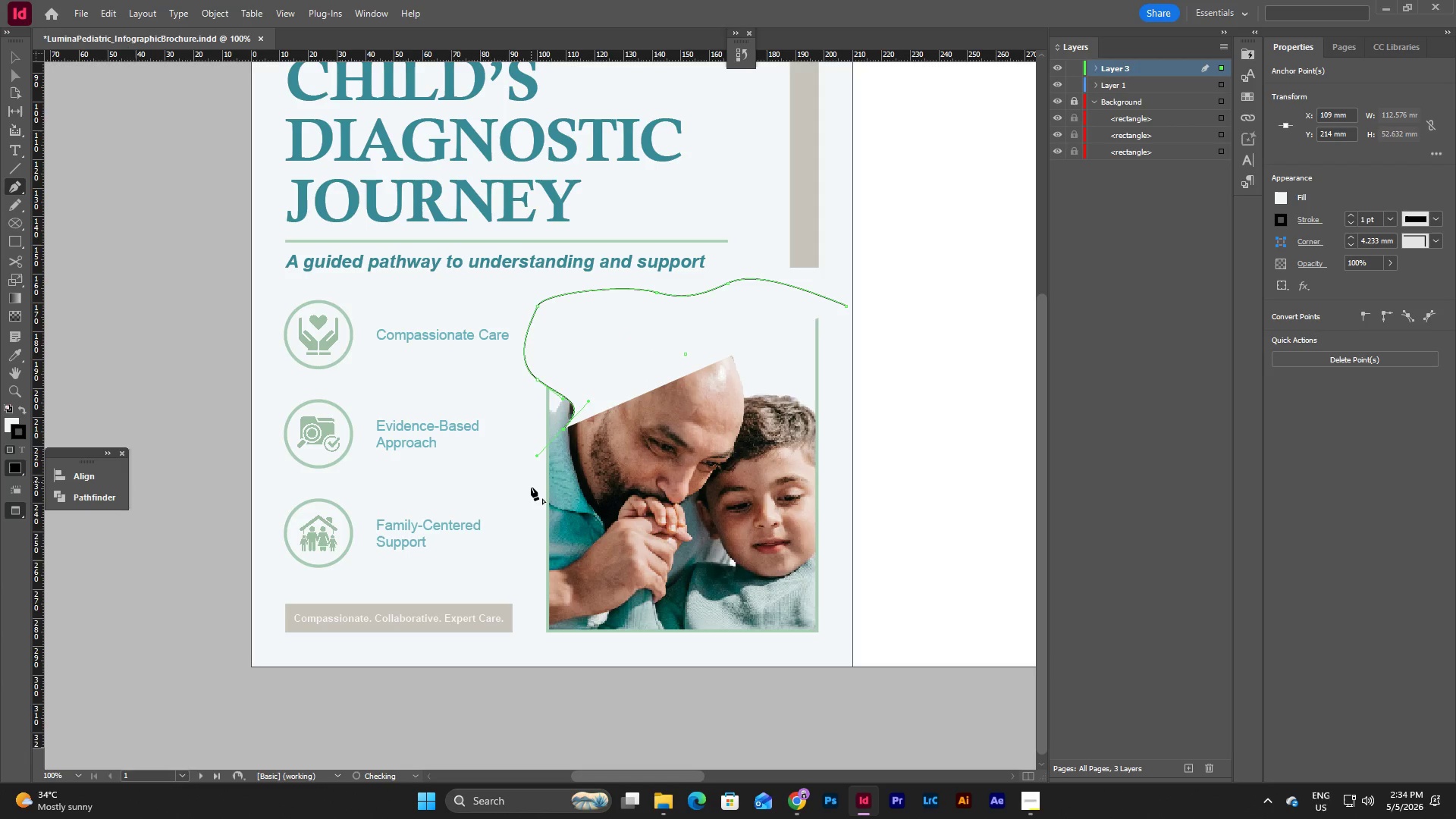 
left_click([531, 487])
 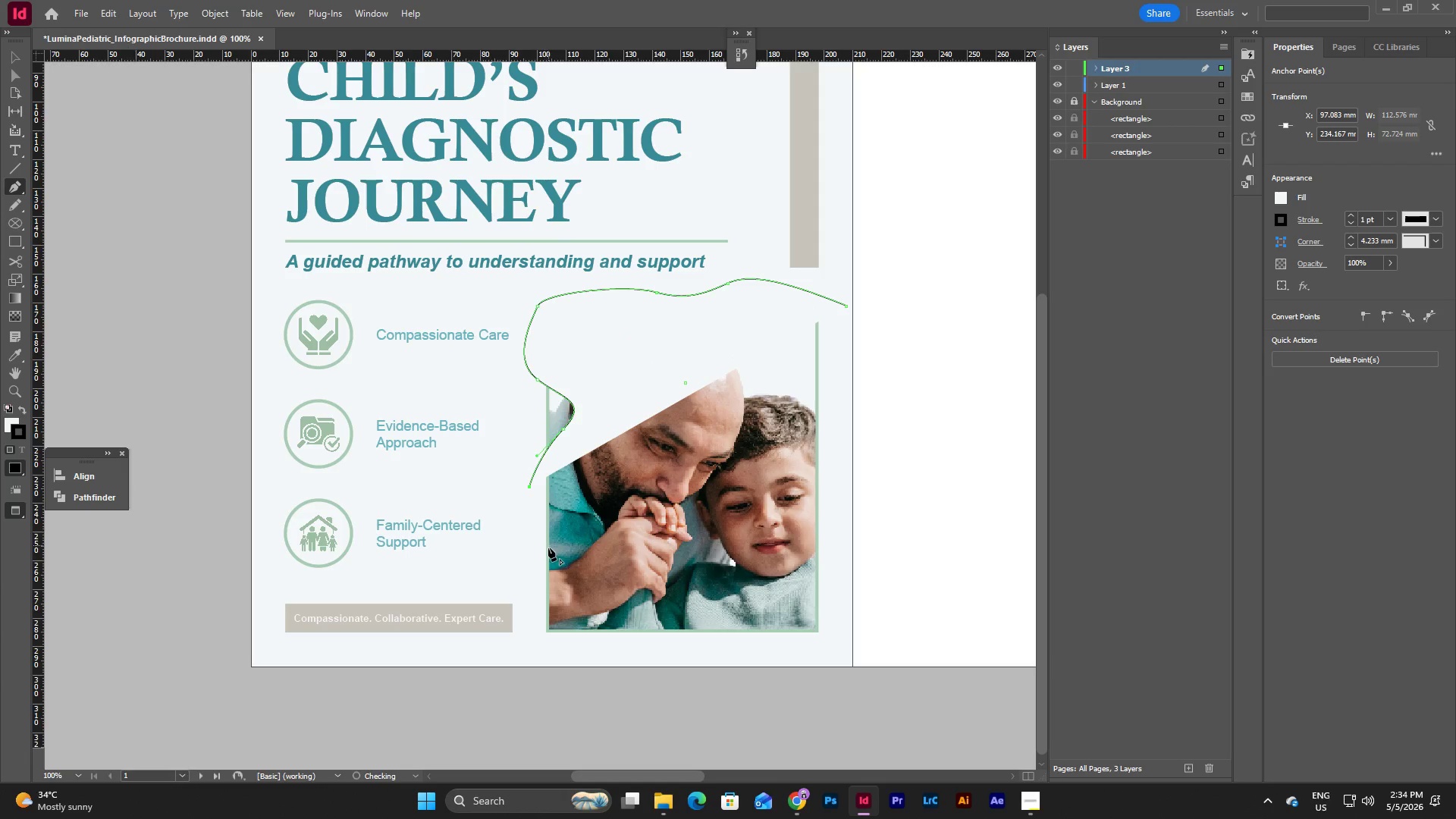 
left_click([534, 540])
 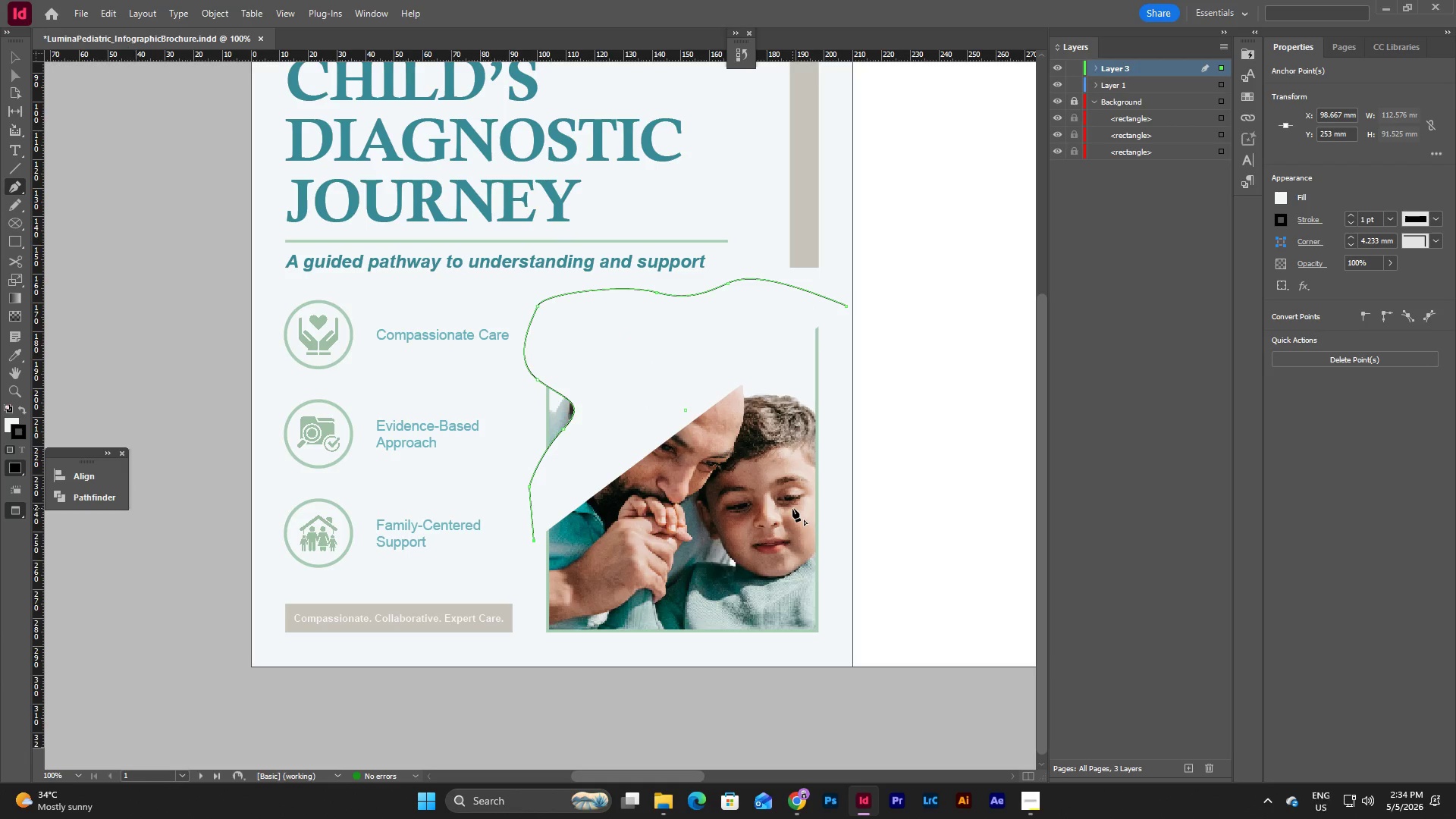 
key(Control+Z)
 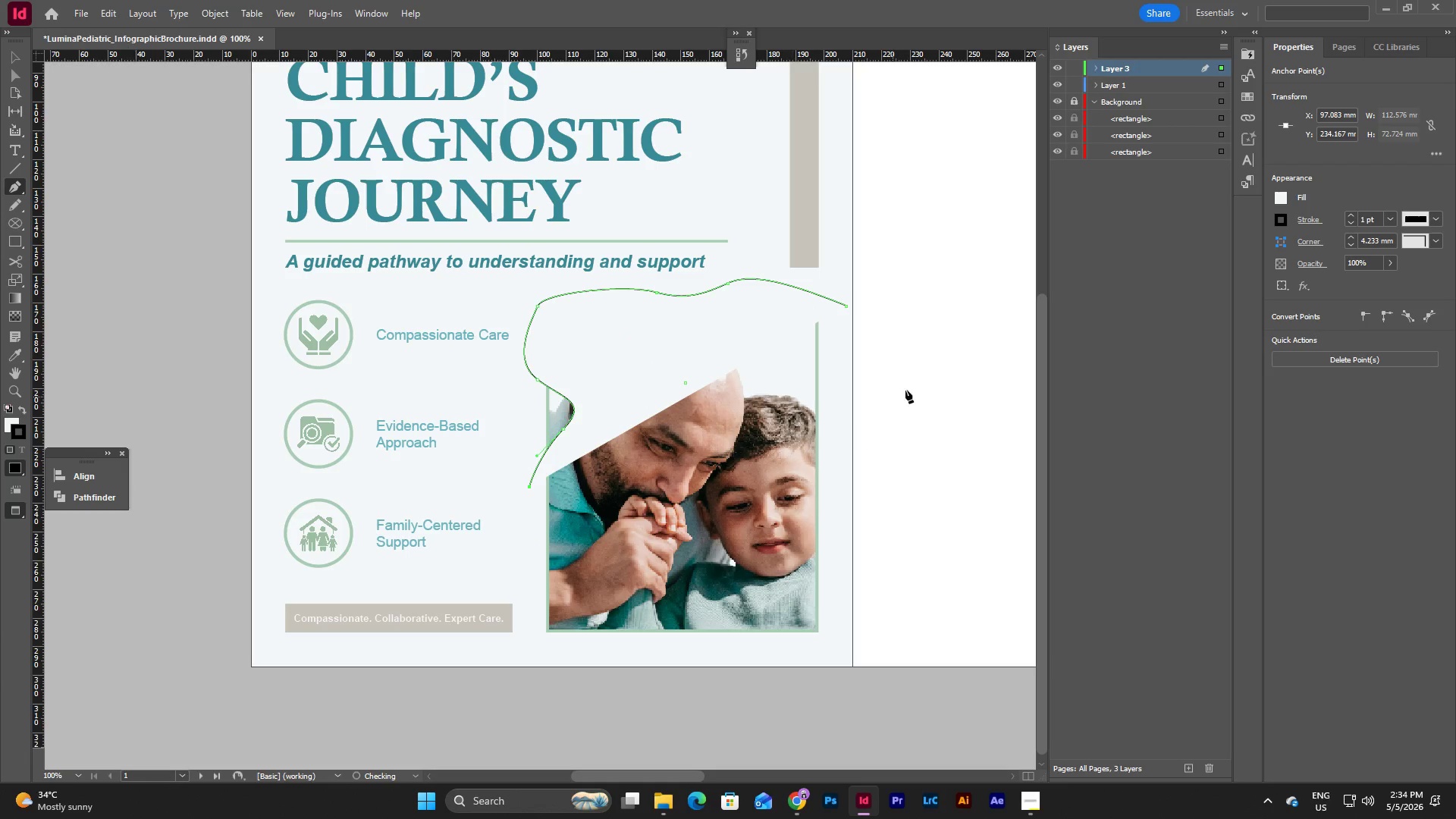 
key(Control+Z)
 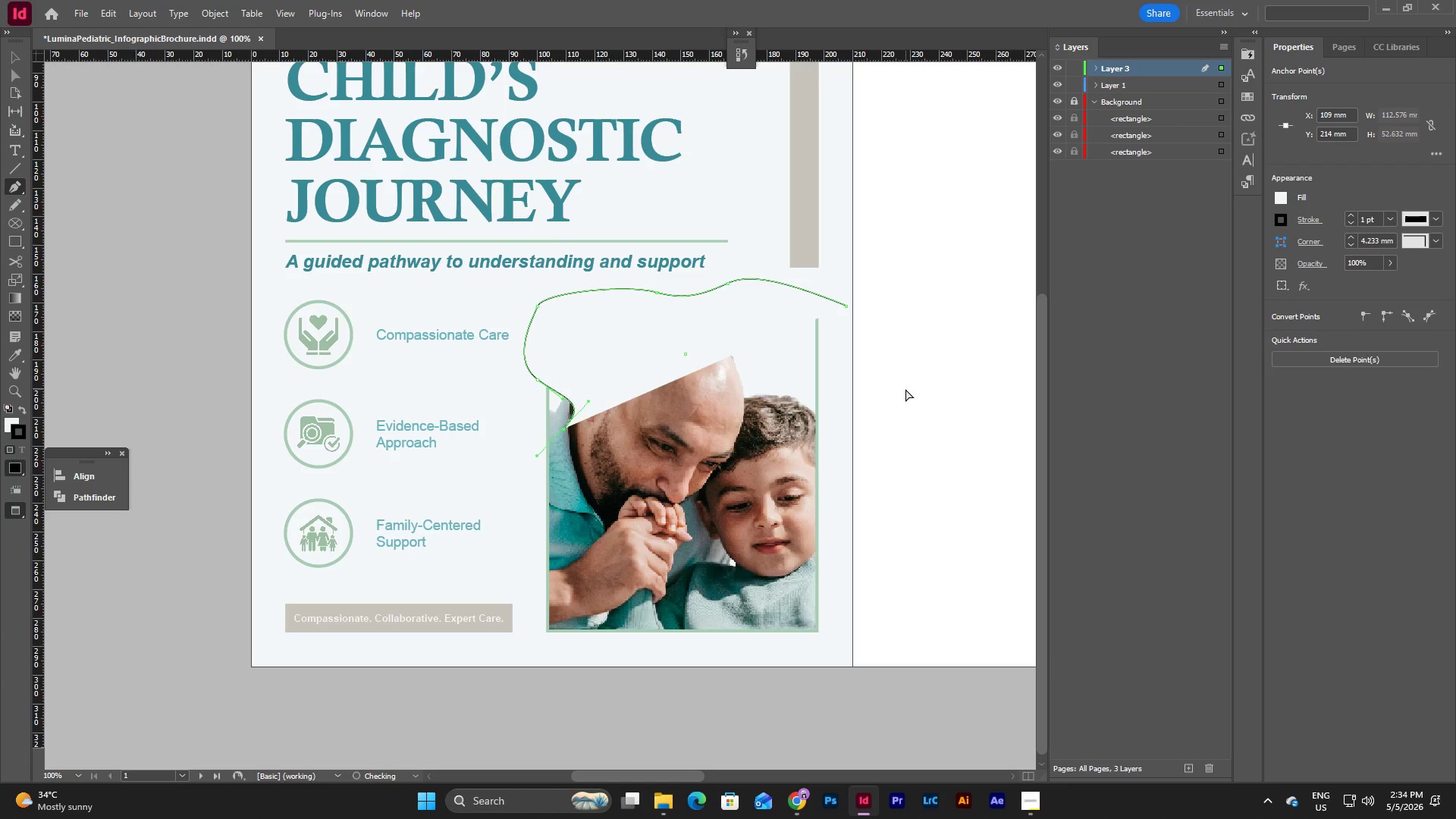 
key(Control+Z)
 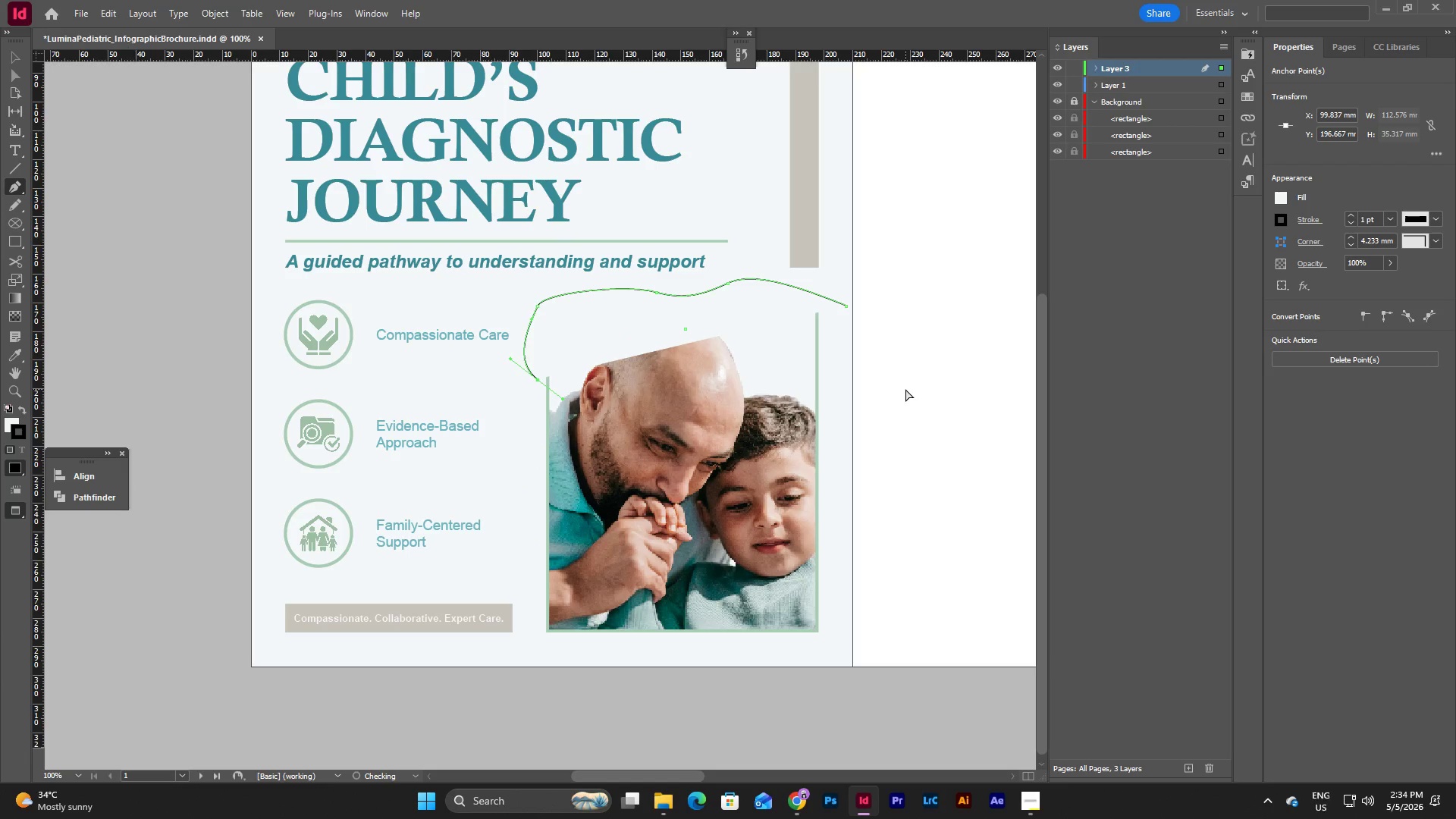 
key(Control+Z)
 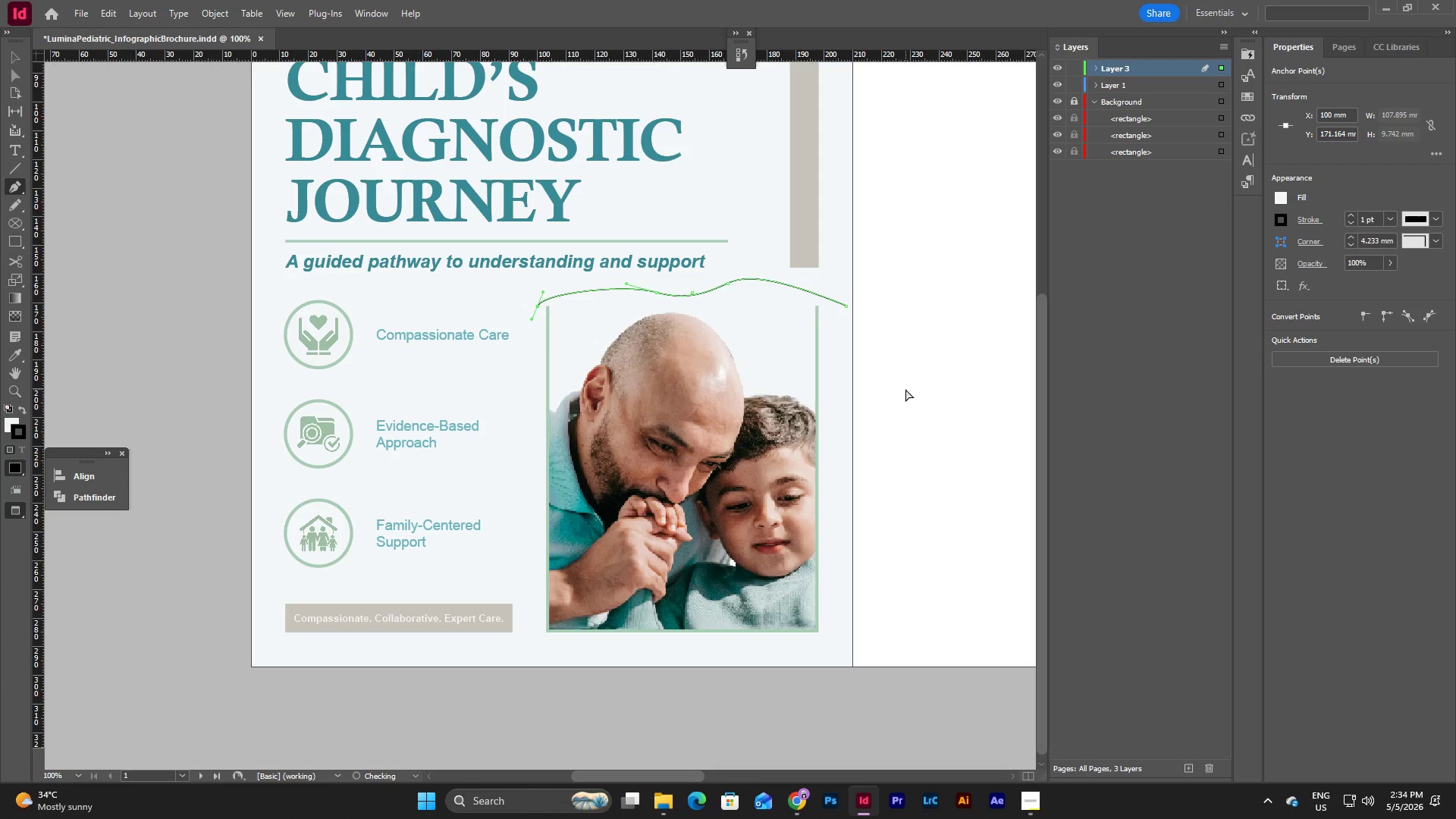 
key(Control+Z)
 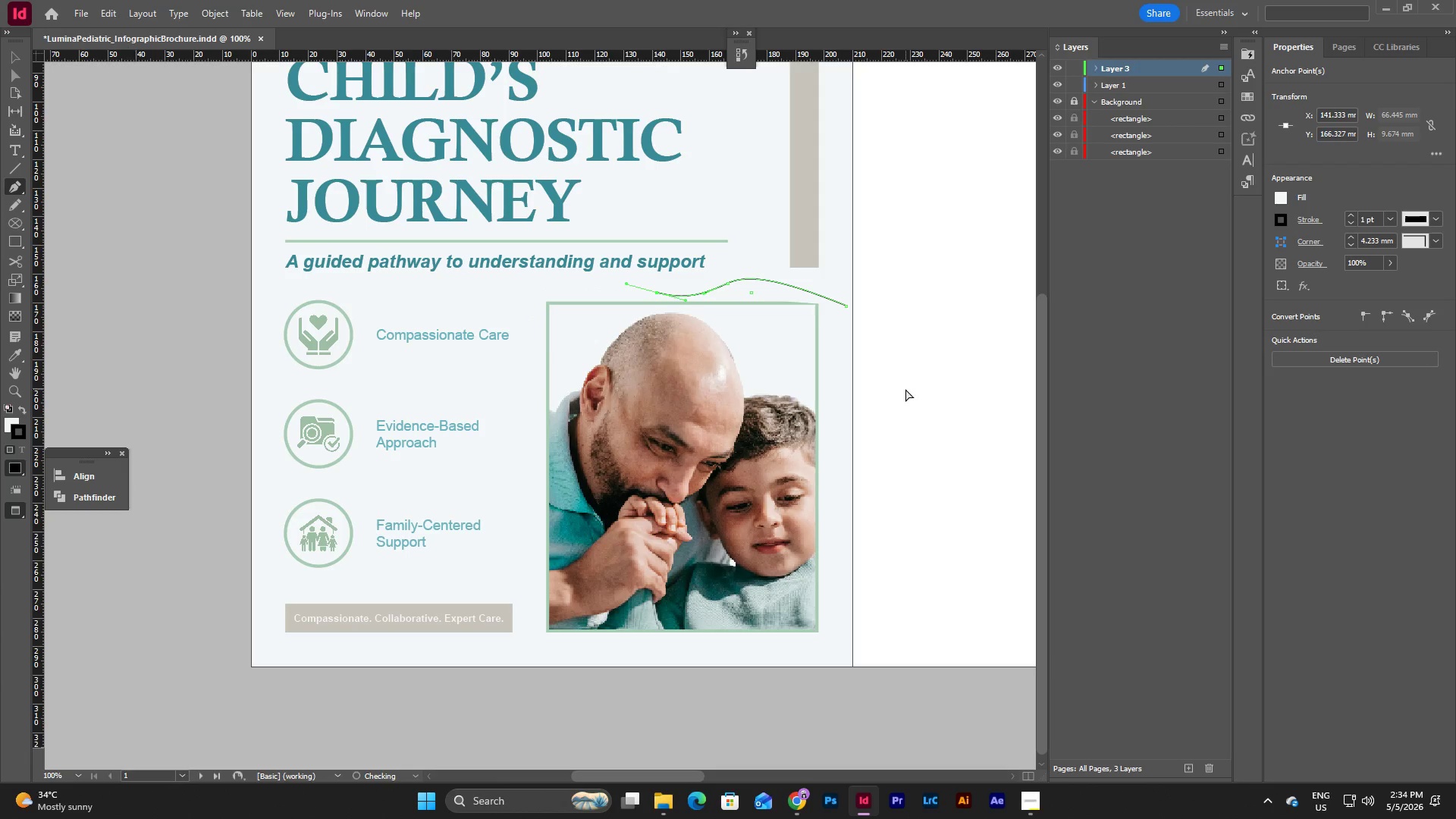 
key(Control+Z)
 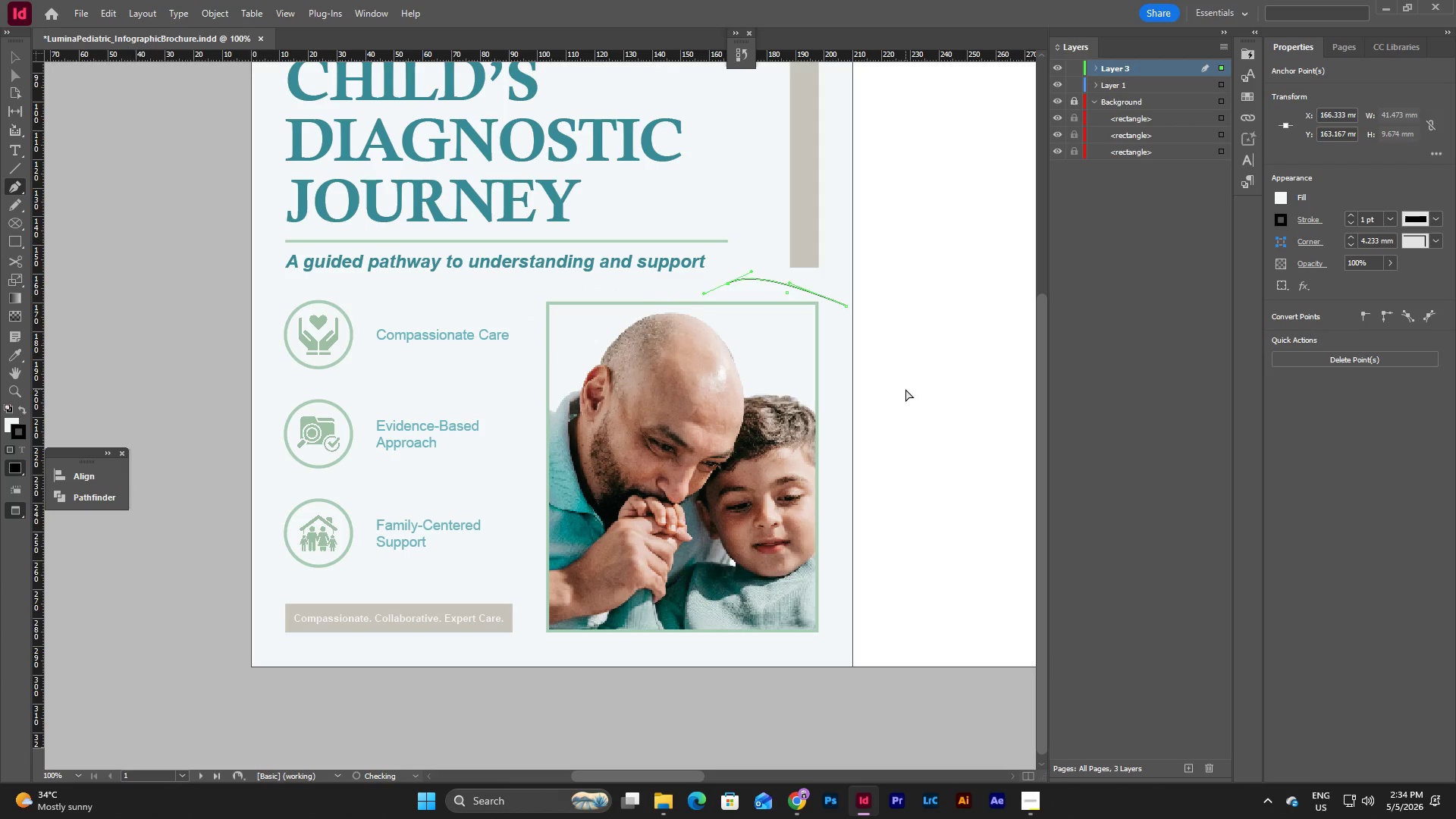 
key(Control+Z)
 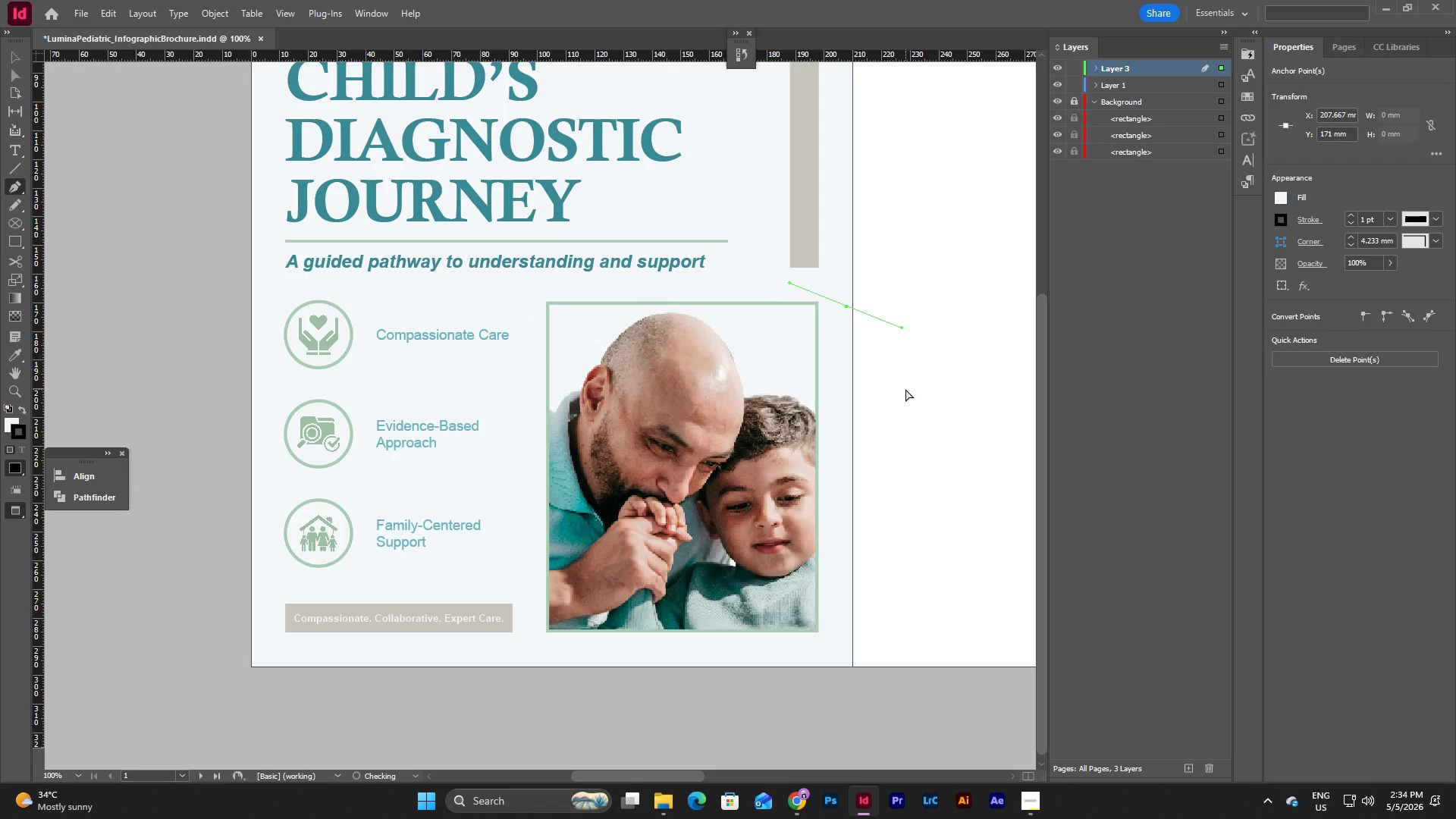 
key(Control+Z)
 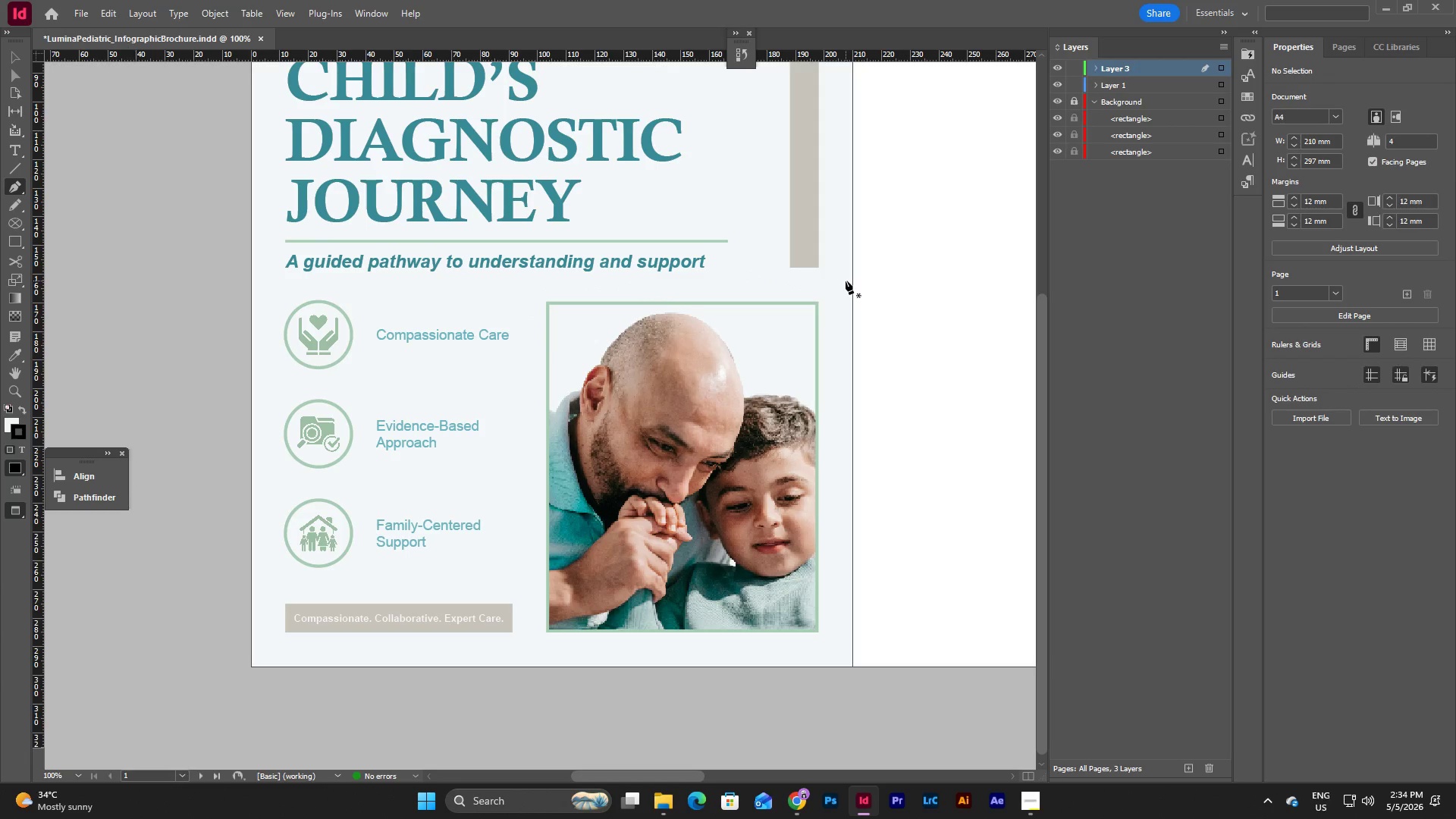 
wait(5.44)
 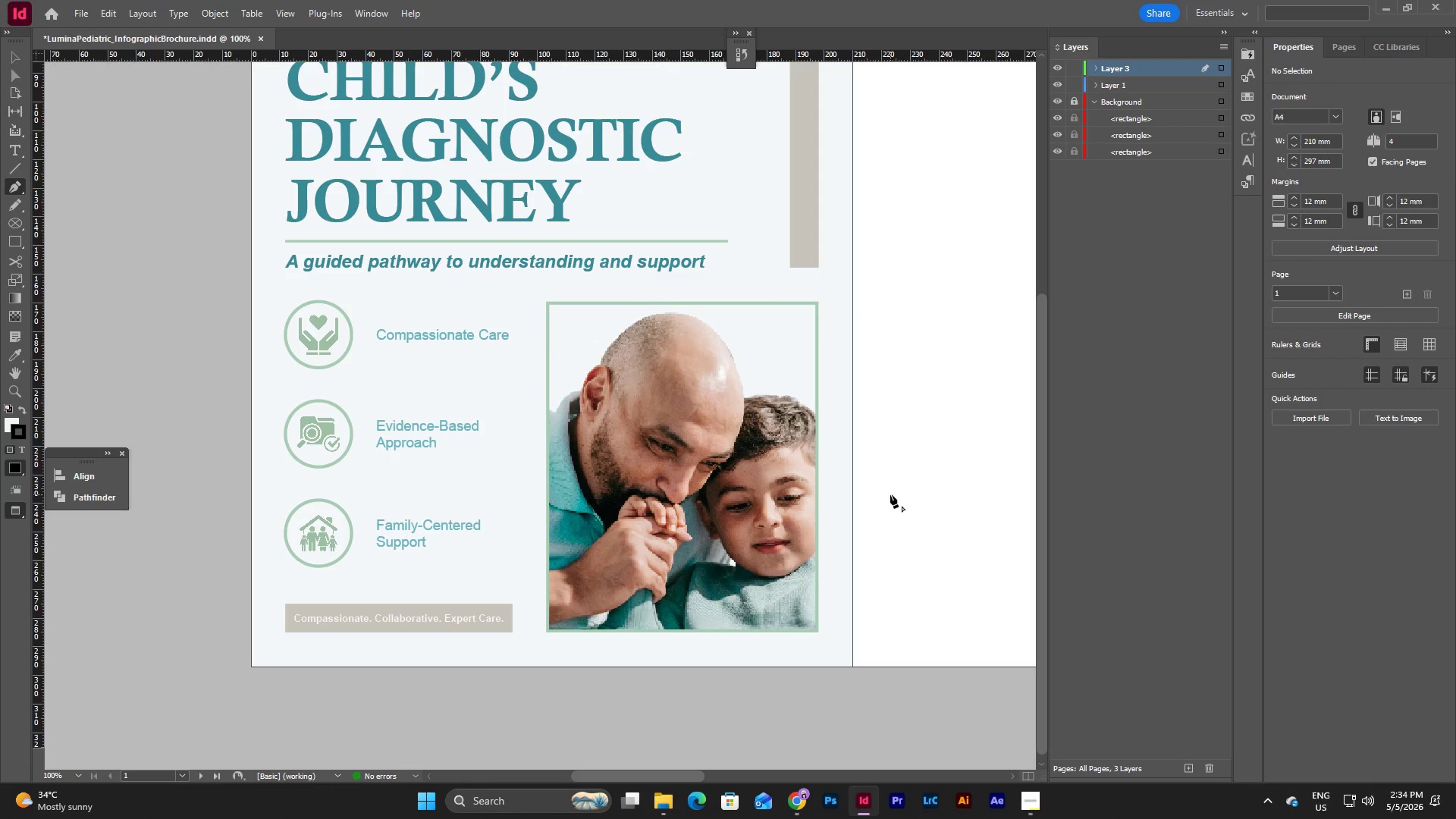 
left_click([846, 281])
 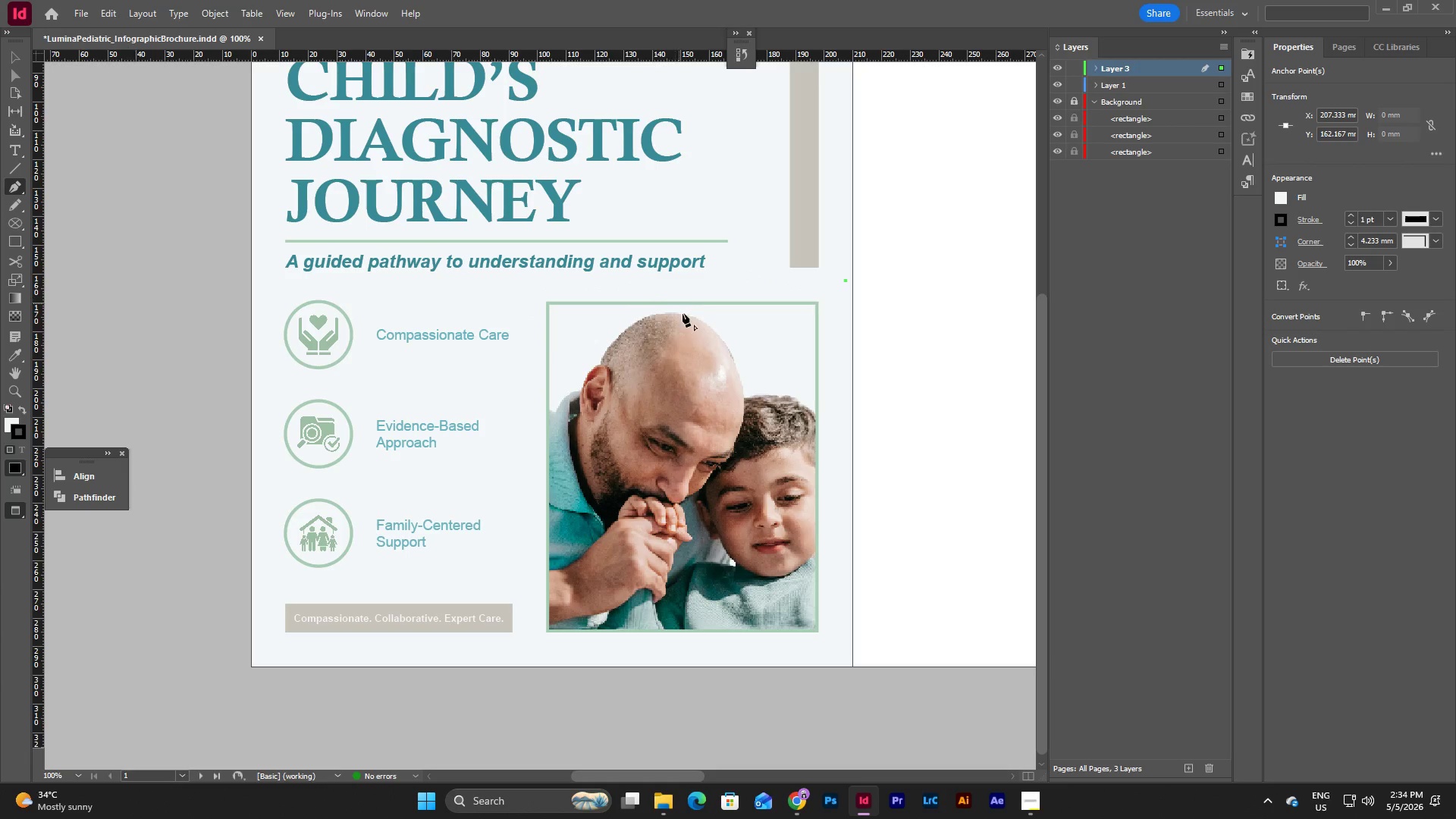 
left_click_drag(start_coordinate=[685, 337], to_coordinate=[639, 323])
 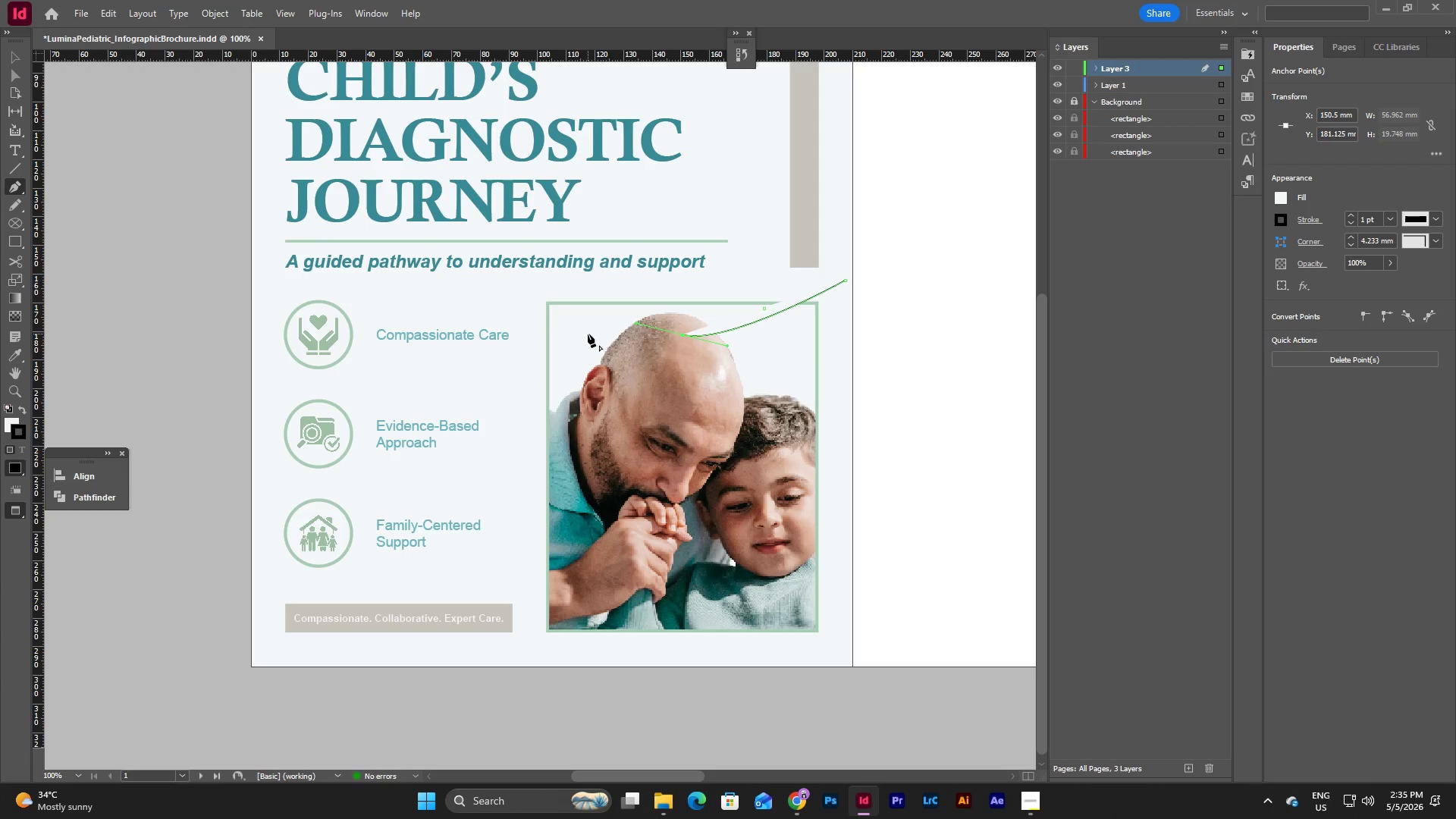 
left_click_drag(start_coordinate=[588, 334], to_coordinate=[557, 346])
 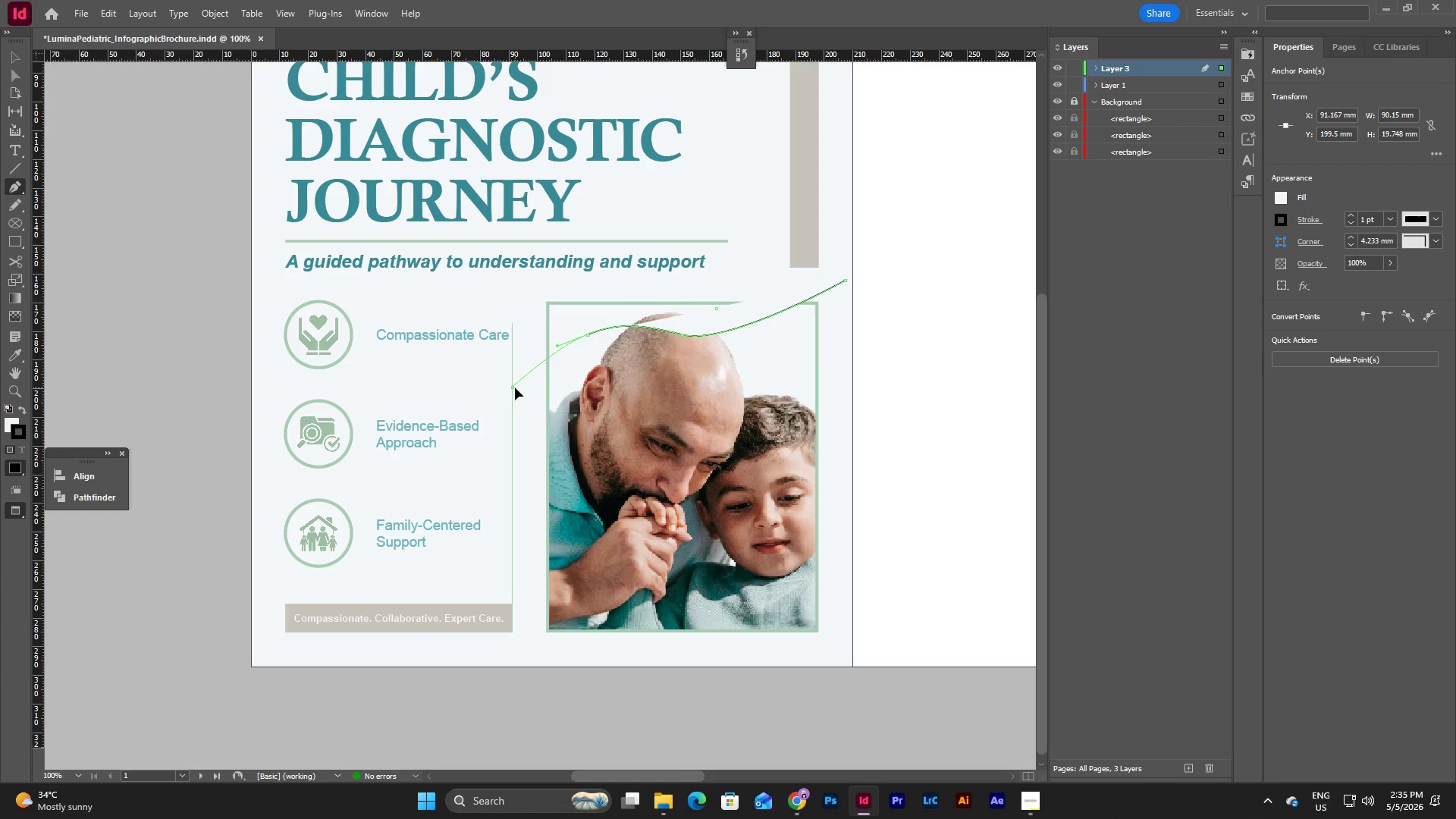 
left_click([515, 388])
 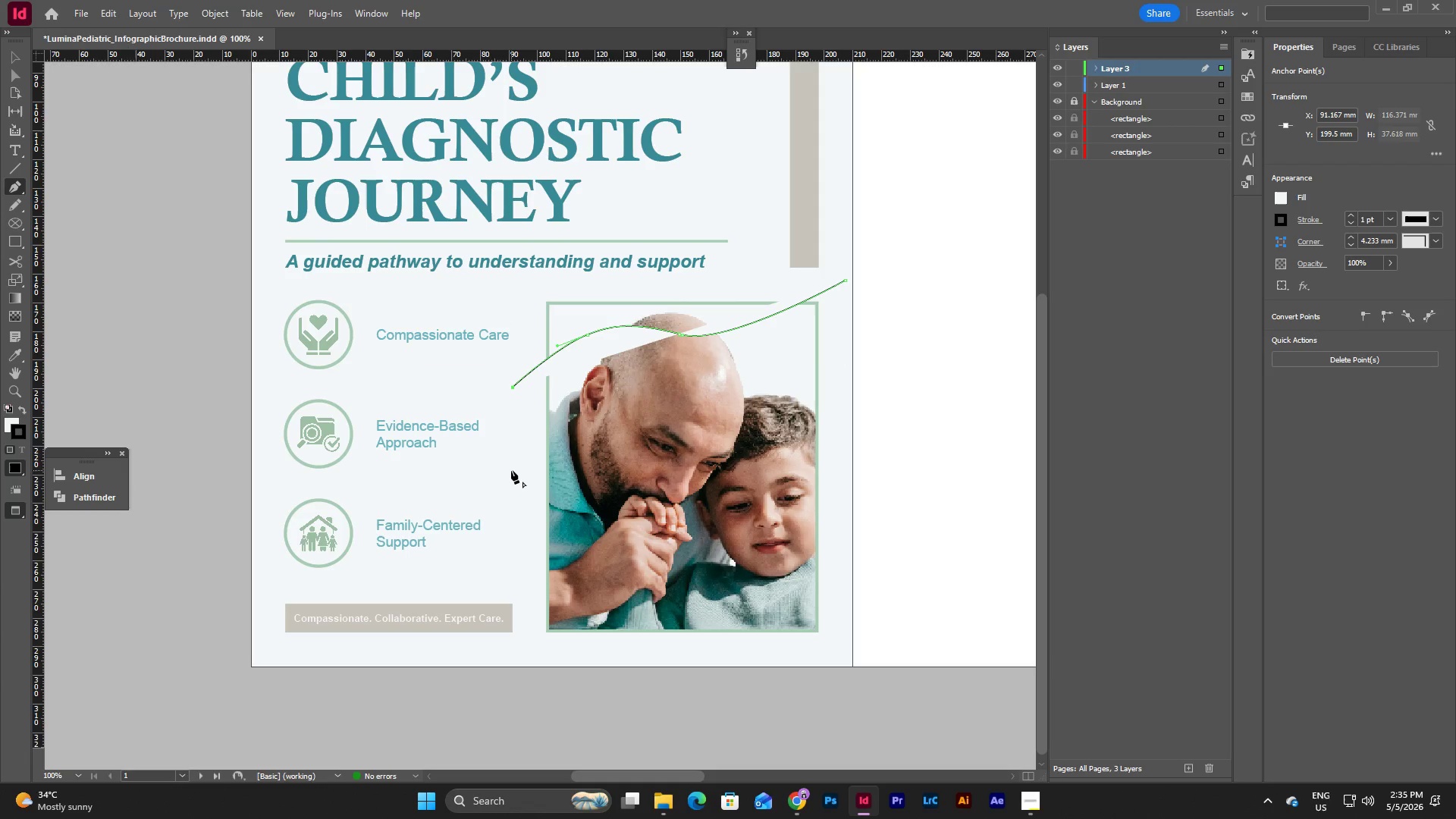 
left_click_drag(start_coordinate=[515, 475], to_coordinate=[542, 522])
 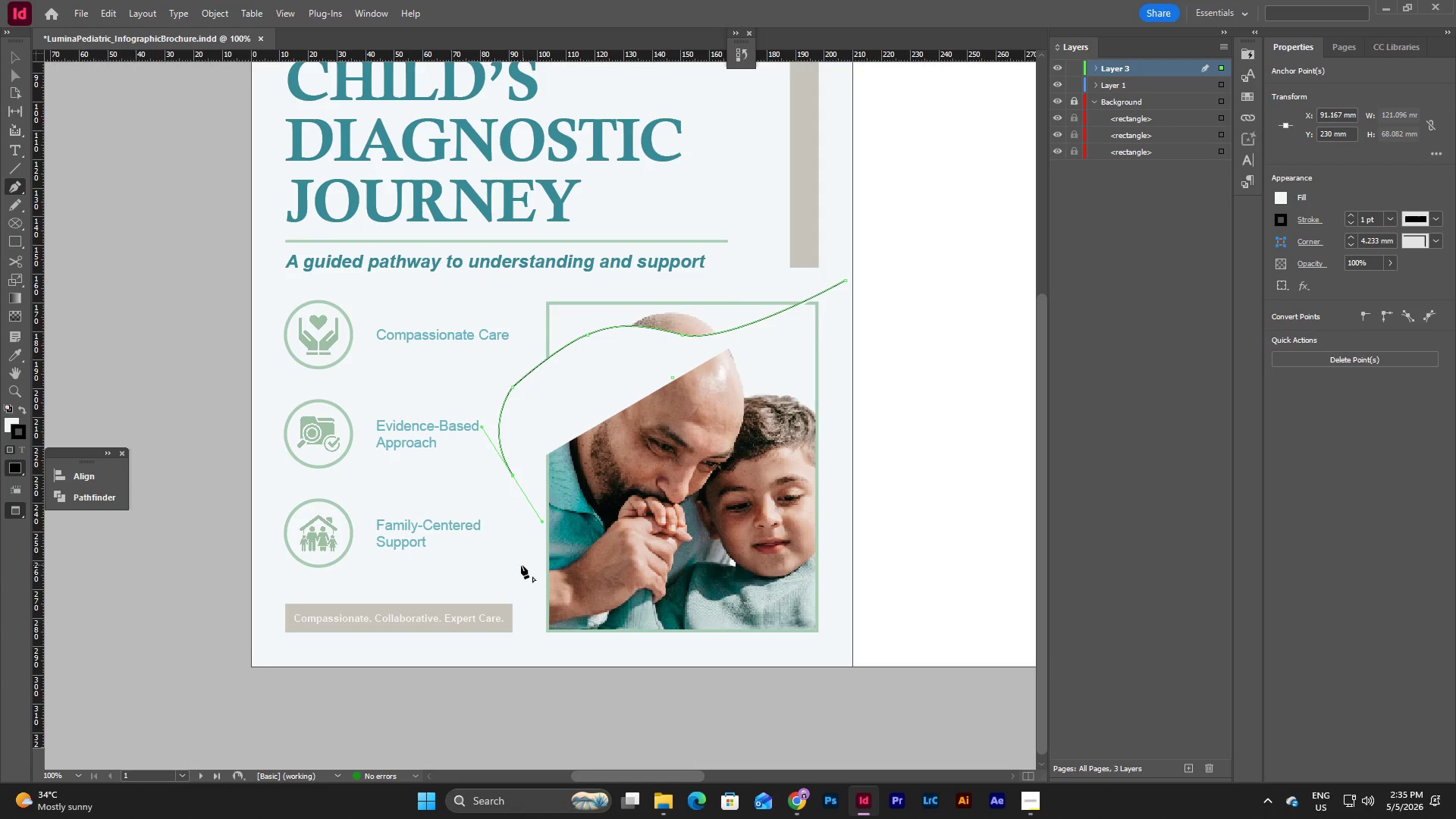 
left_click_drag(start_coordinate=[530, 563], to_coordinate=[515, 597])
 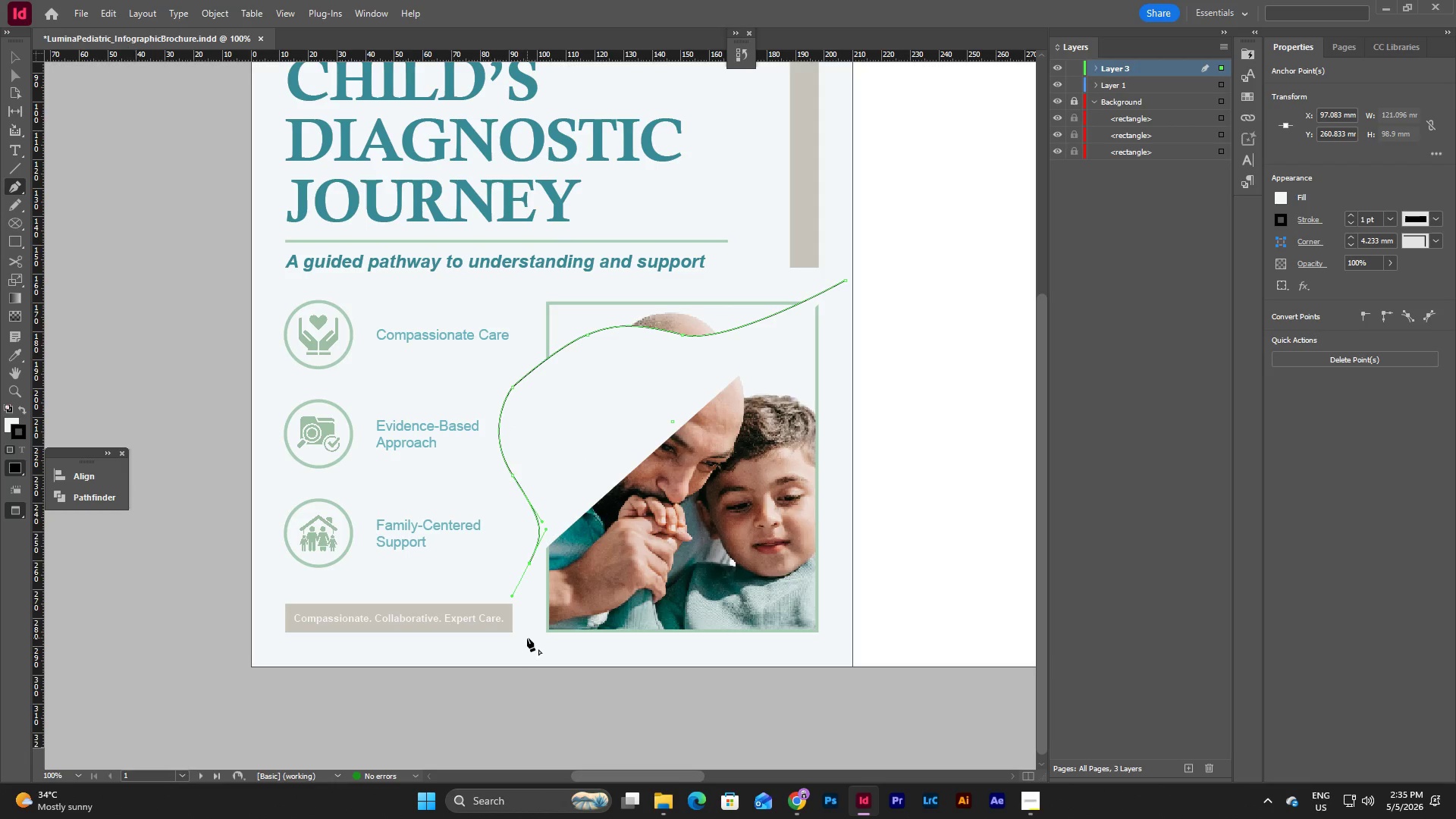 
left_click_drag(start_coordinate=[527, 638], to_coordinate=[546, 668])
 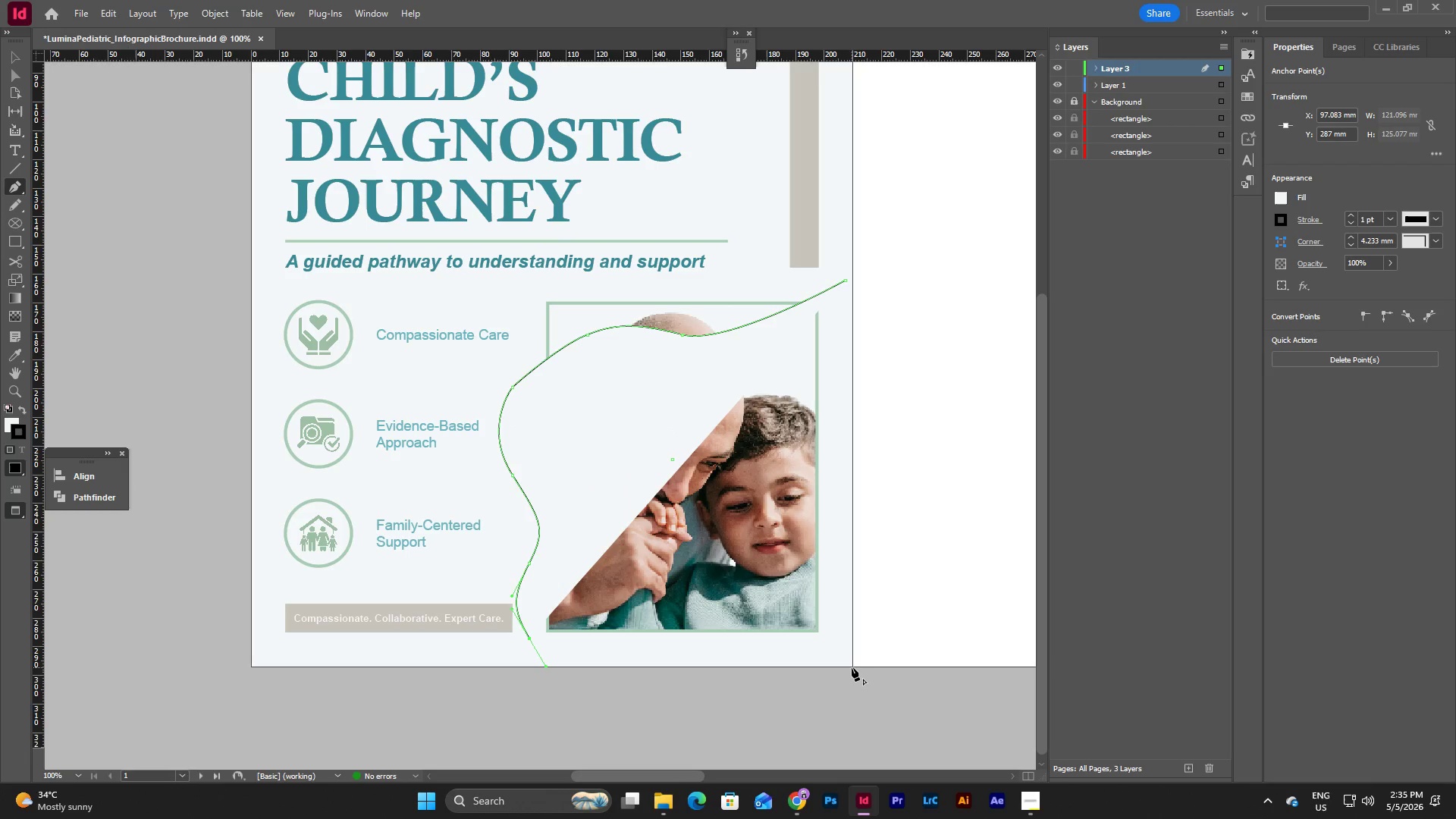 
left_click([852, 667])
 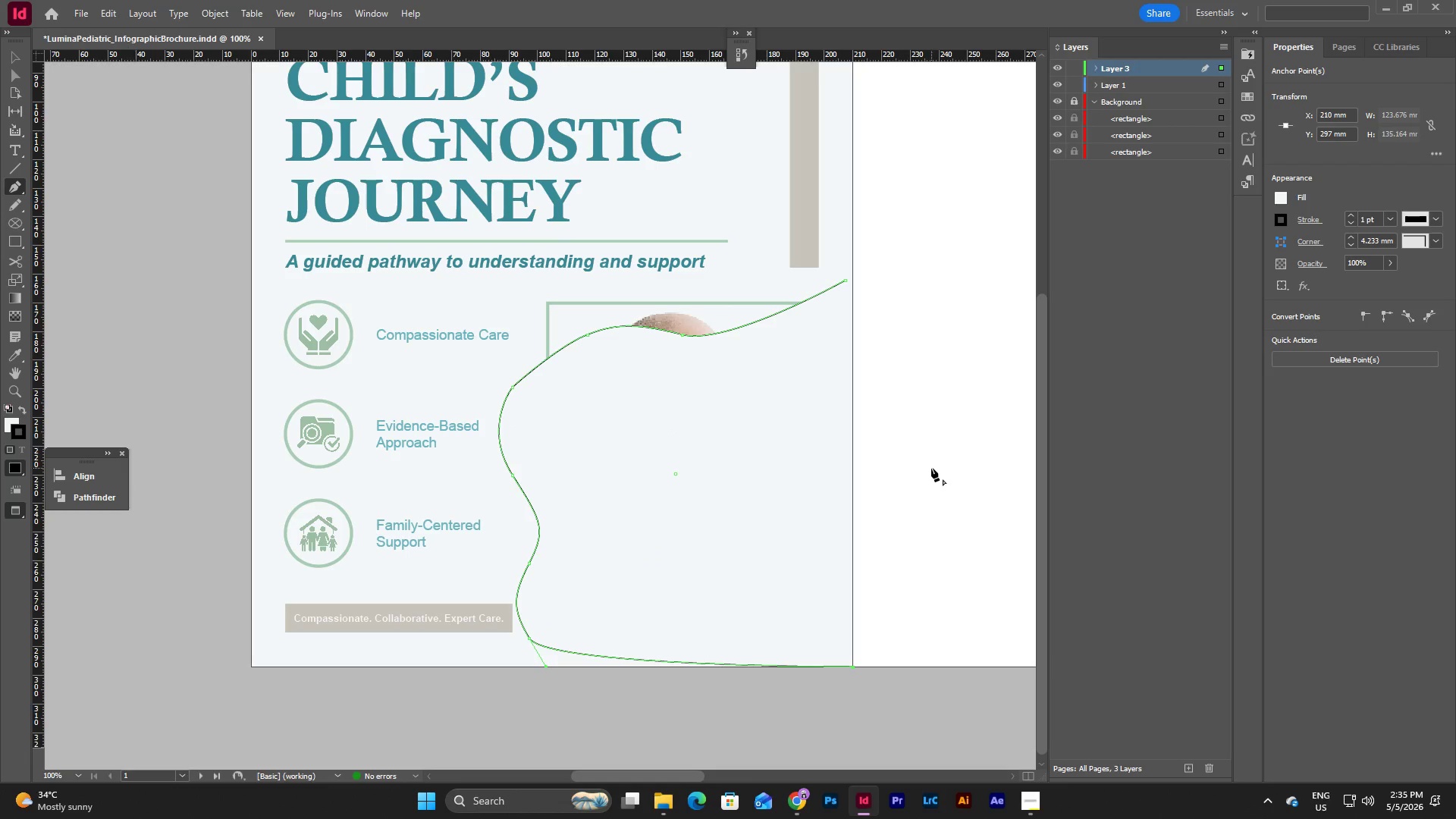 
key(Escape)
 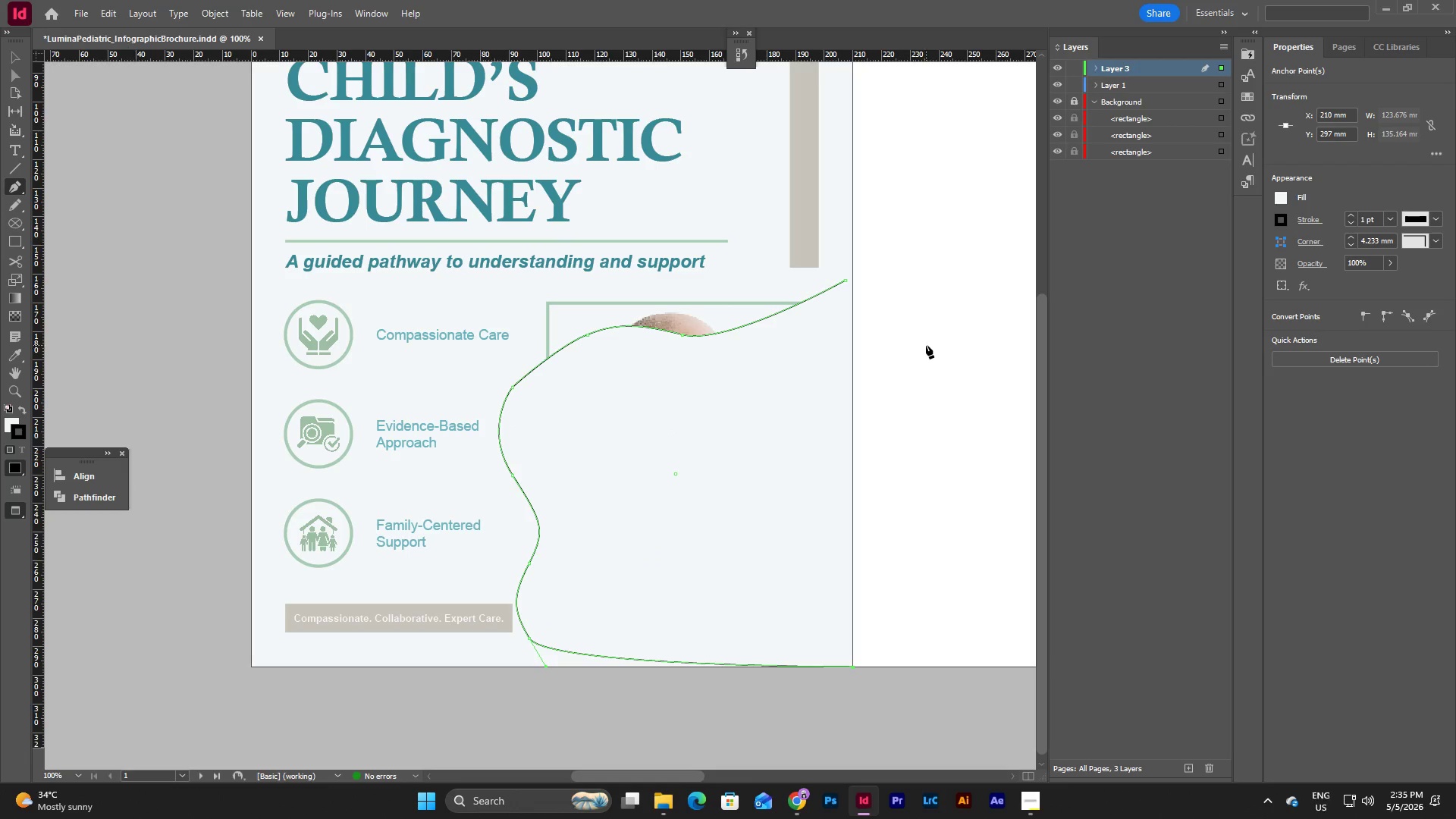 
key(Escape)
 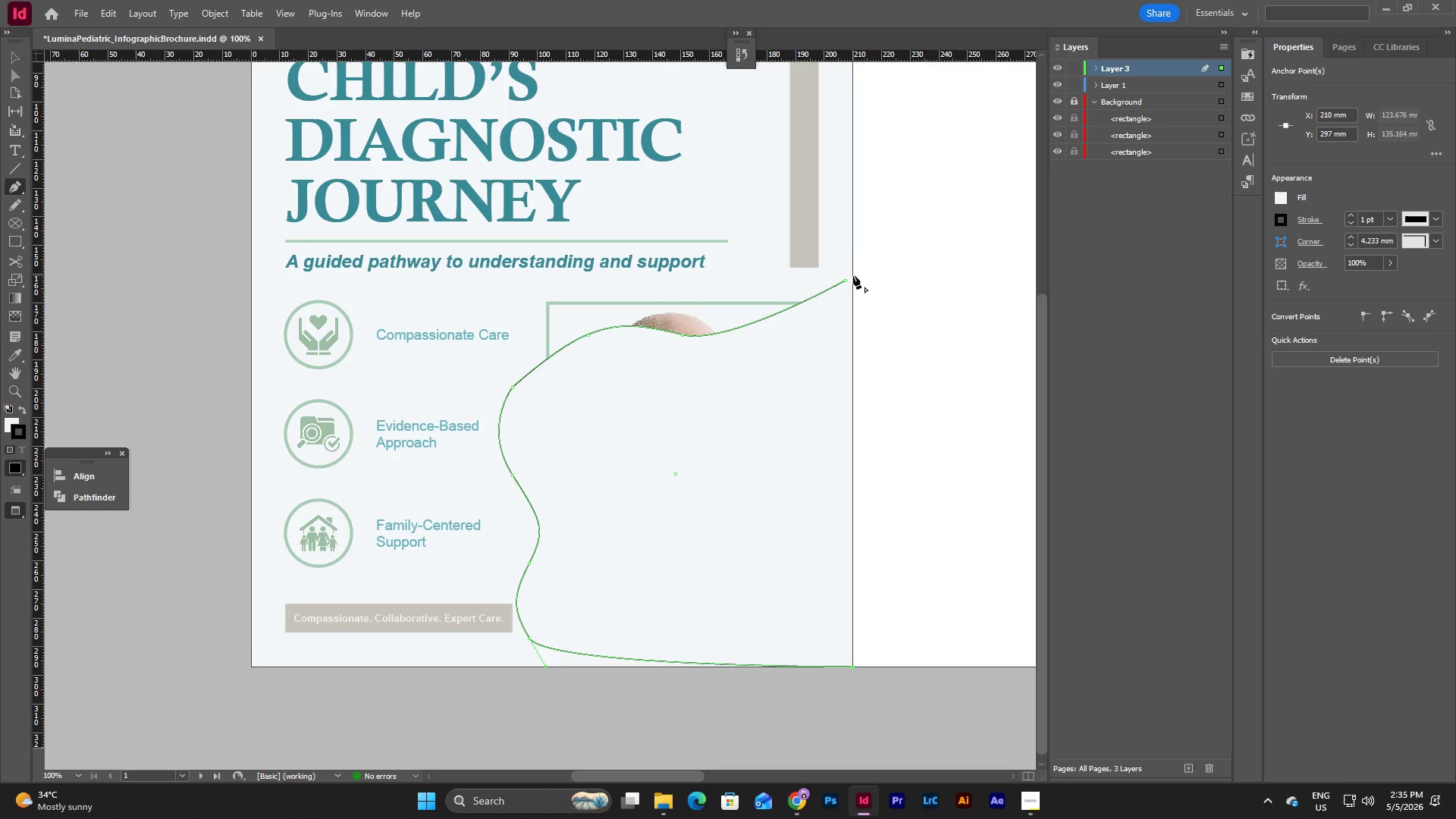 
left_click([853, 275])
 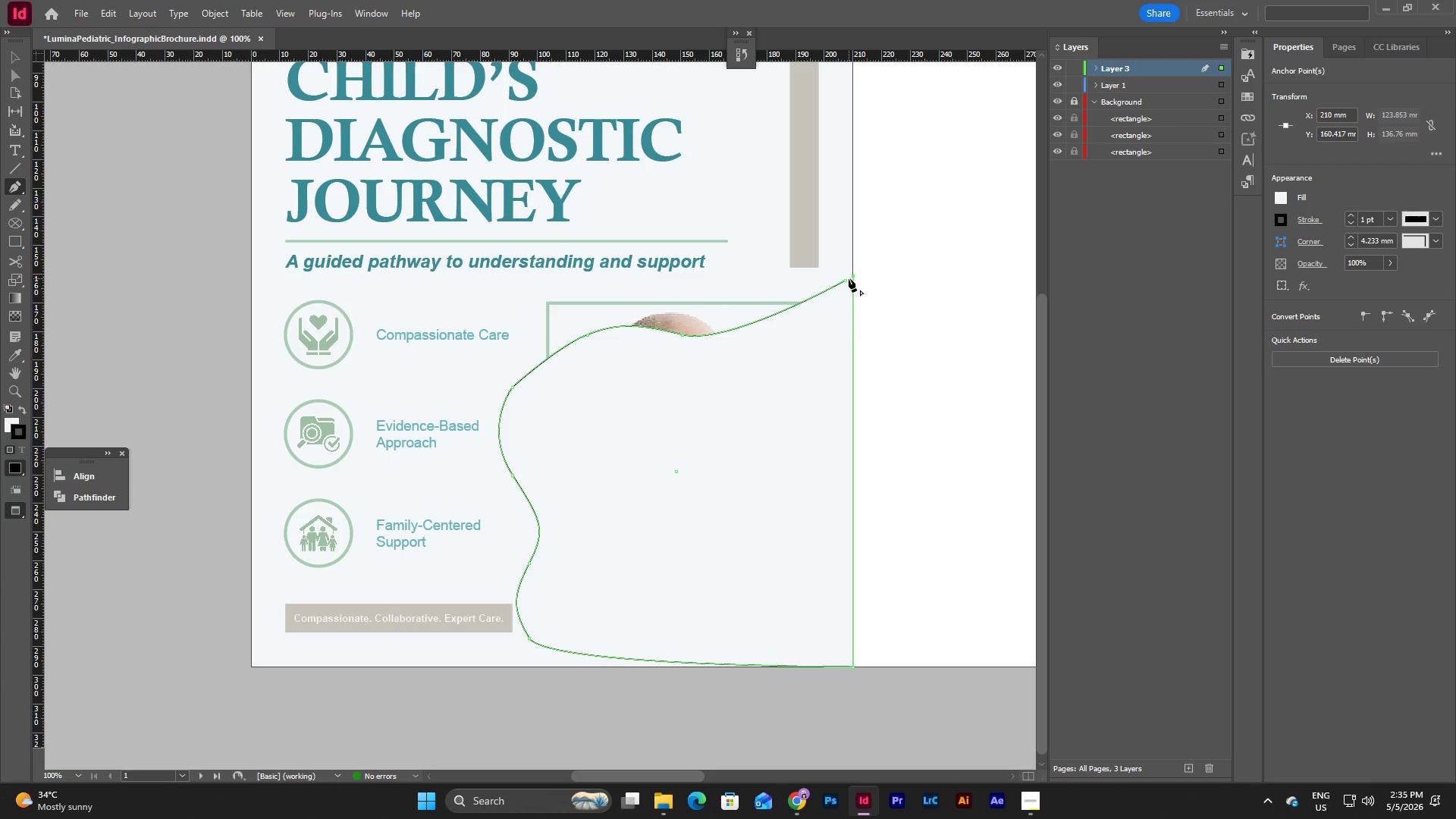 
left_click([846, 278])
 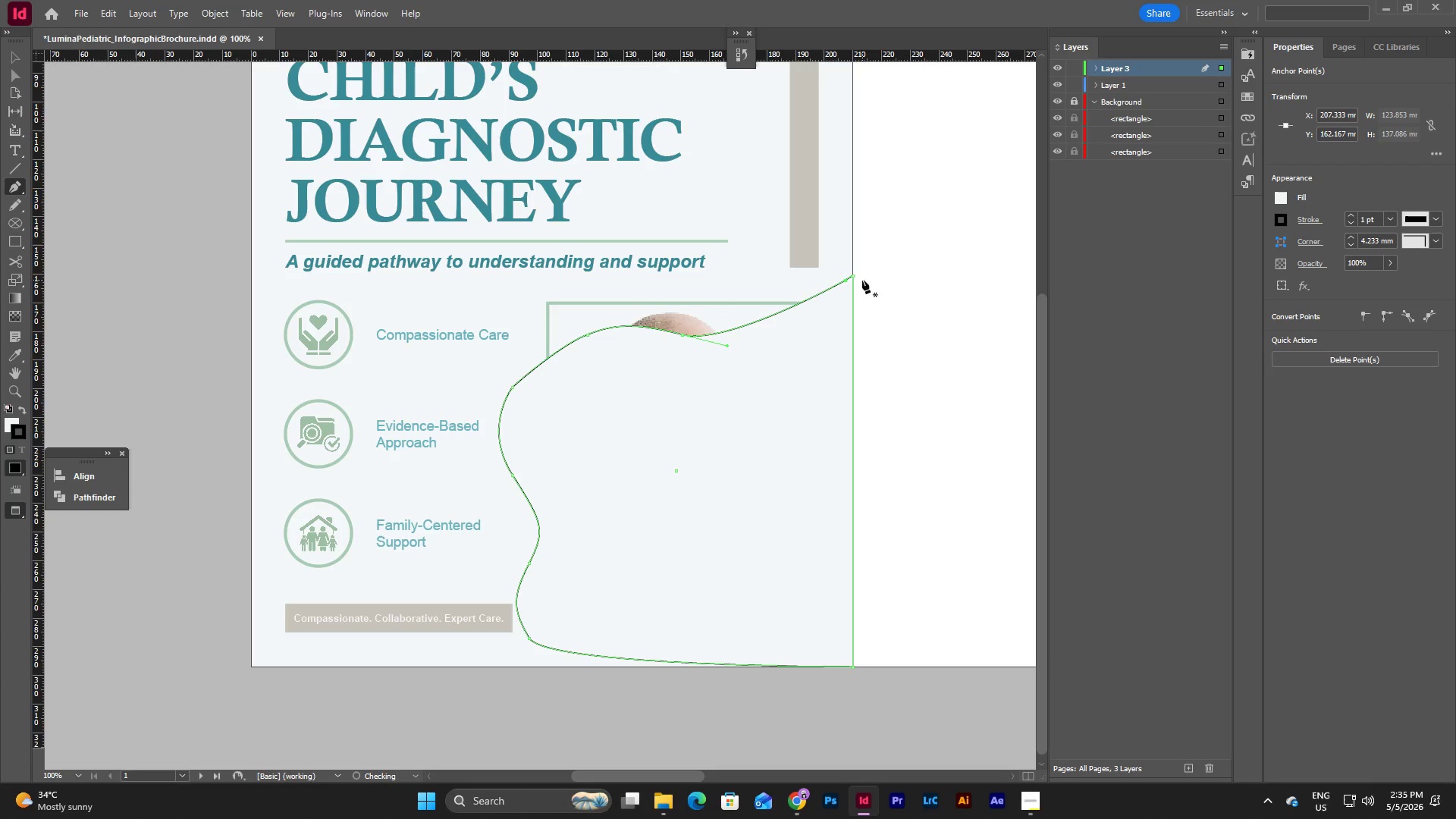 
key(Escape)
 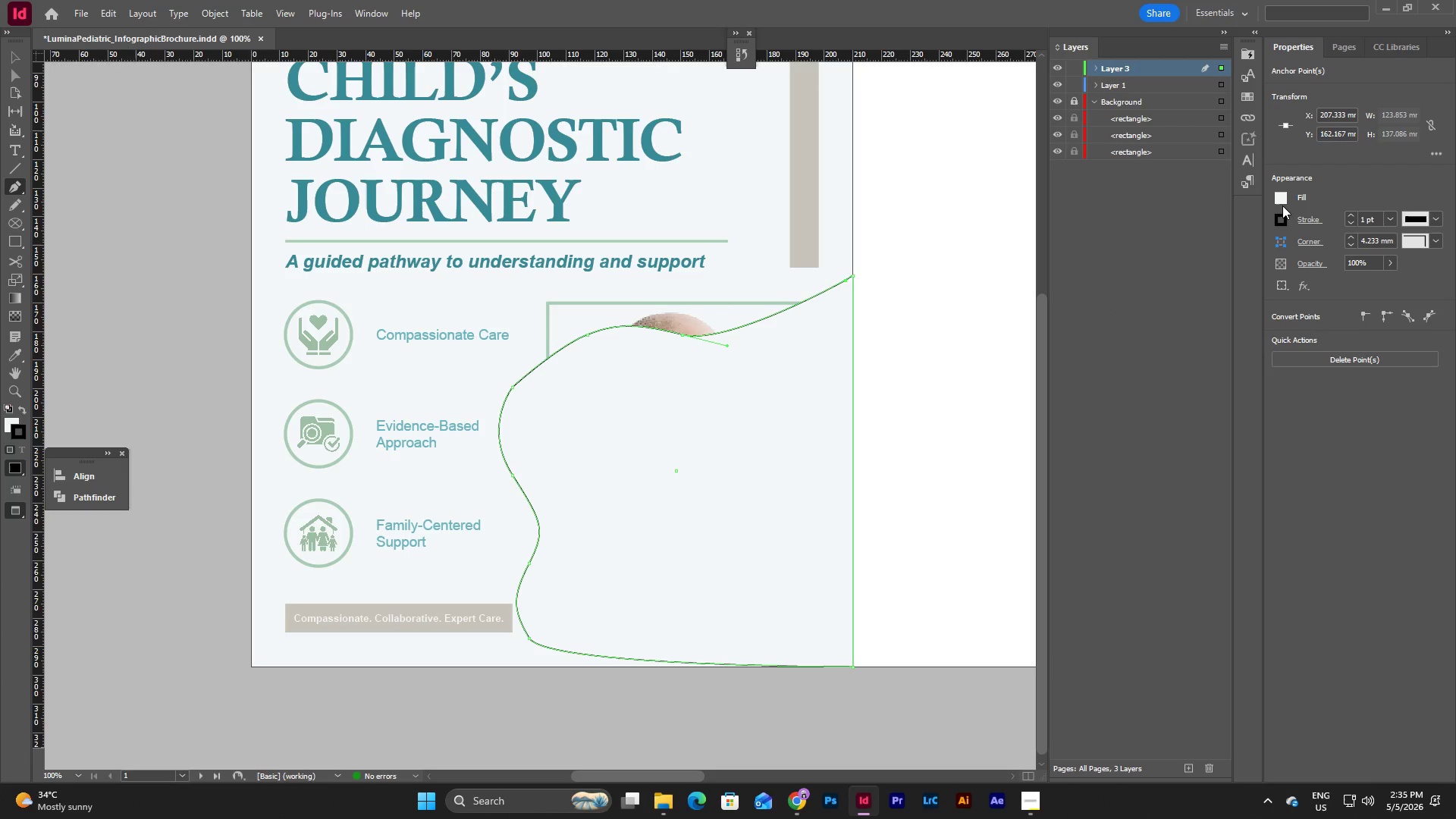 
left_click([1281, 210])
 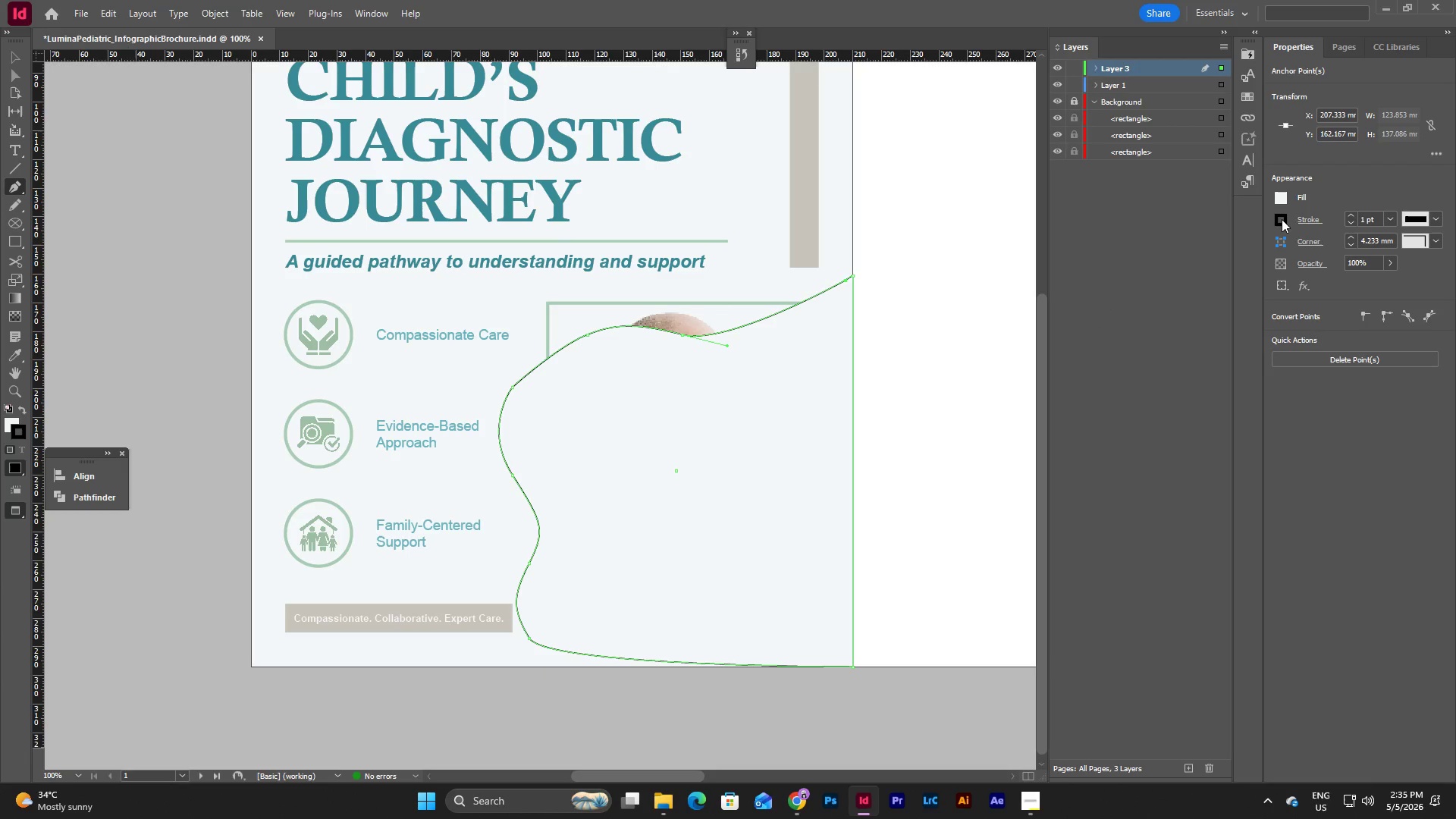 
left_click([1283, 227])
 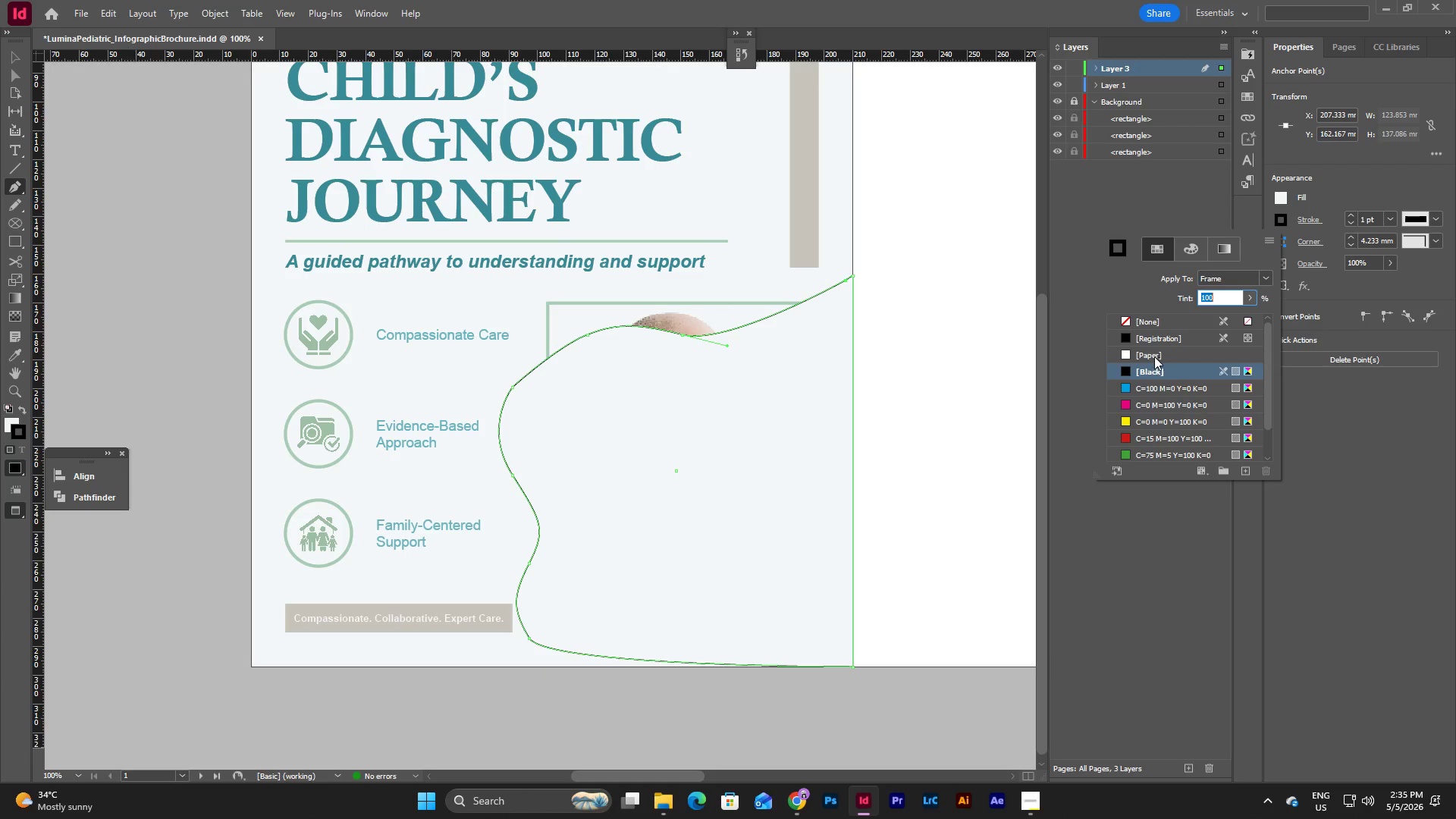 
left_click([1153, 318])
 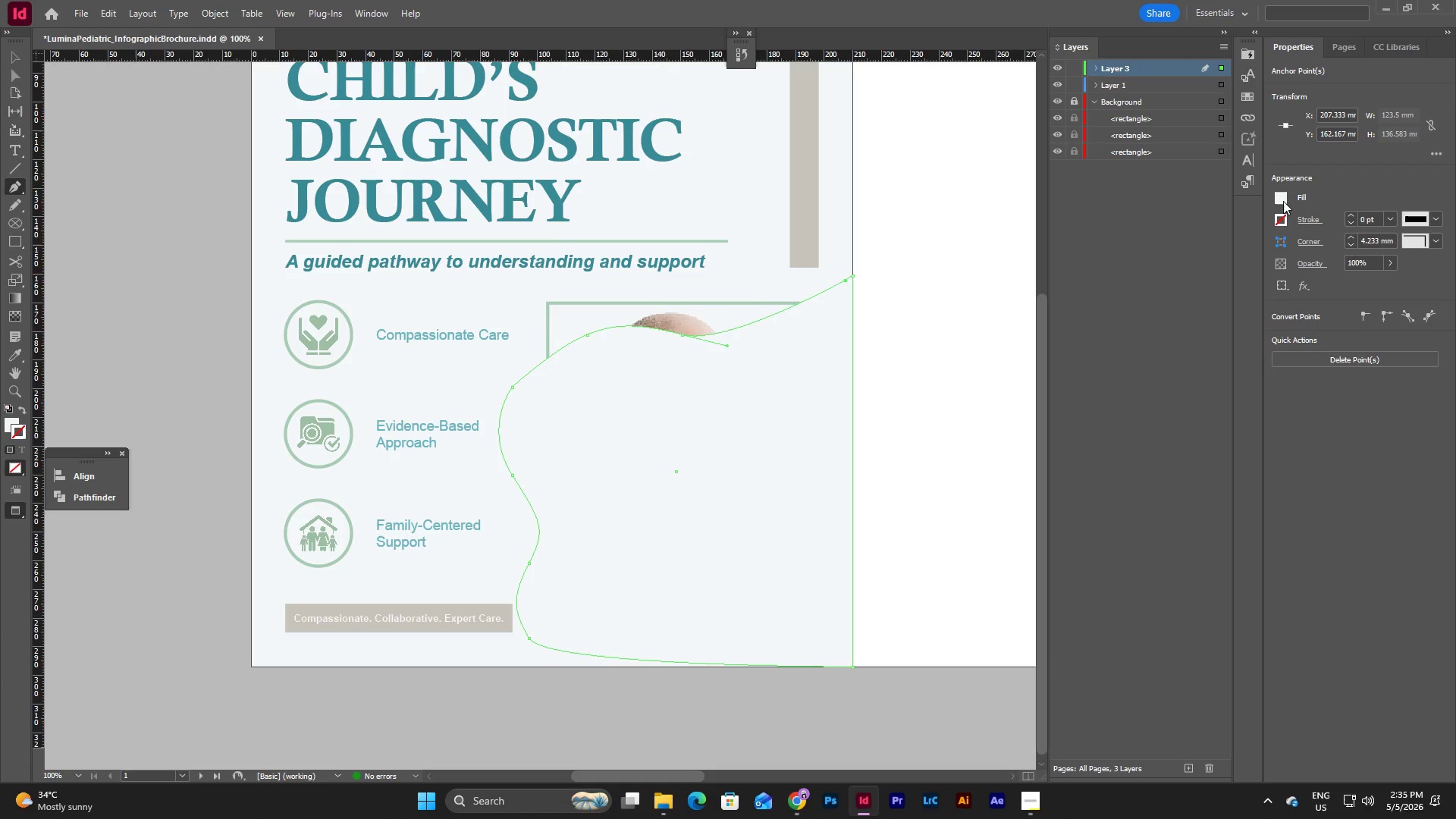 
double_click([1282, 198])
 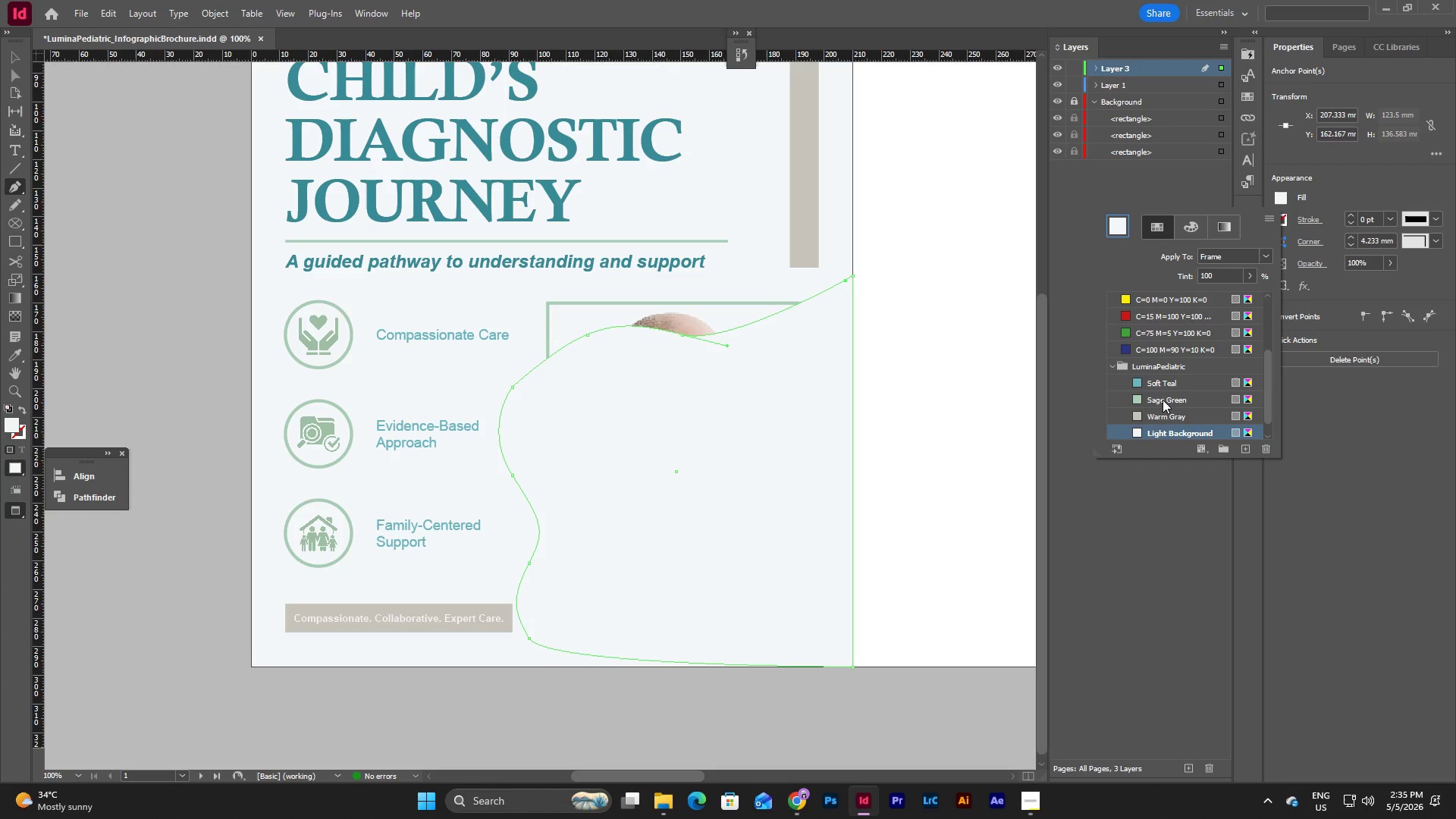 
left_click([1163, 400])
 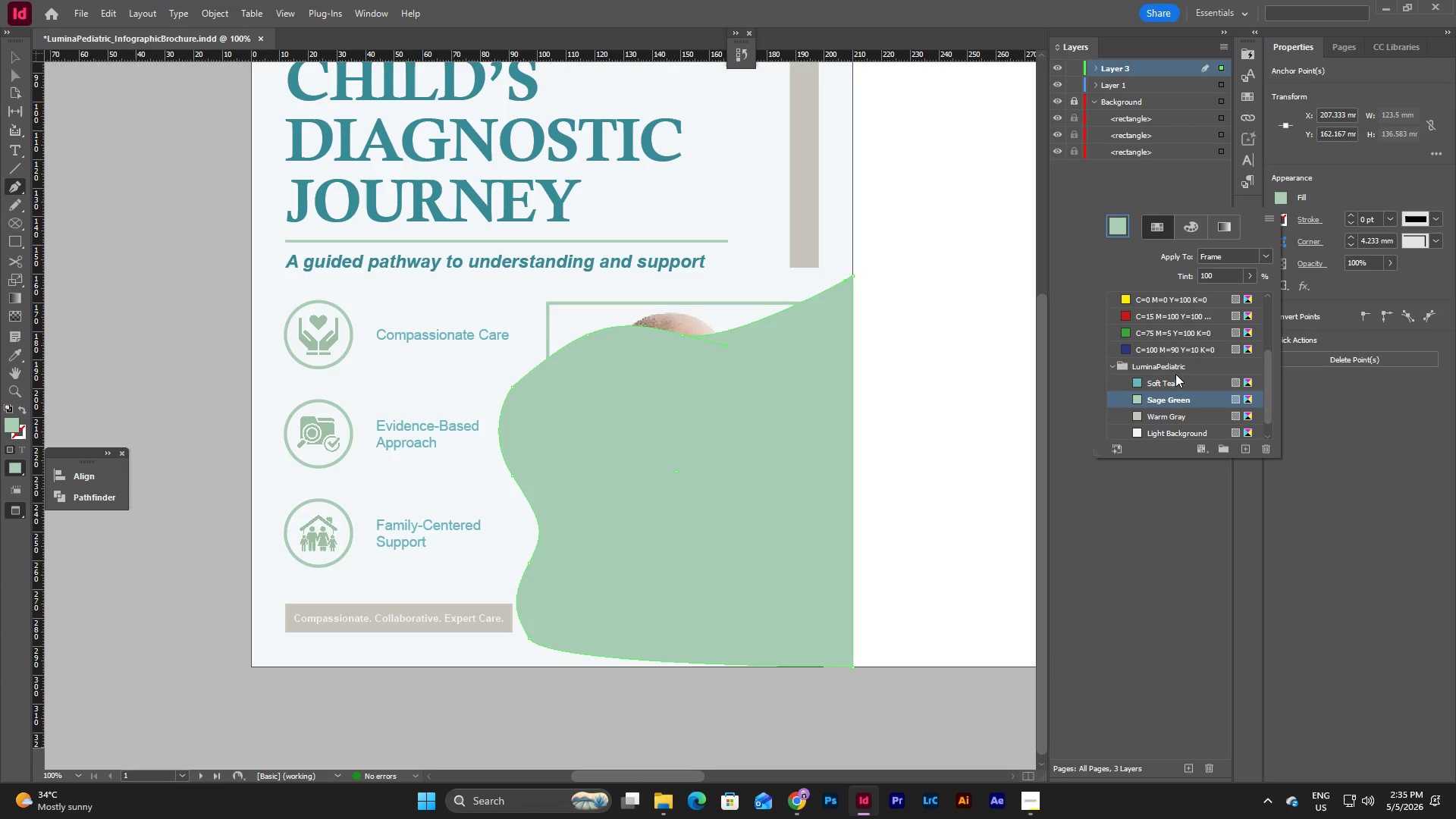 
left_click([1175, 382])
 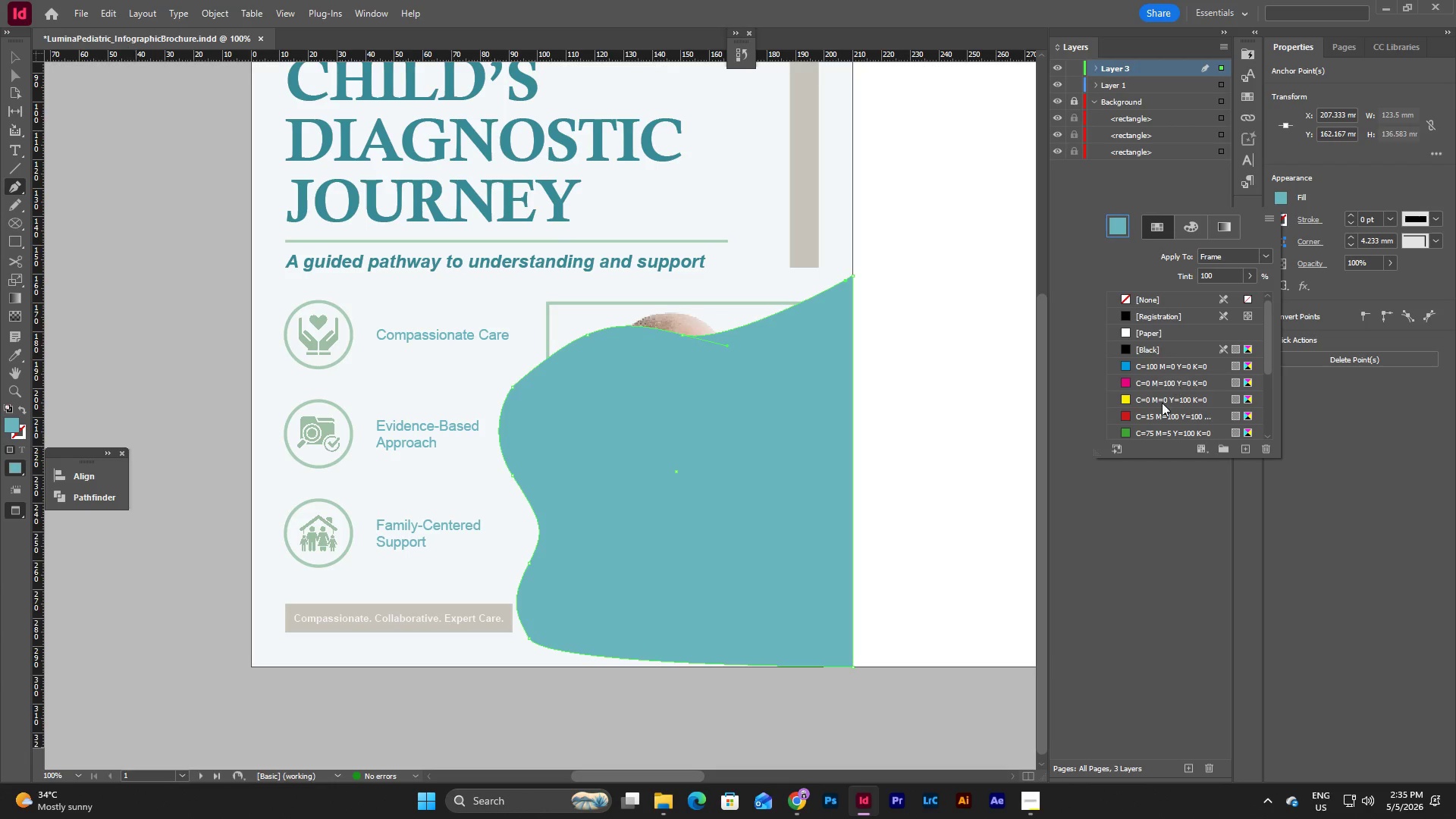 
scroll: coordinate [1160, 412], scroll_direction: down, amount: 5.0
 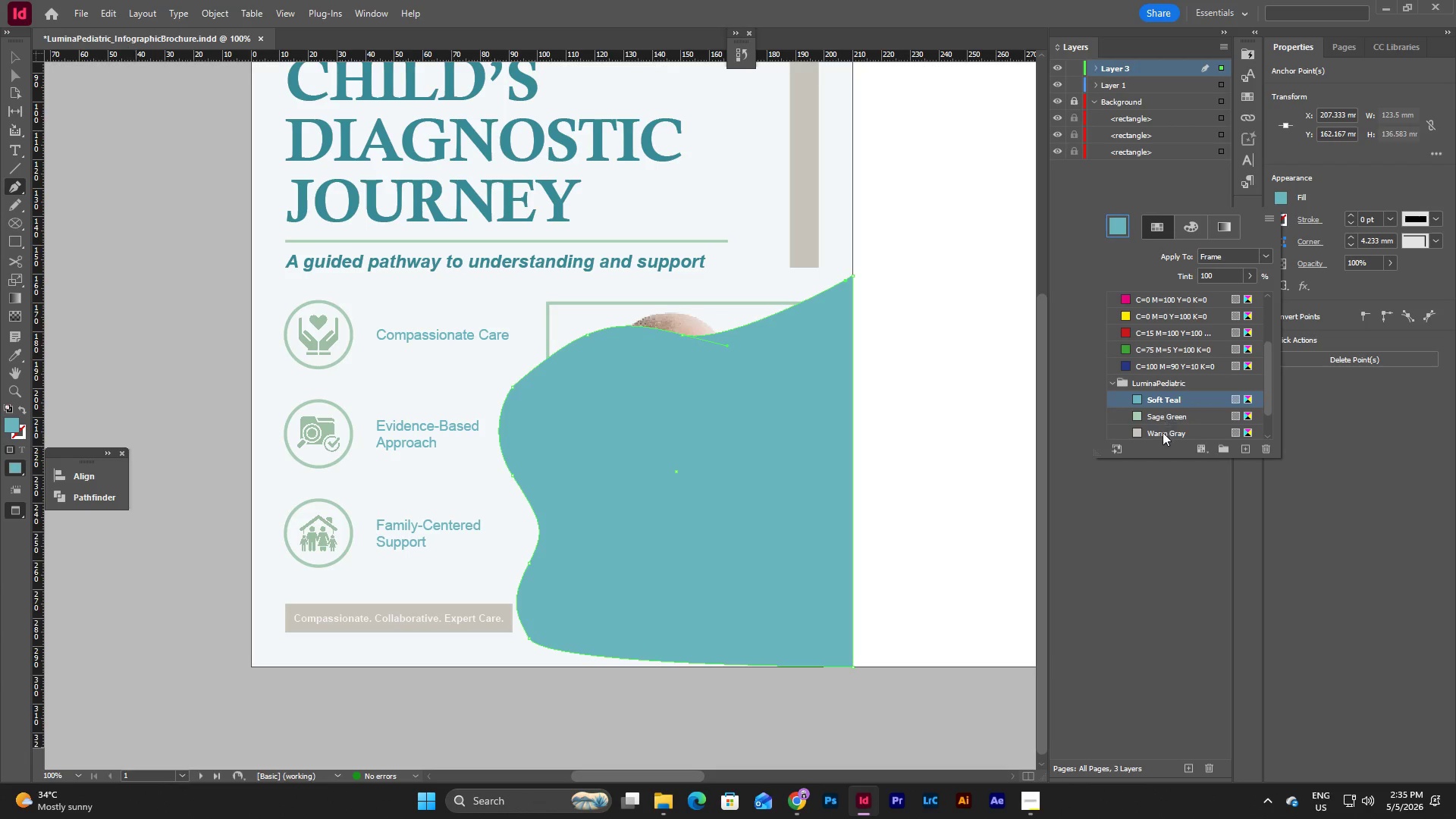 
left_click([1163, 432])
 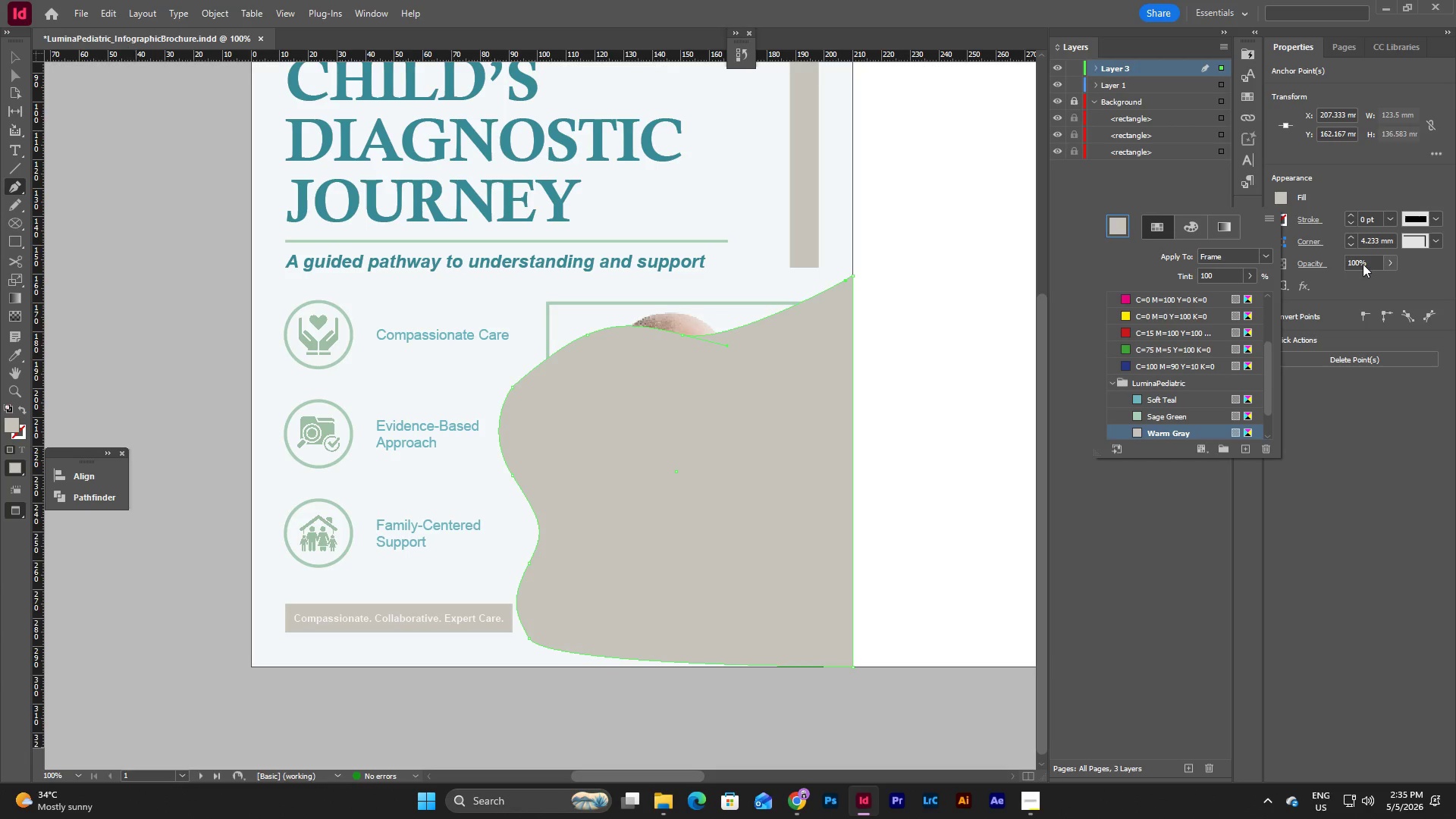 
left_click([1365, 263])
 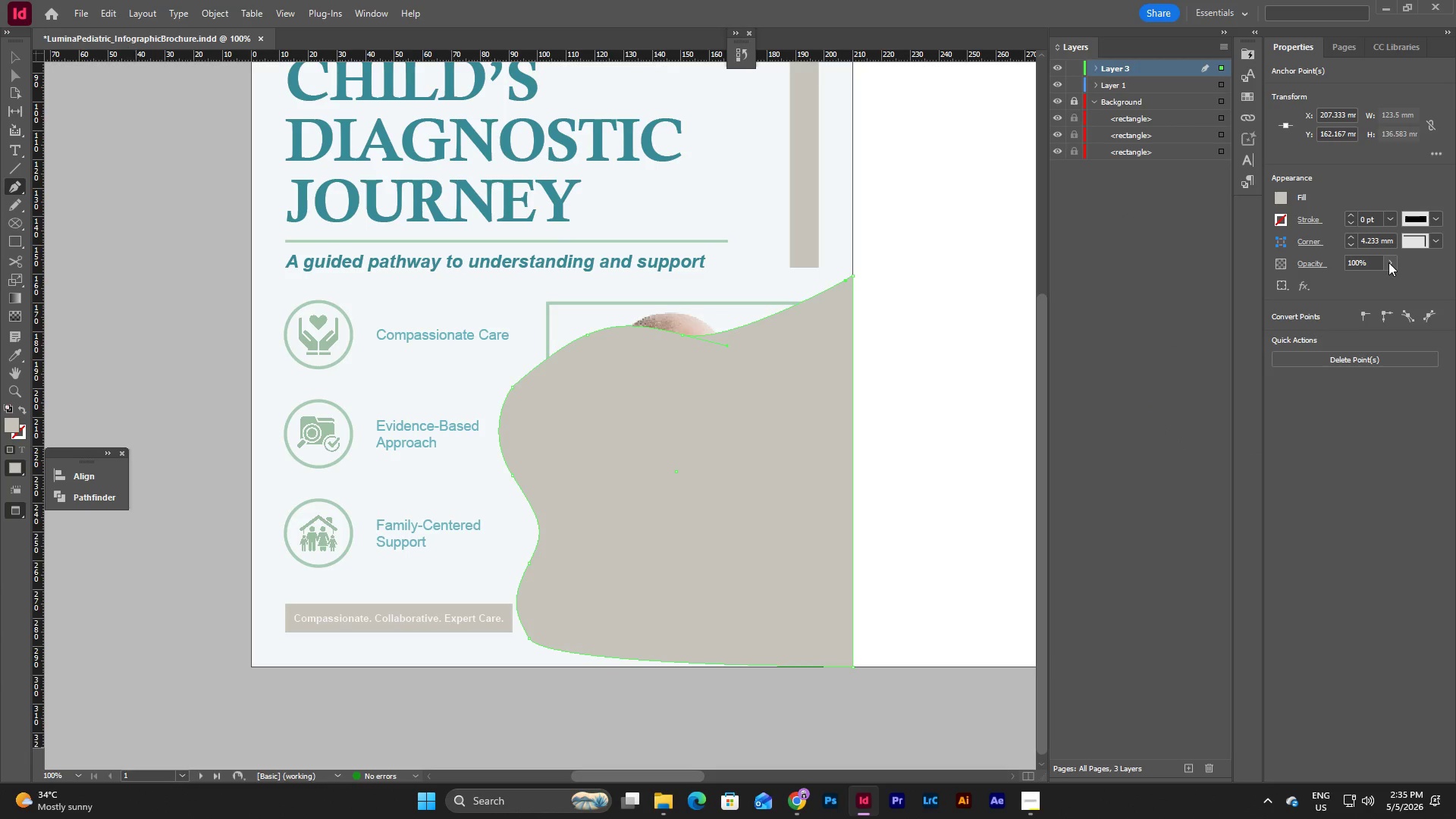 
left_click([1389, 262])
 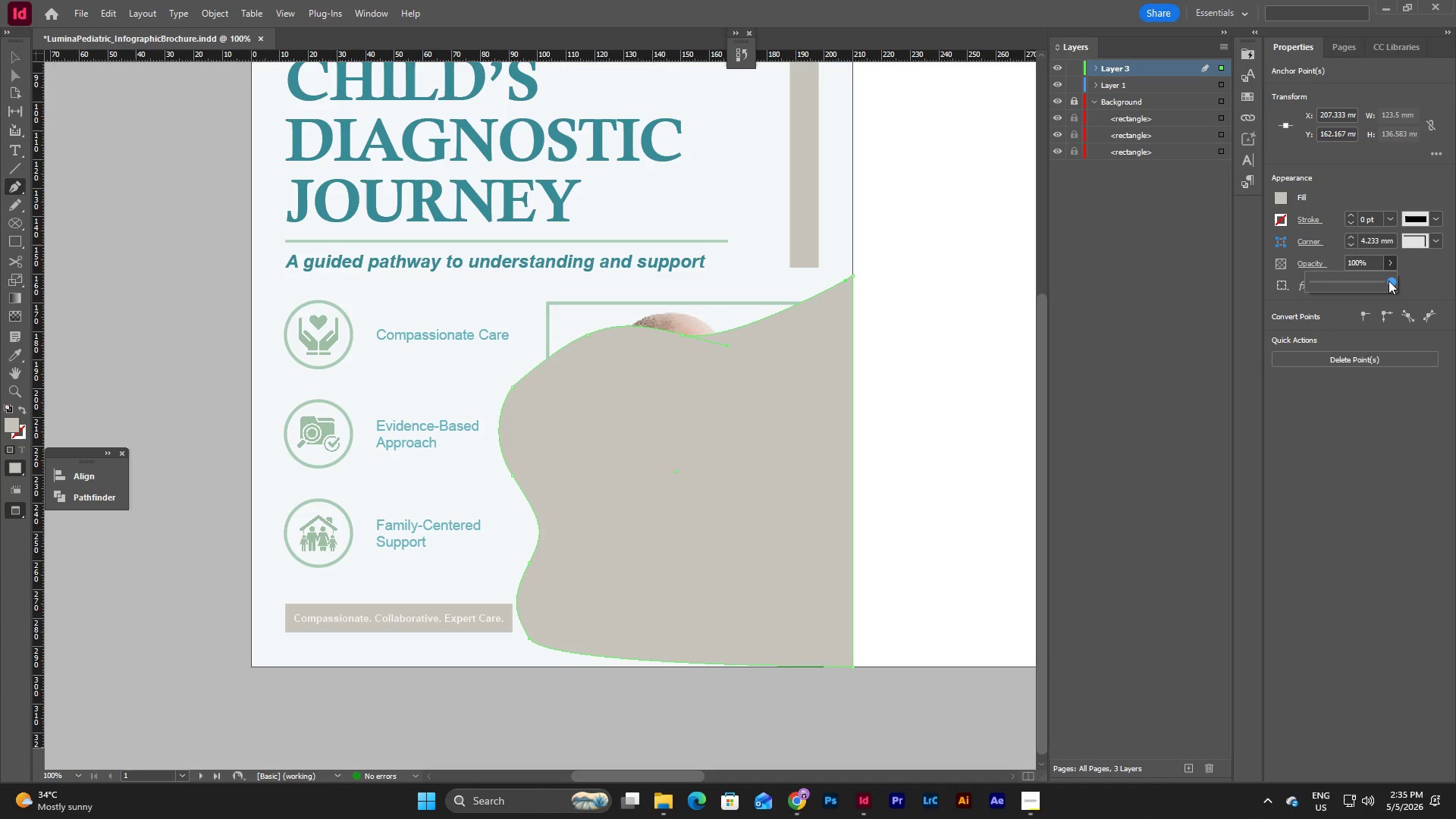 
left_click_drag(start_coordinate=[1389, 281], to_coordinate=[1345, 290])
 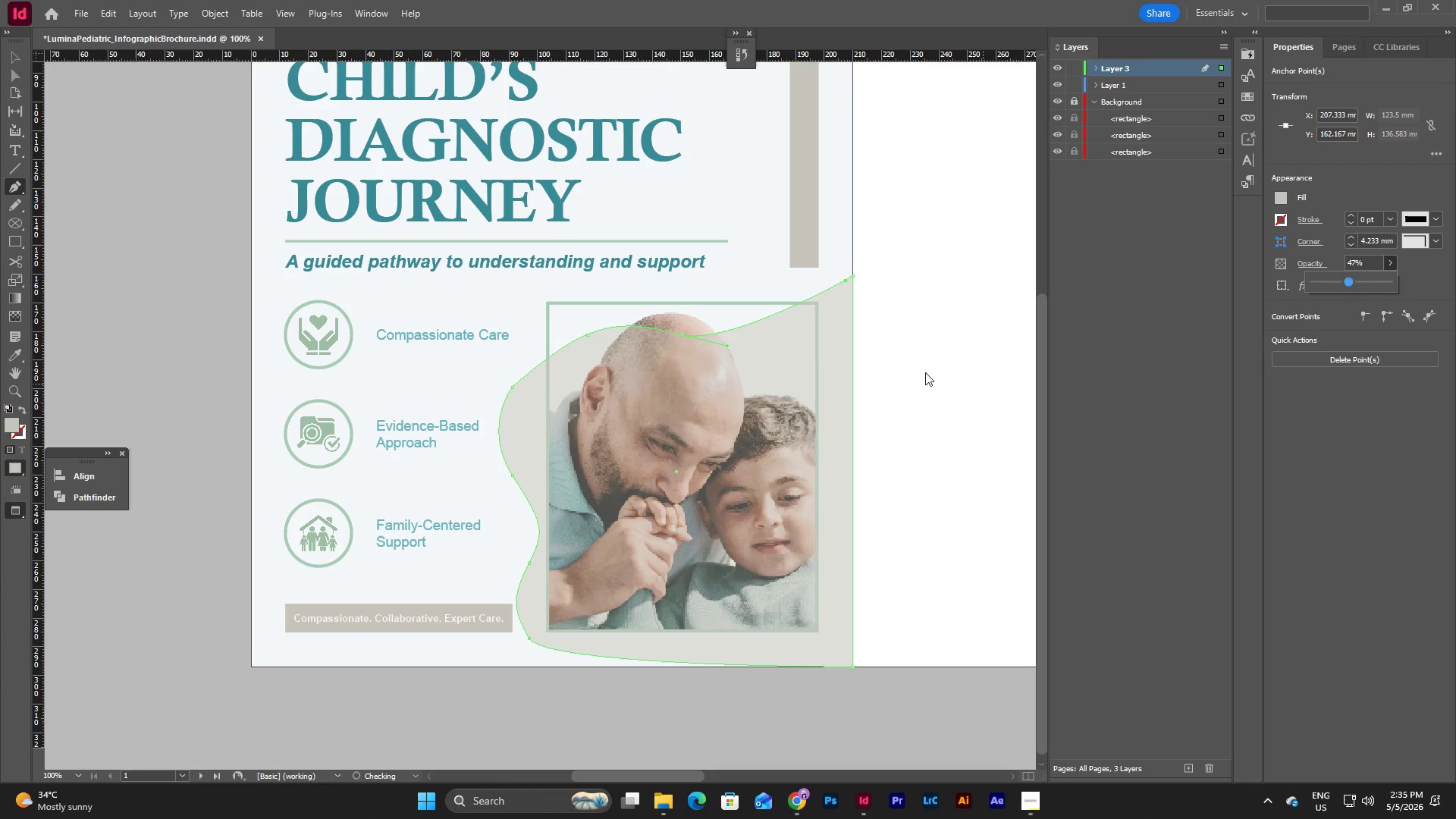 
left_click([890, 368])
 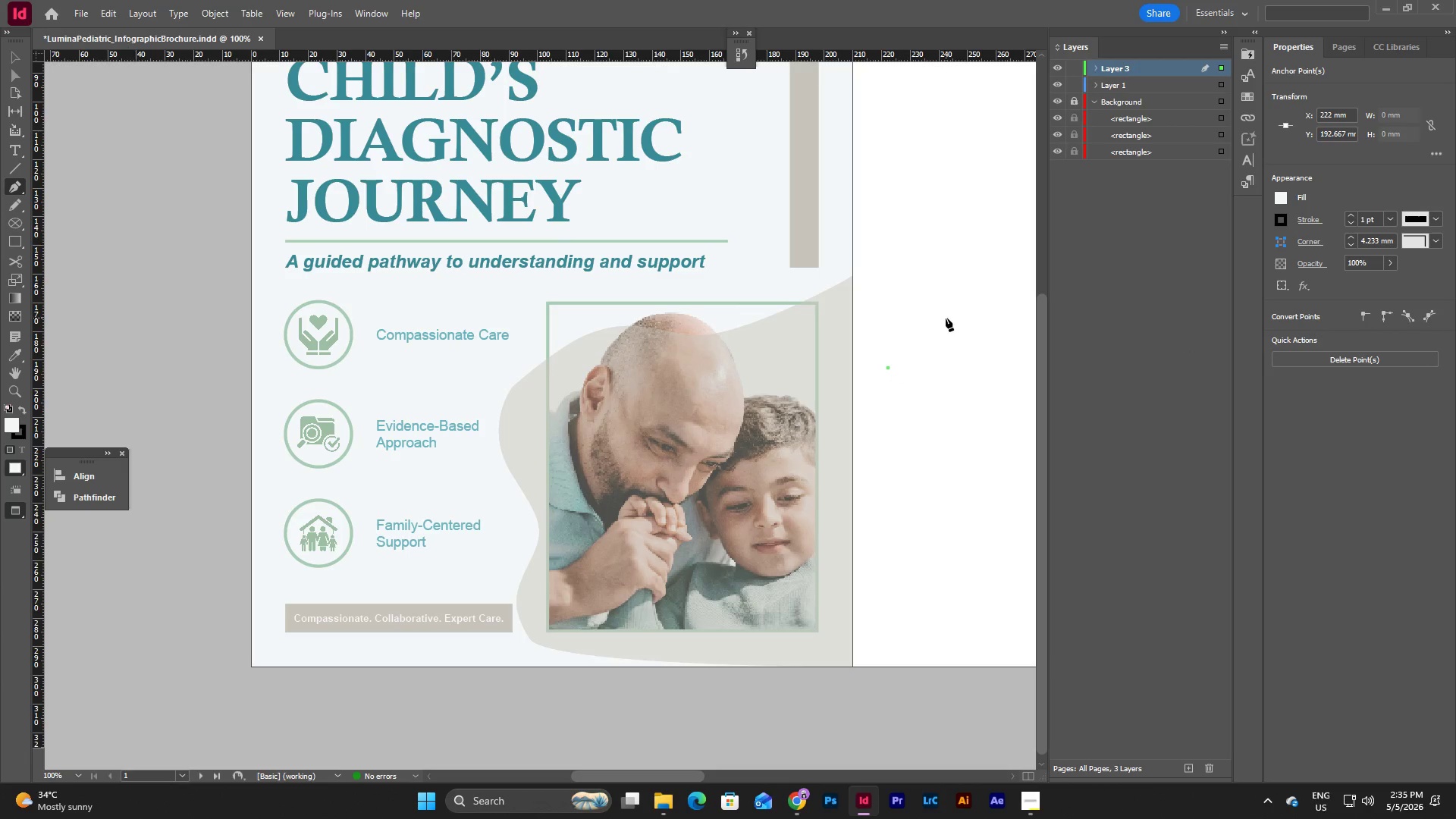 
key(Escape)
 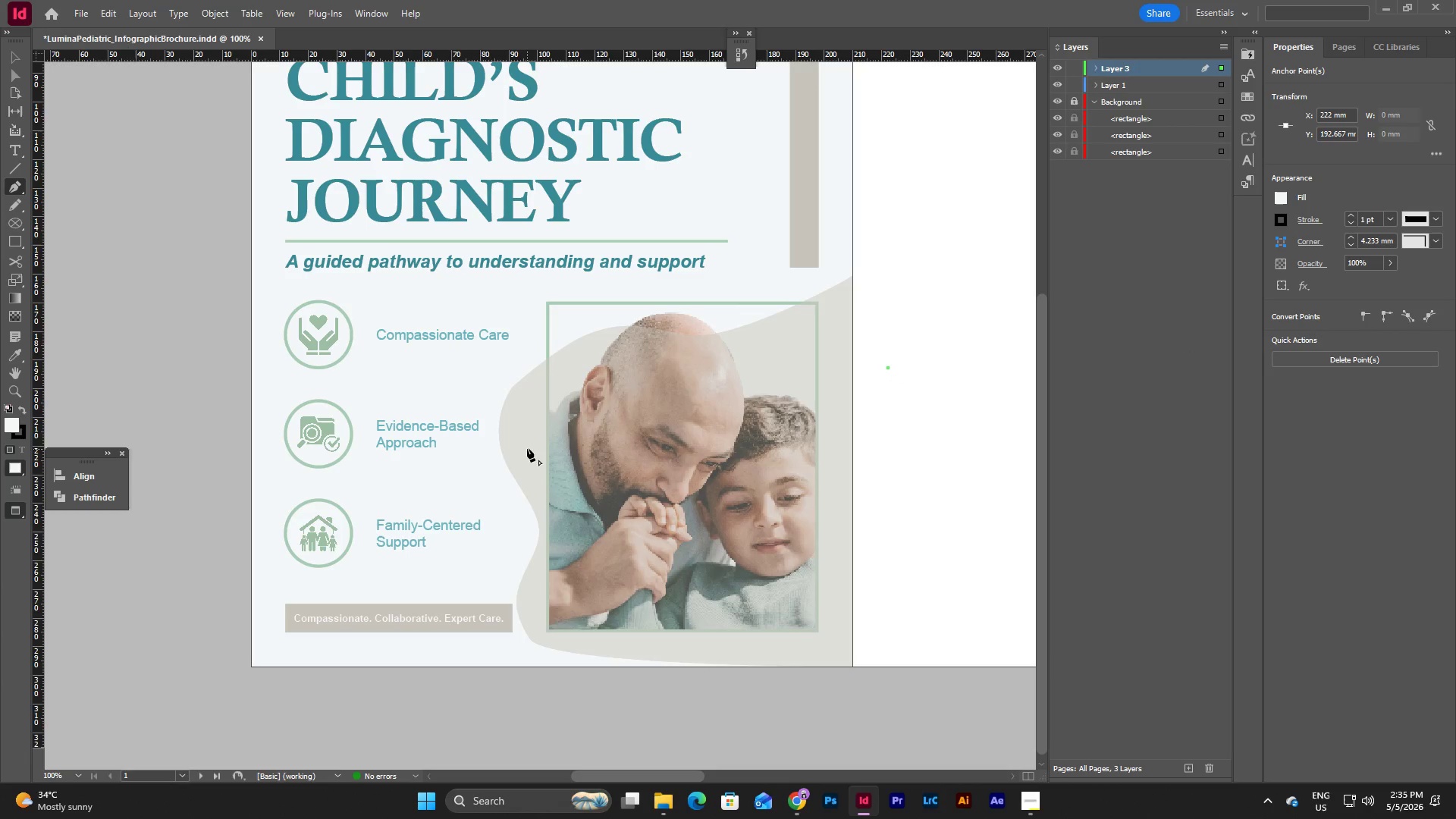 
left_click([527, 414])
 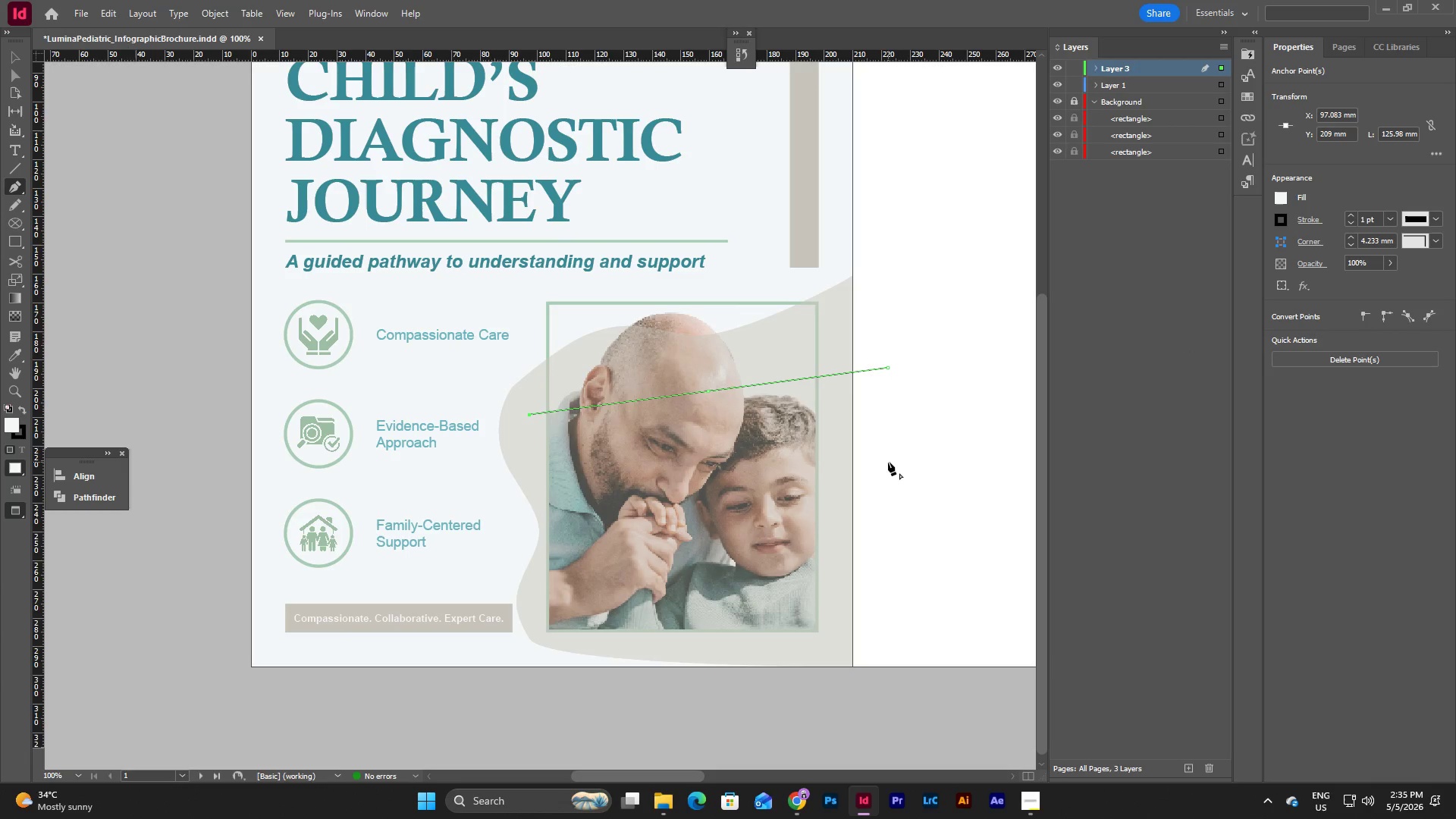 
key(Control+Z)
 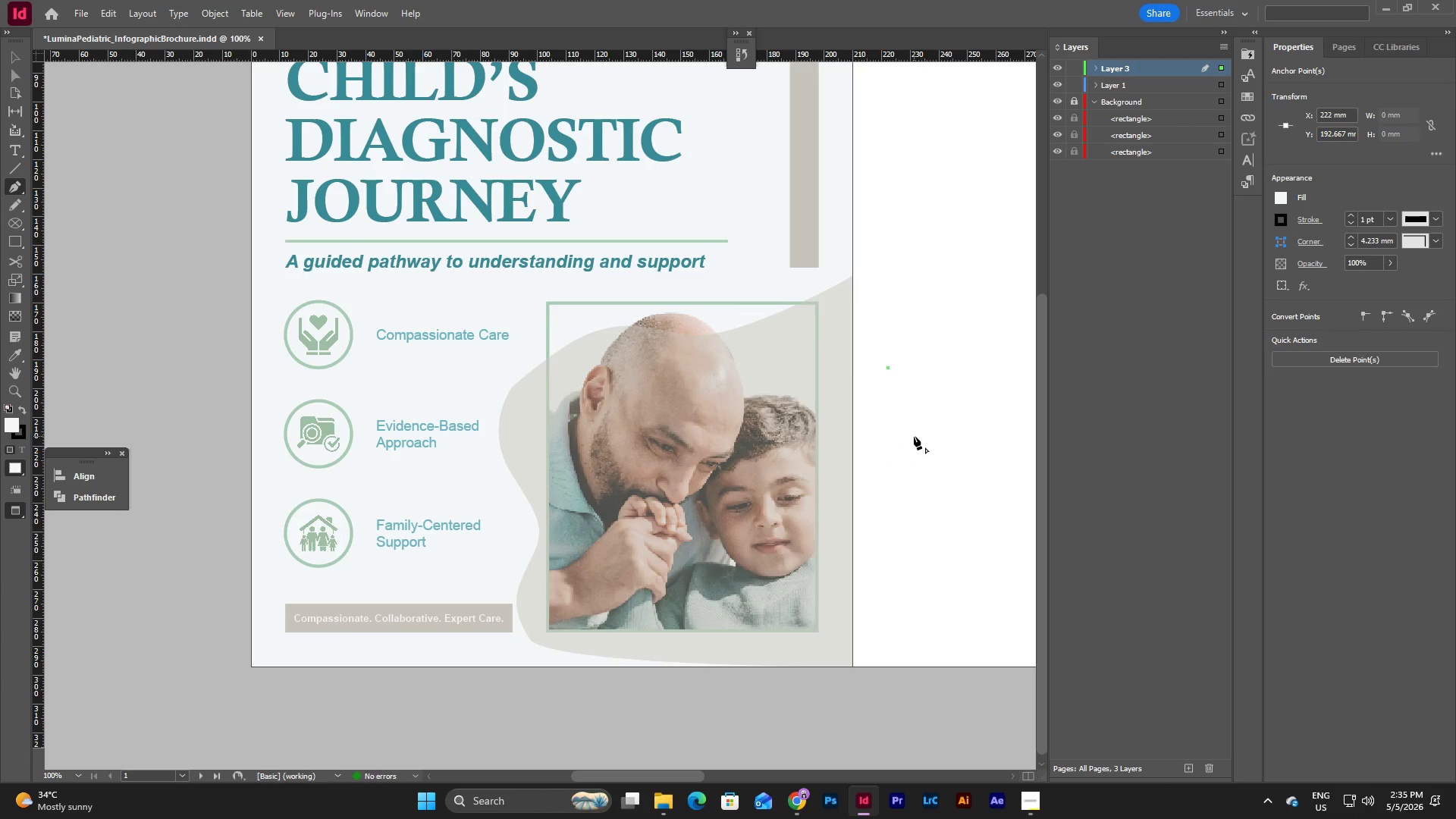 
key(Control+Z)
 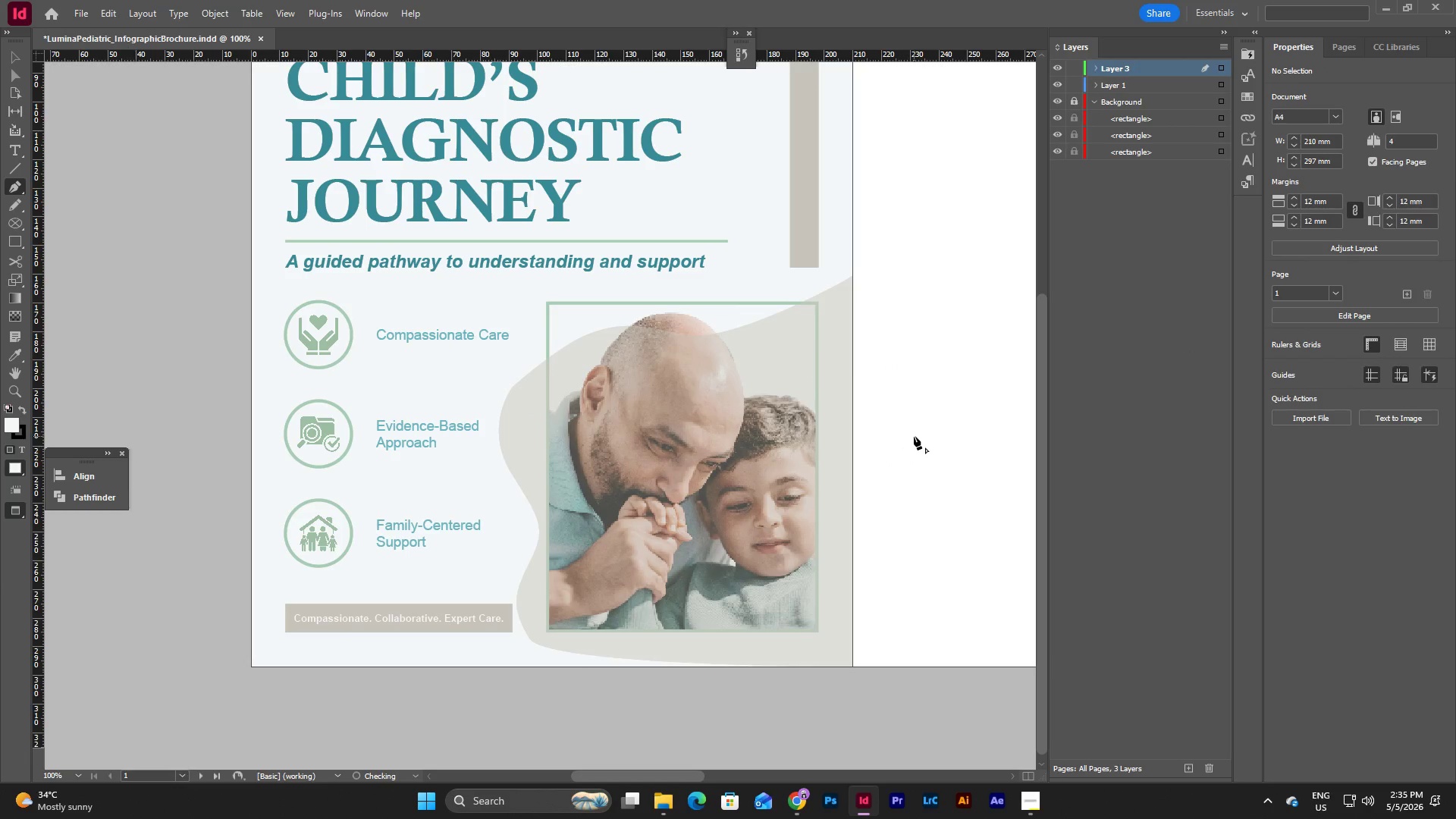 
type(ww)
 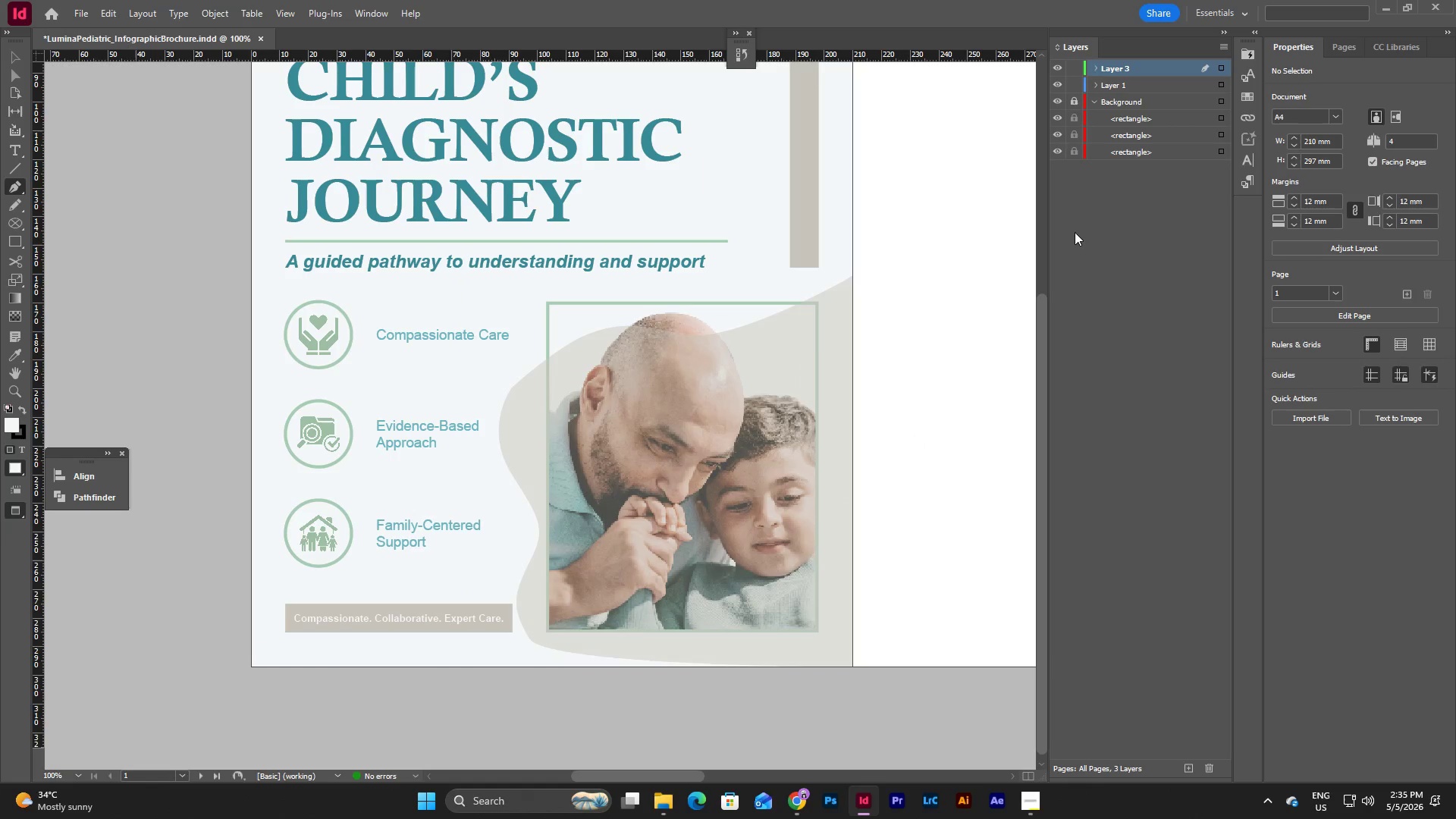 
left_click([1141, 215])
 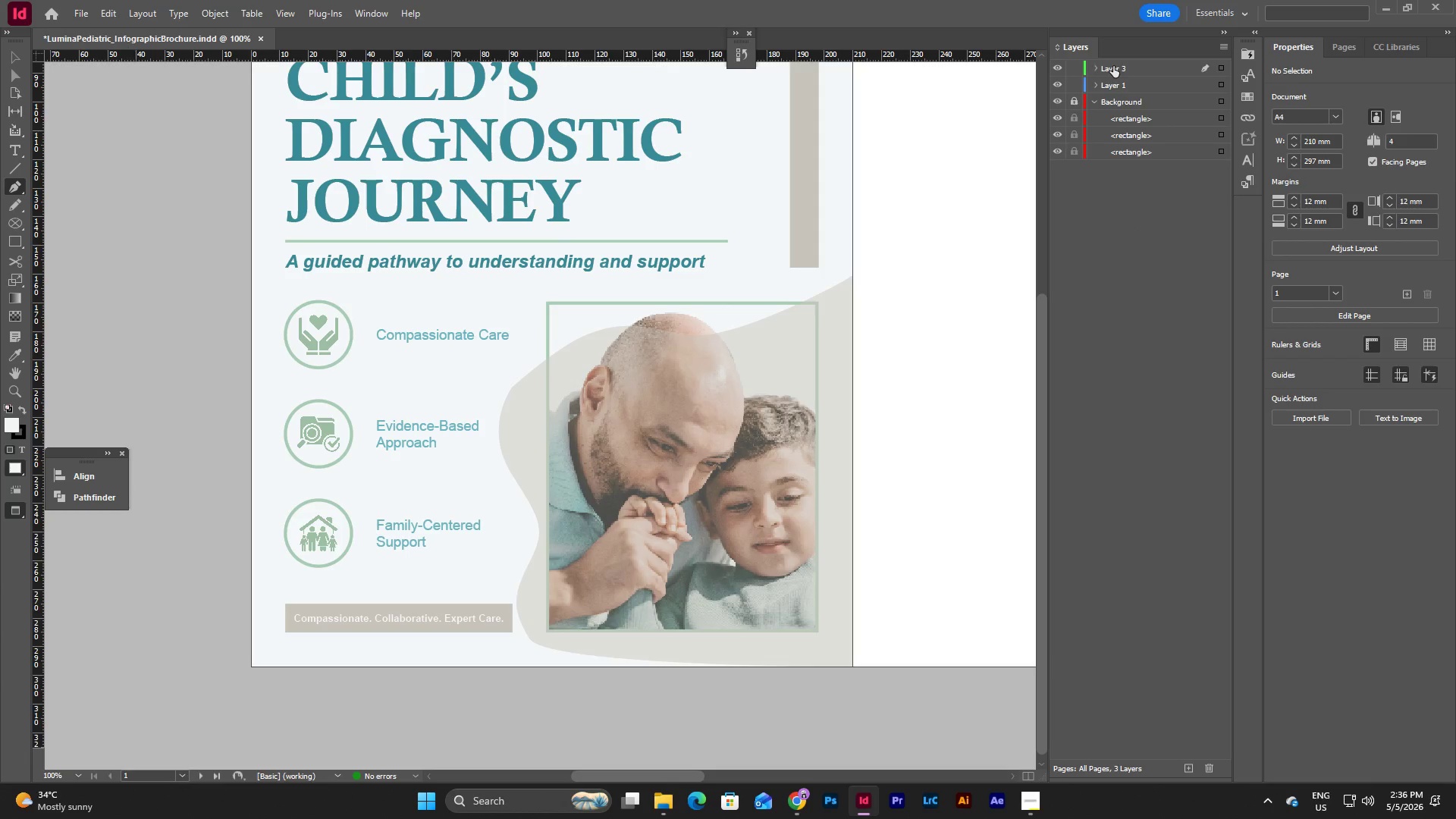 
left_click_drag(start_coordinate=[1113, 66], to_coordinate=[1120, 100])
 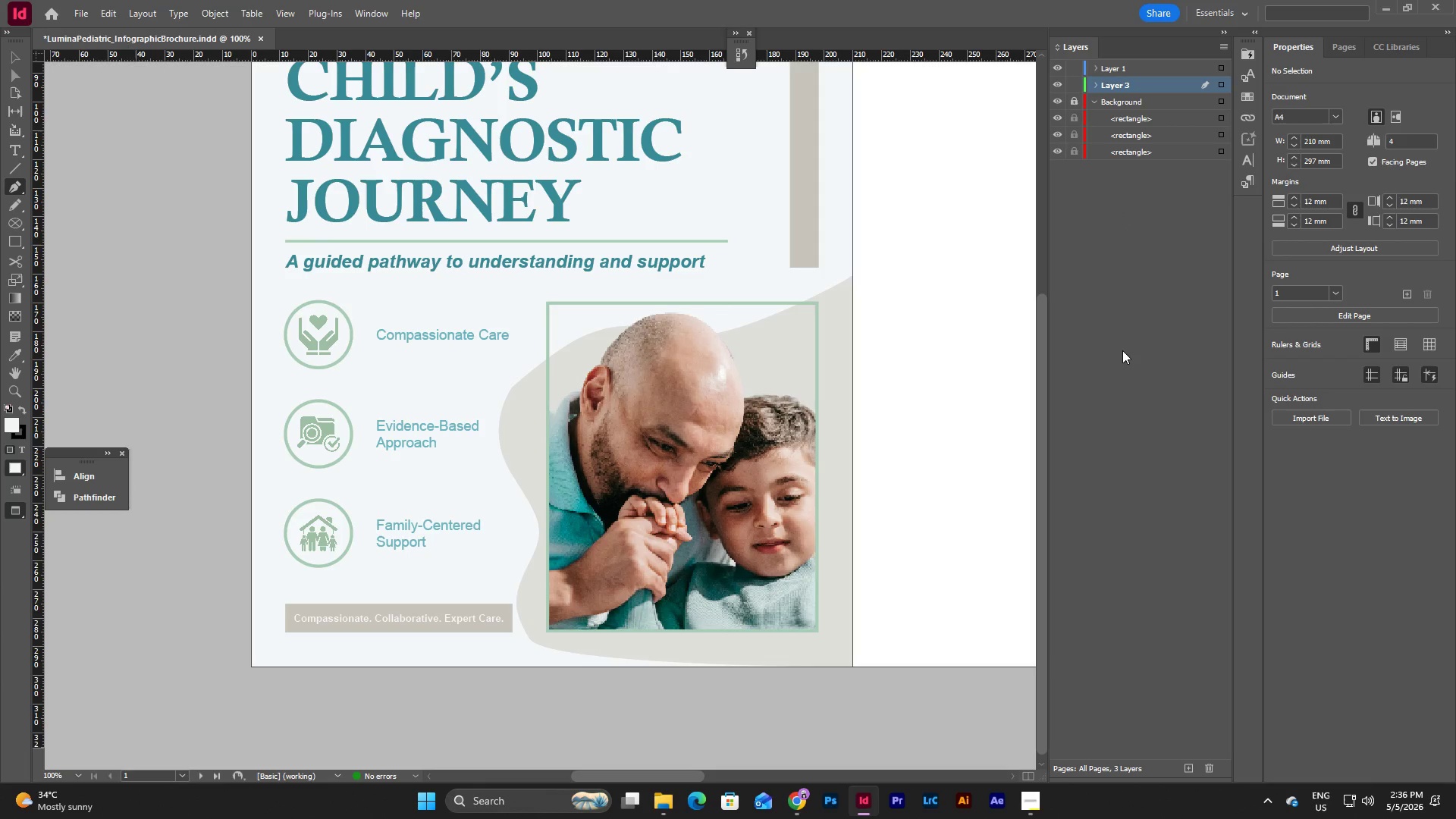 
left_click([1122, 350])
 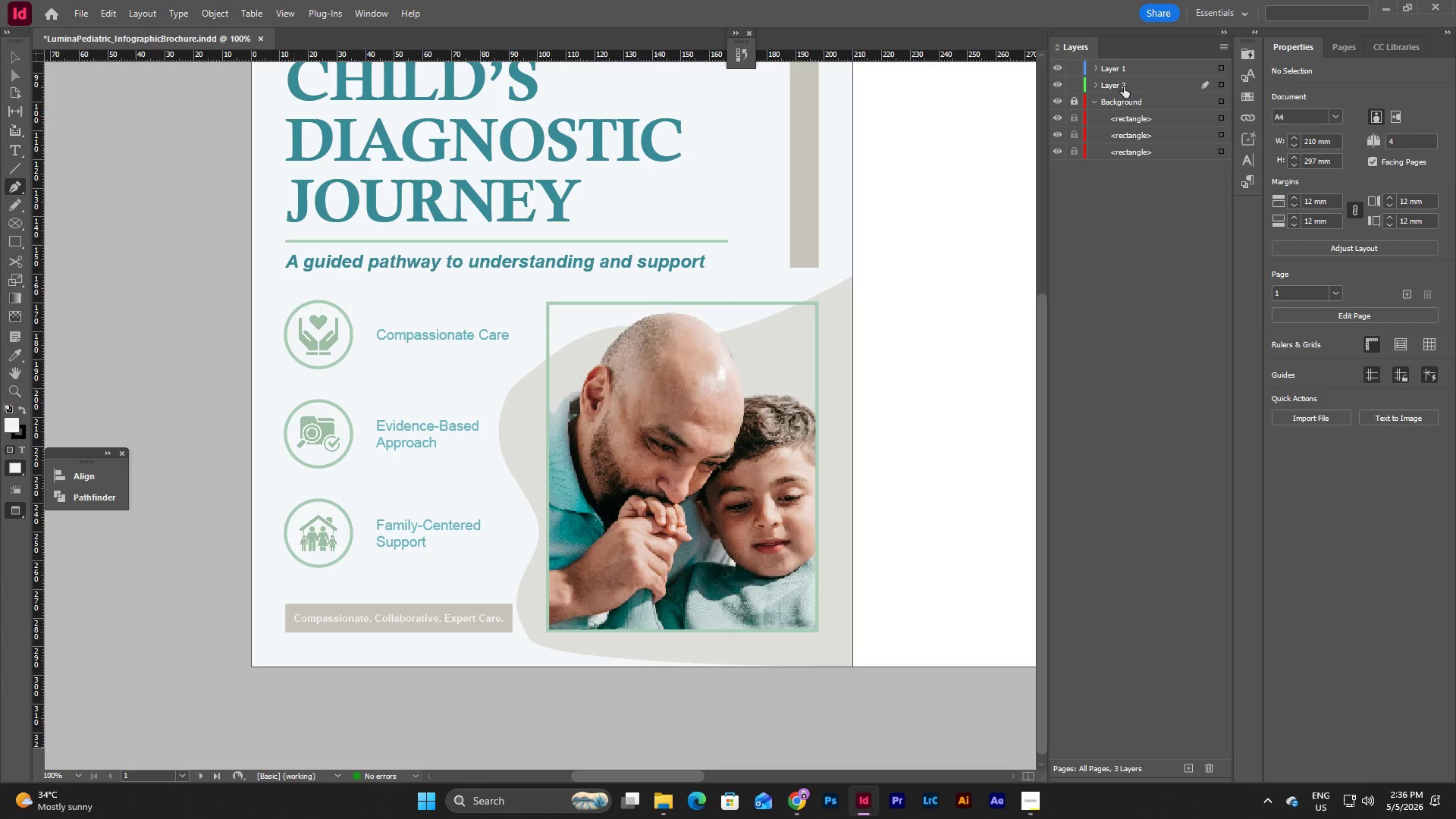 
left_click_drag(start_coordinate=[1117, 79], to_coordinate=[1122, 83])
 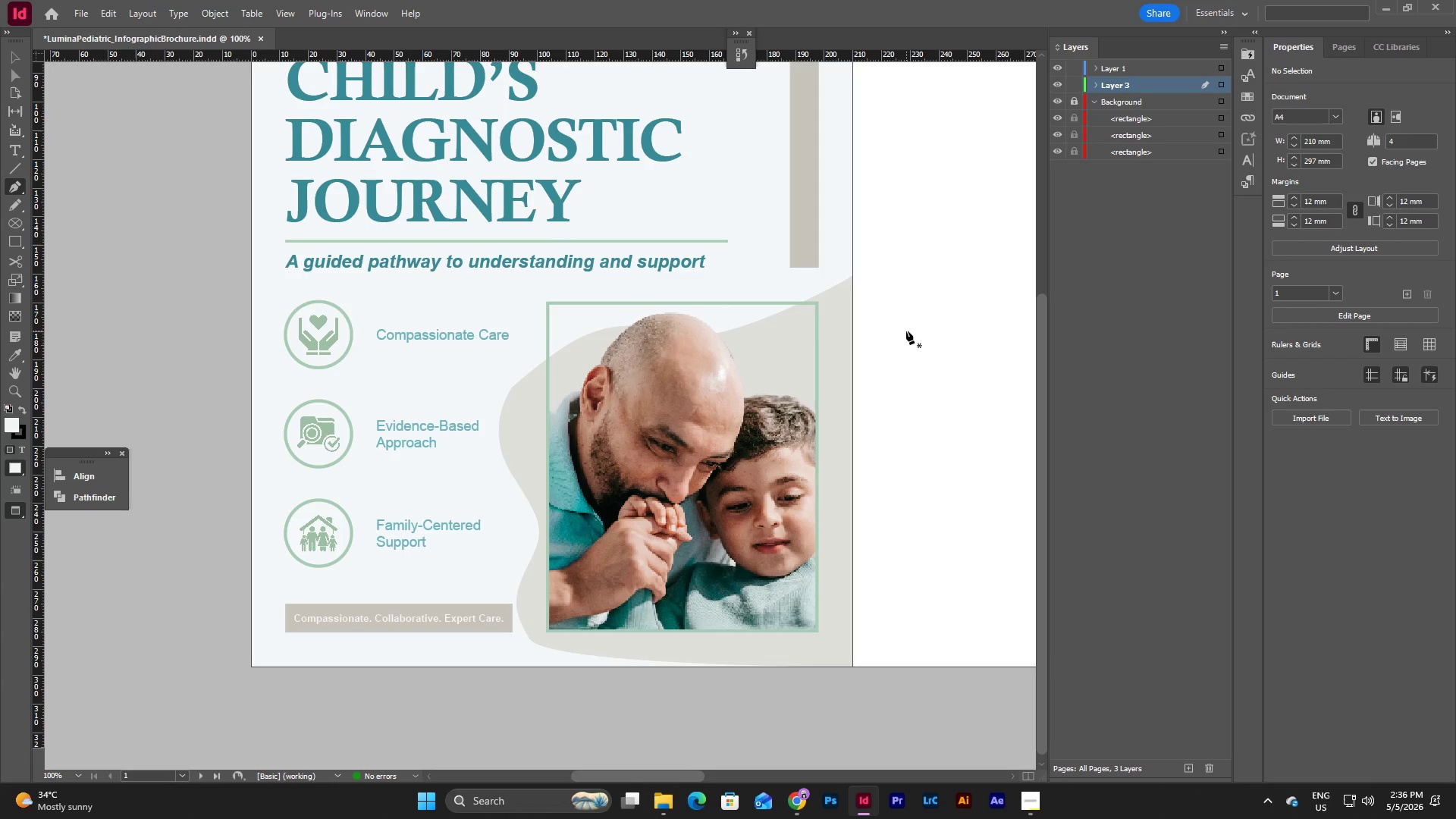 
scroll: coordinate [888, 485], scroll_direction: up, amount: 3.0
 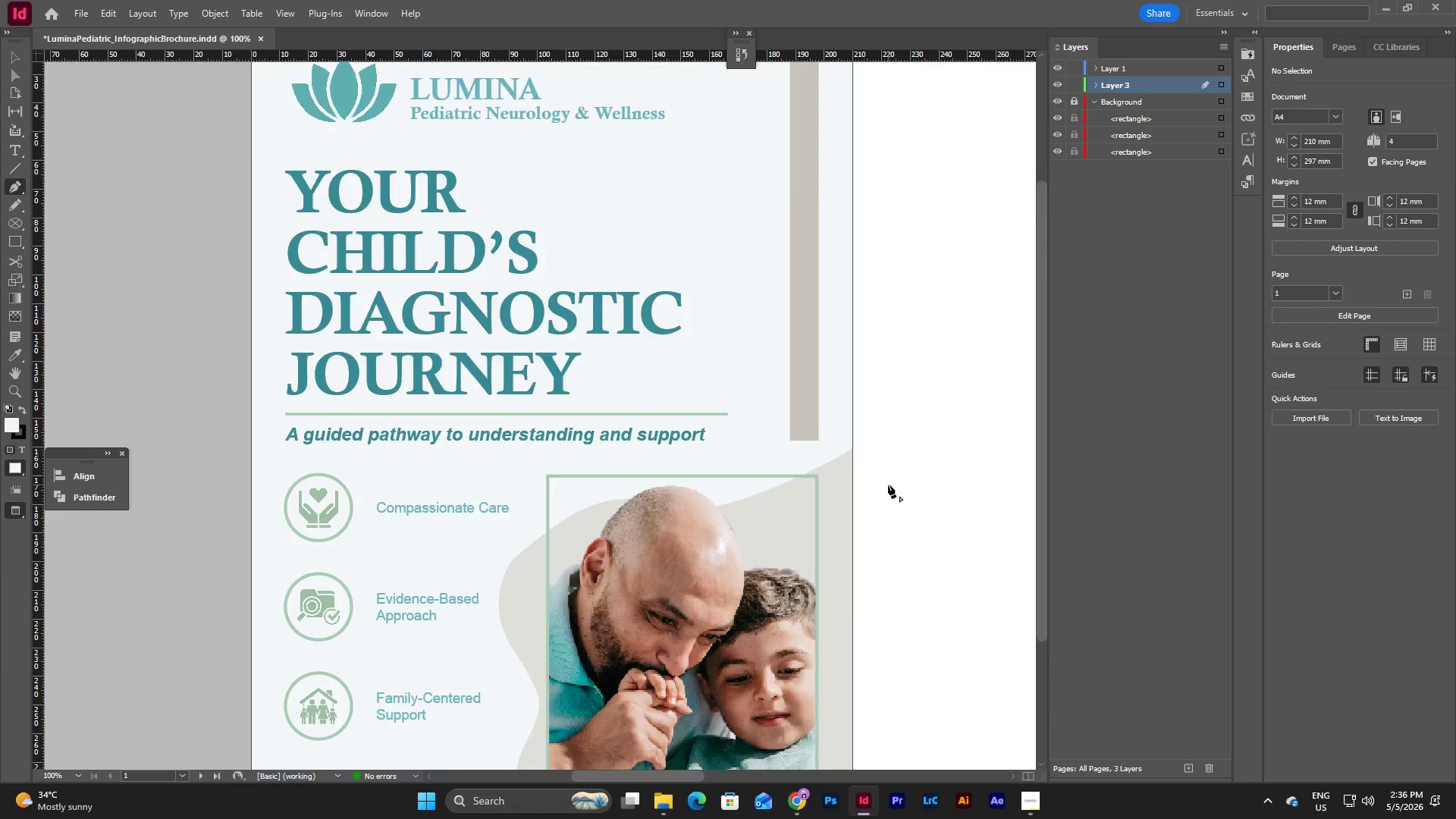 
scroll: coordinate [888, 485], scroll_direction: down, amount: 1.0
 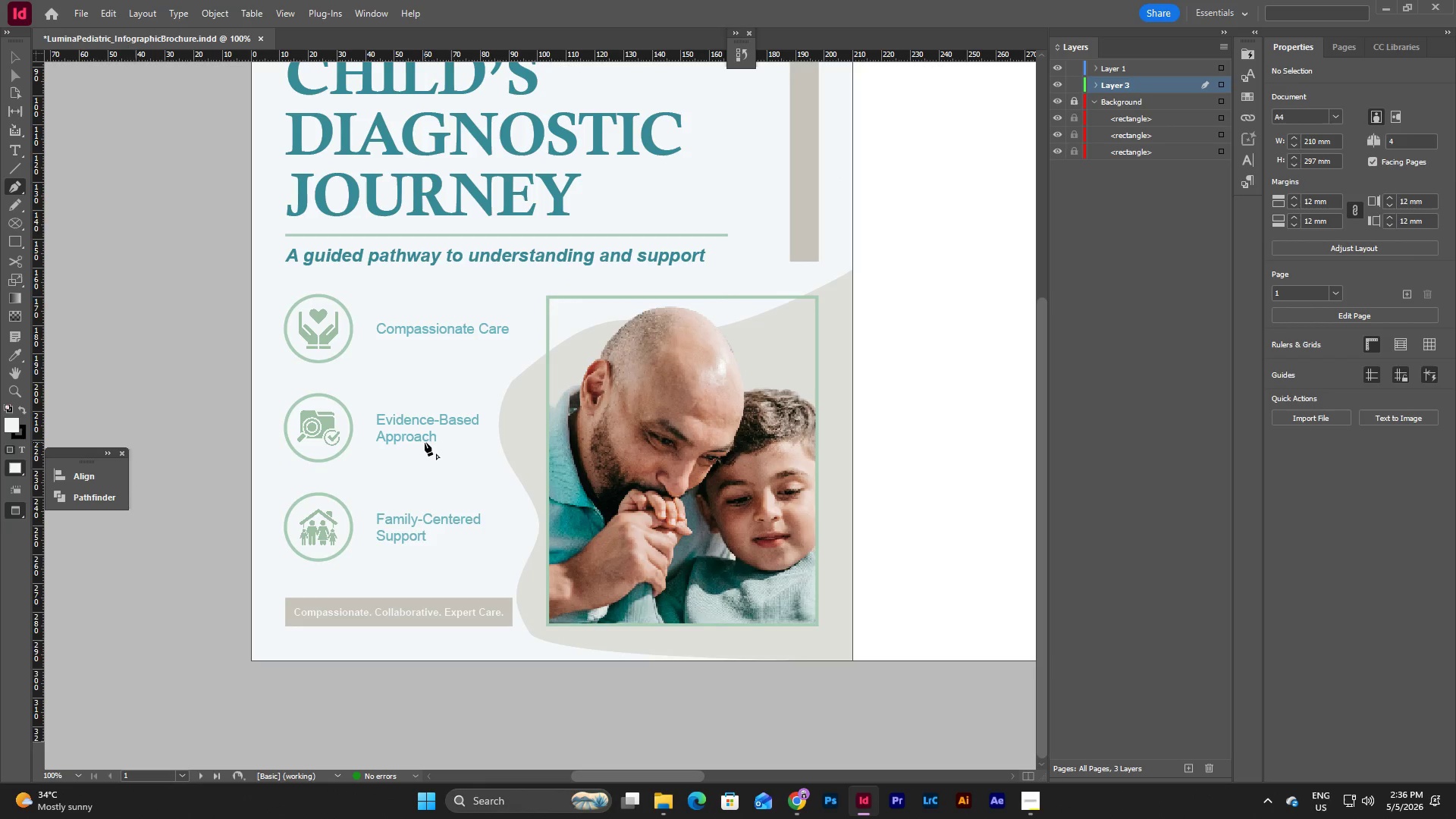 
wait(7.59)
 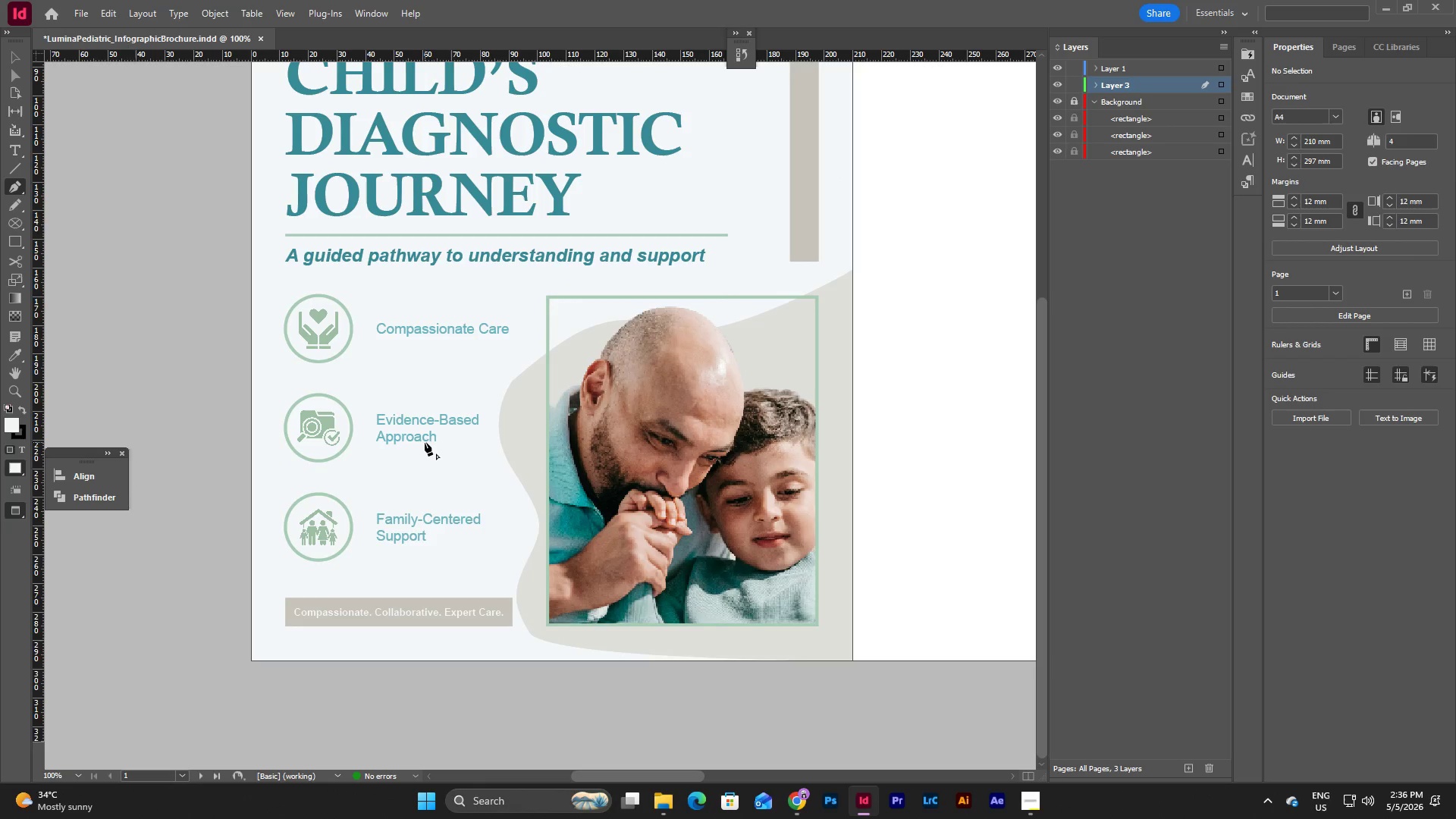 
key(Control+ControlLeft)
 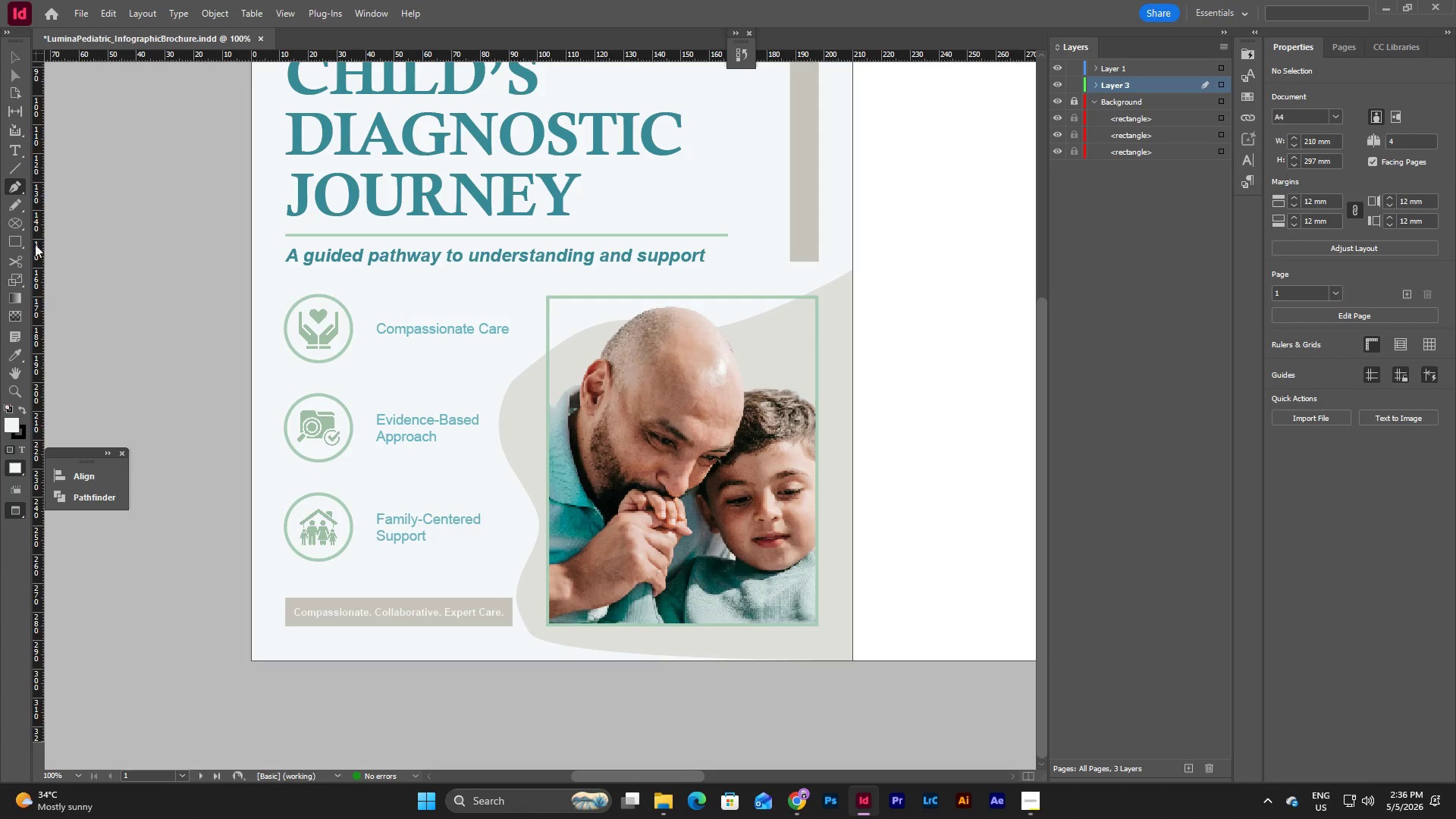 
key(V)
 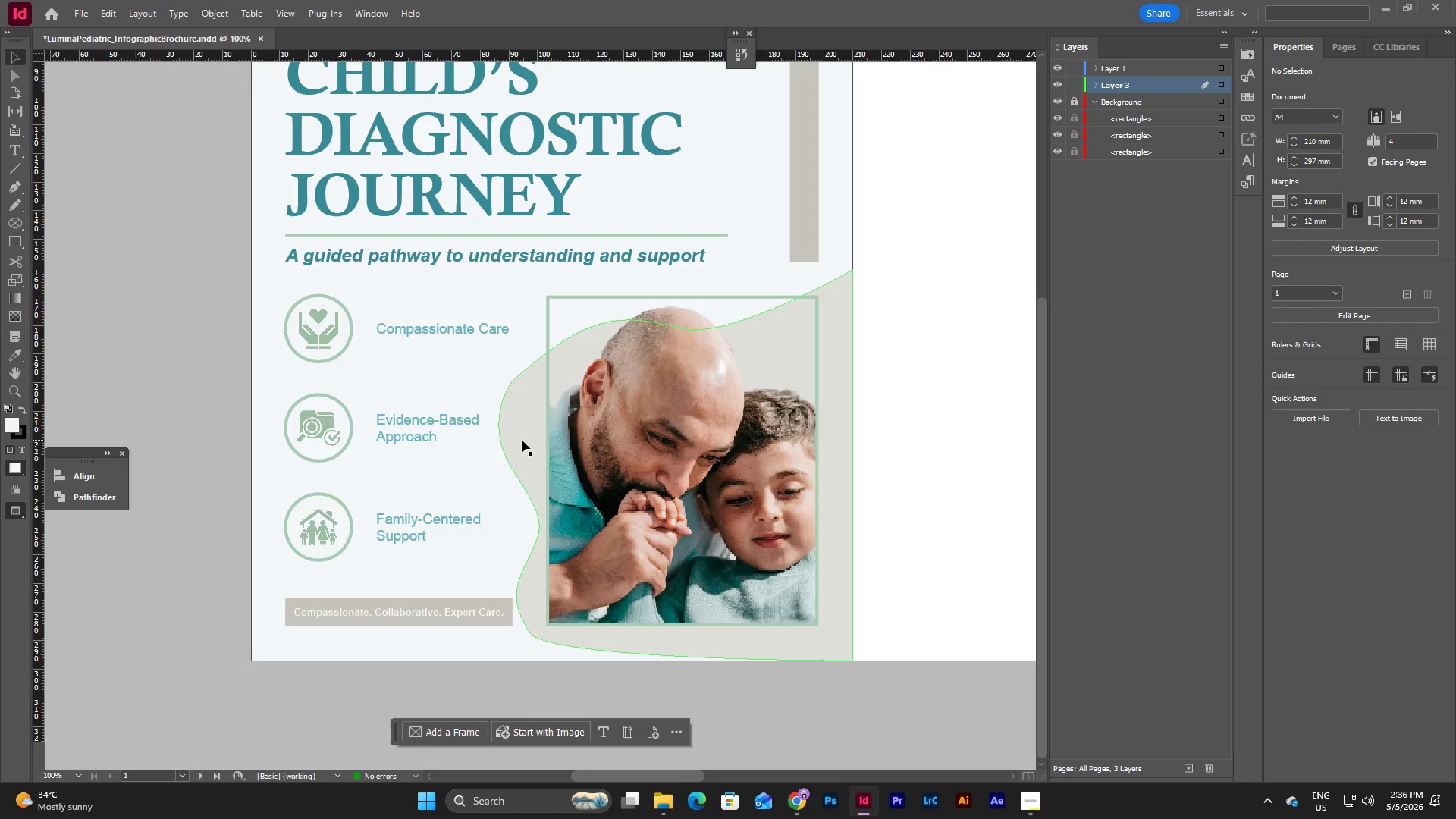 
left_click([522, 440])
 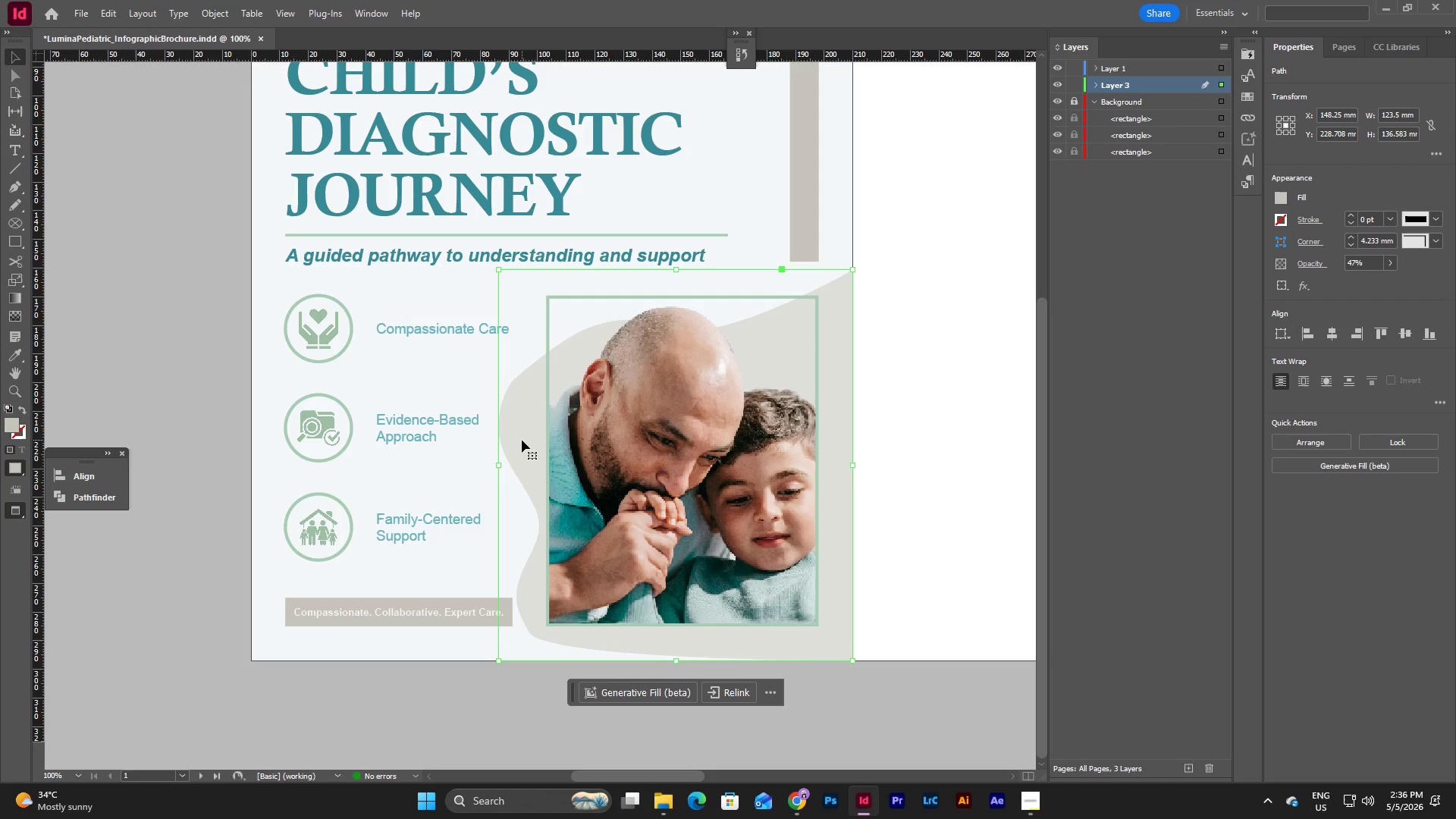 
key(Backspace)
 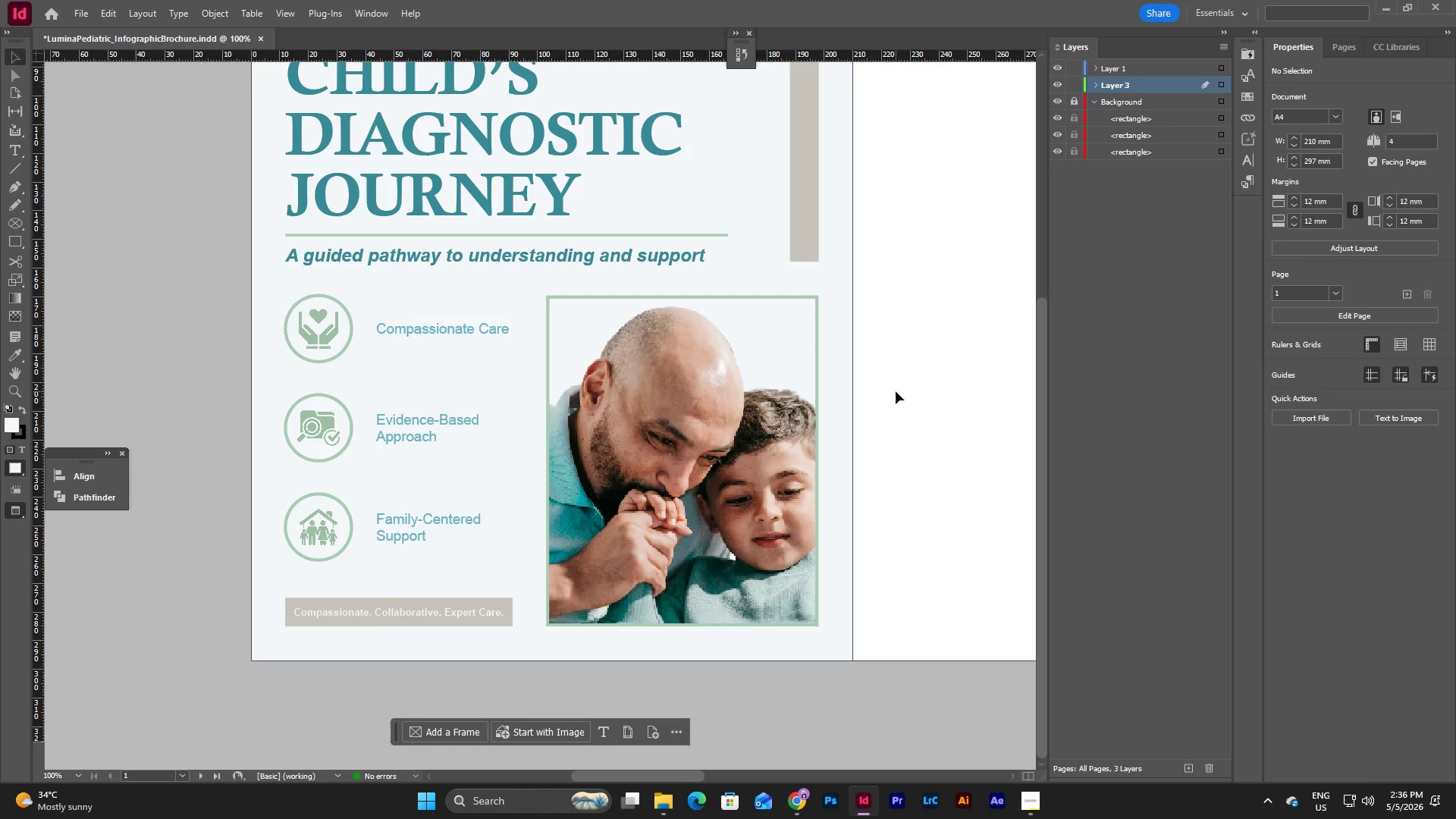 
wait(5.73)
 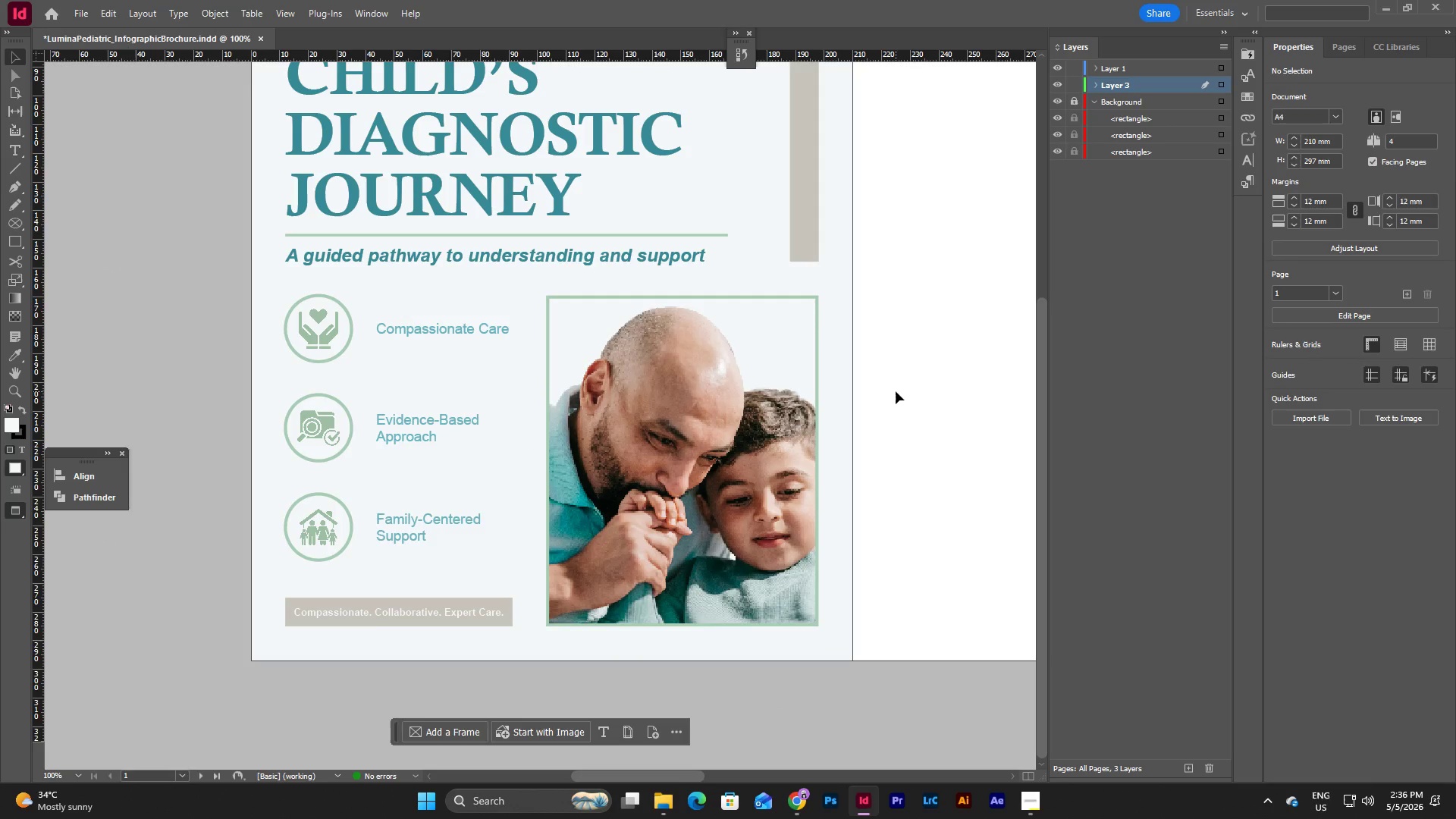 
left_click([16, 185])
 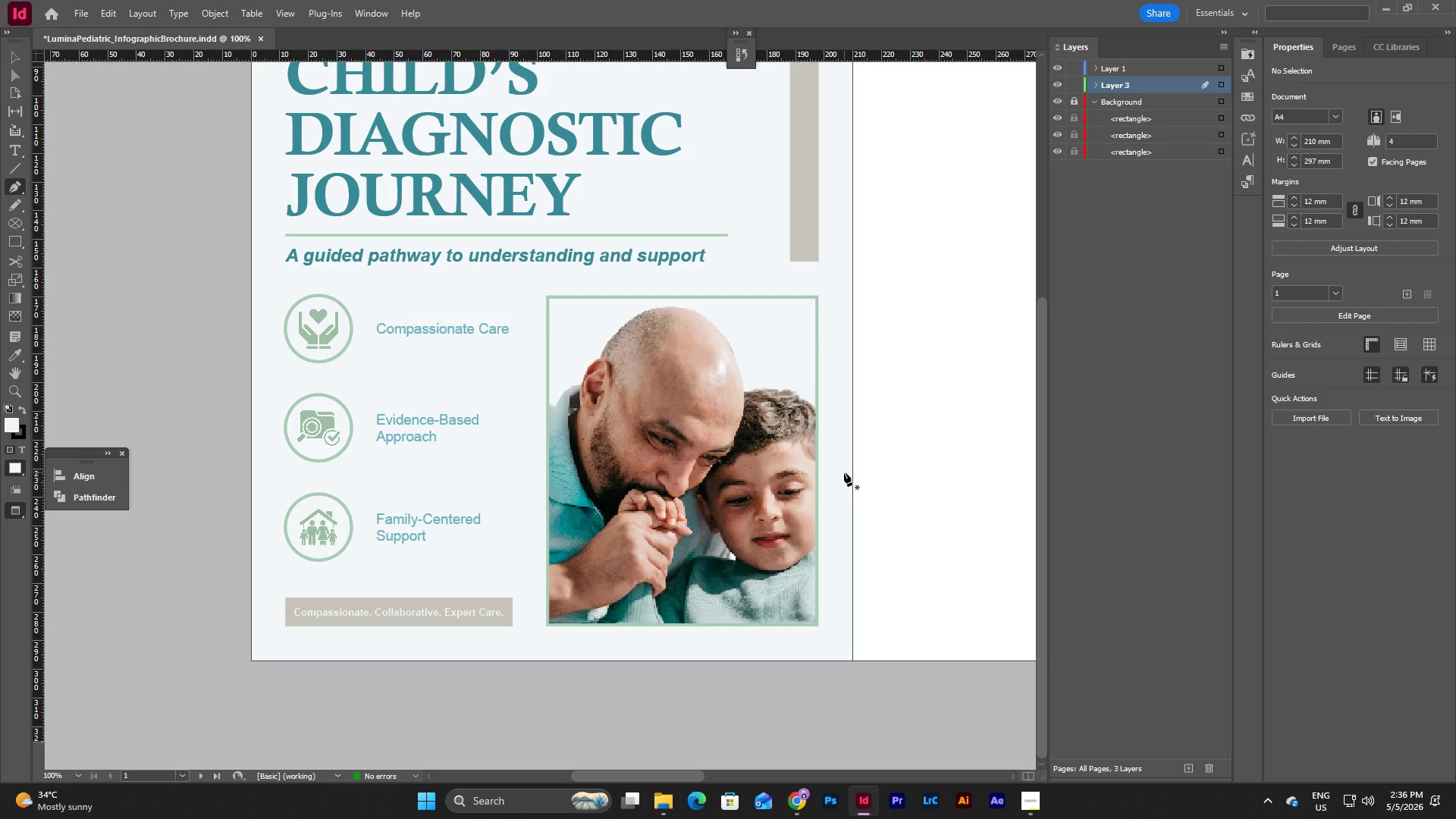 
wait(11.41)
 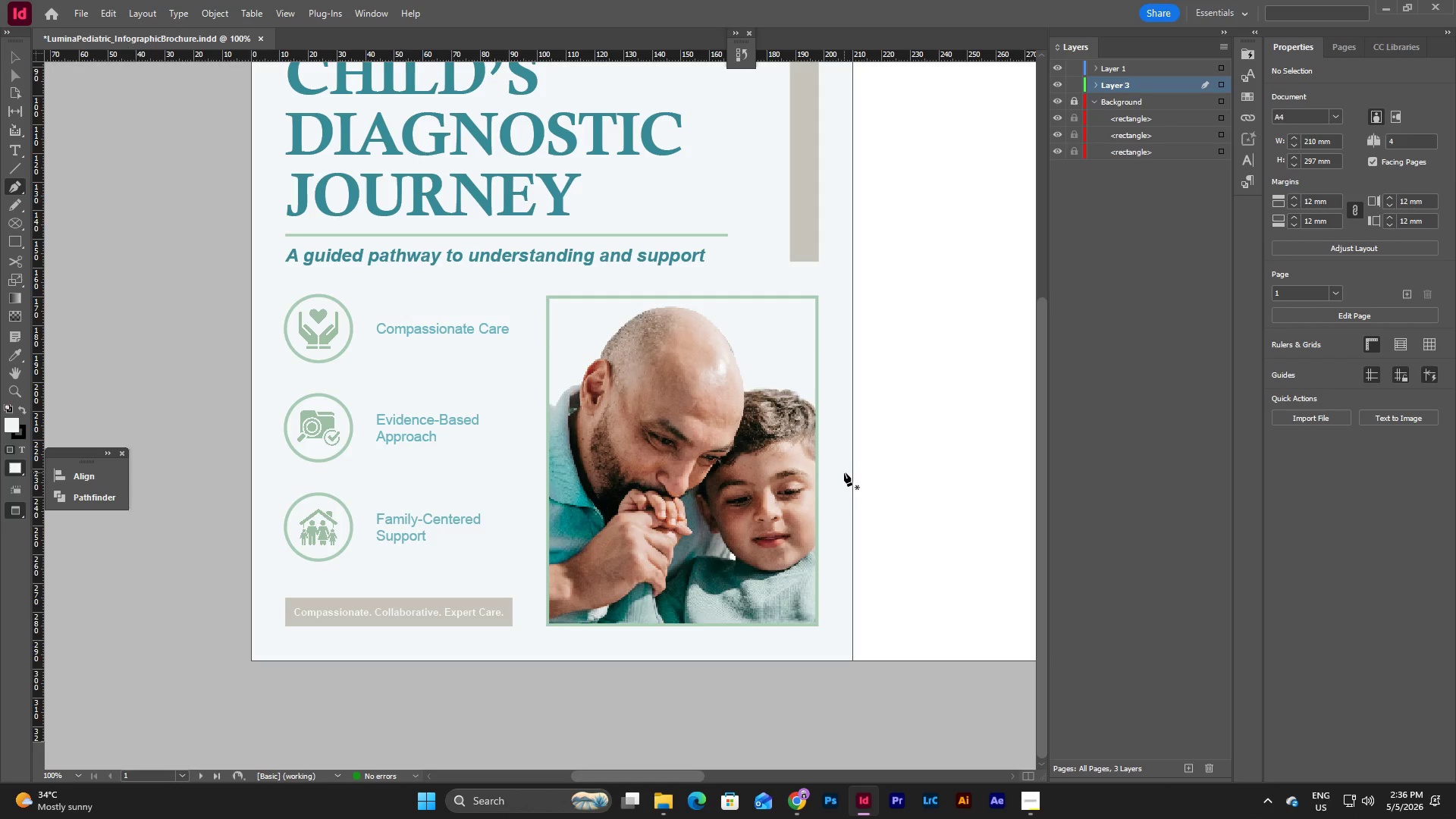 
left_click([846, 429])
 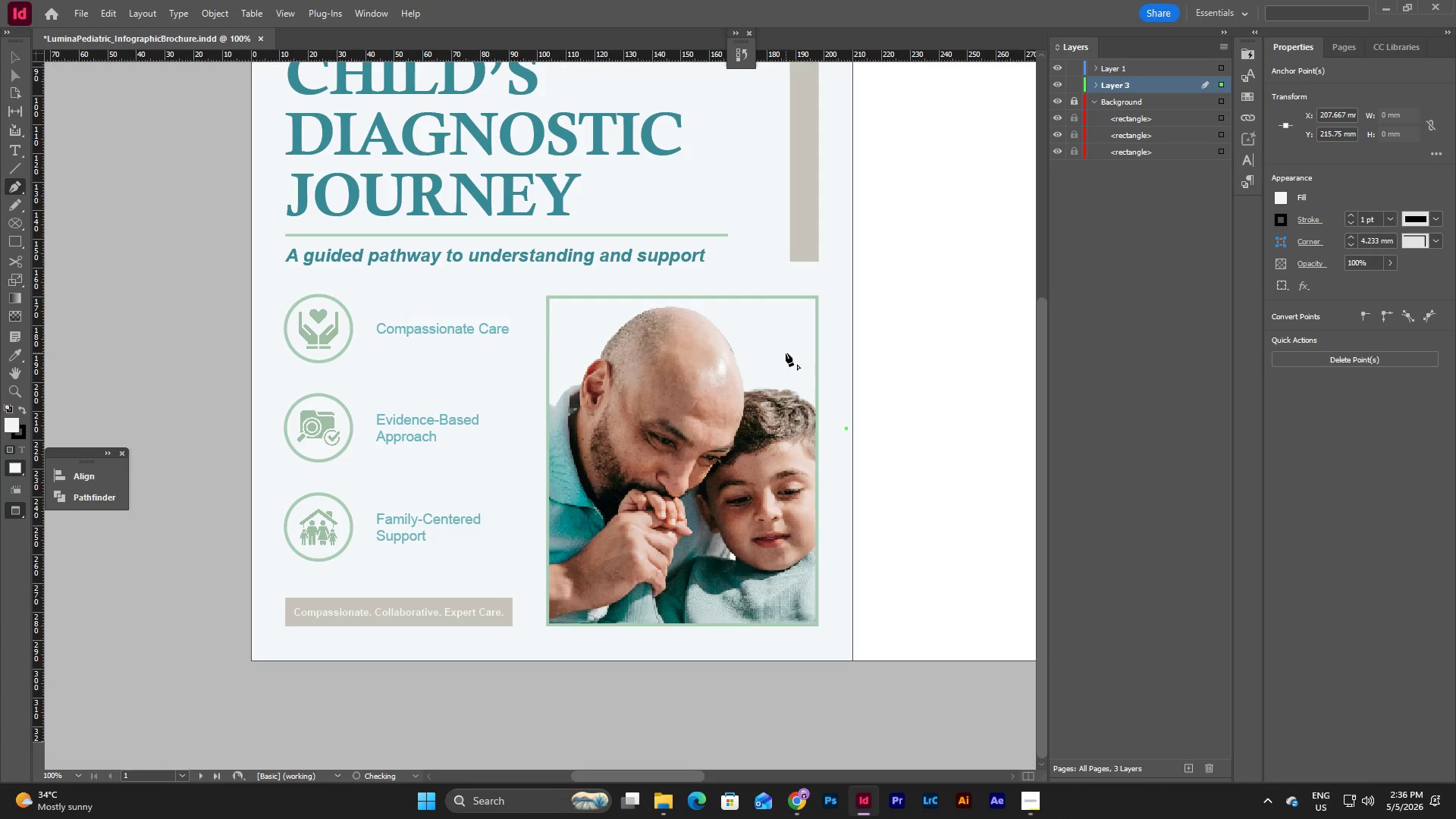 
left_click_drag(start_coordinate=[786, 353], to_coordinate=[721, 340])
 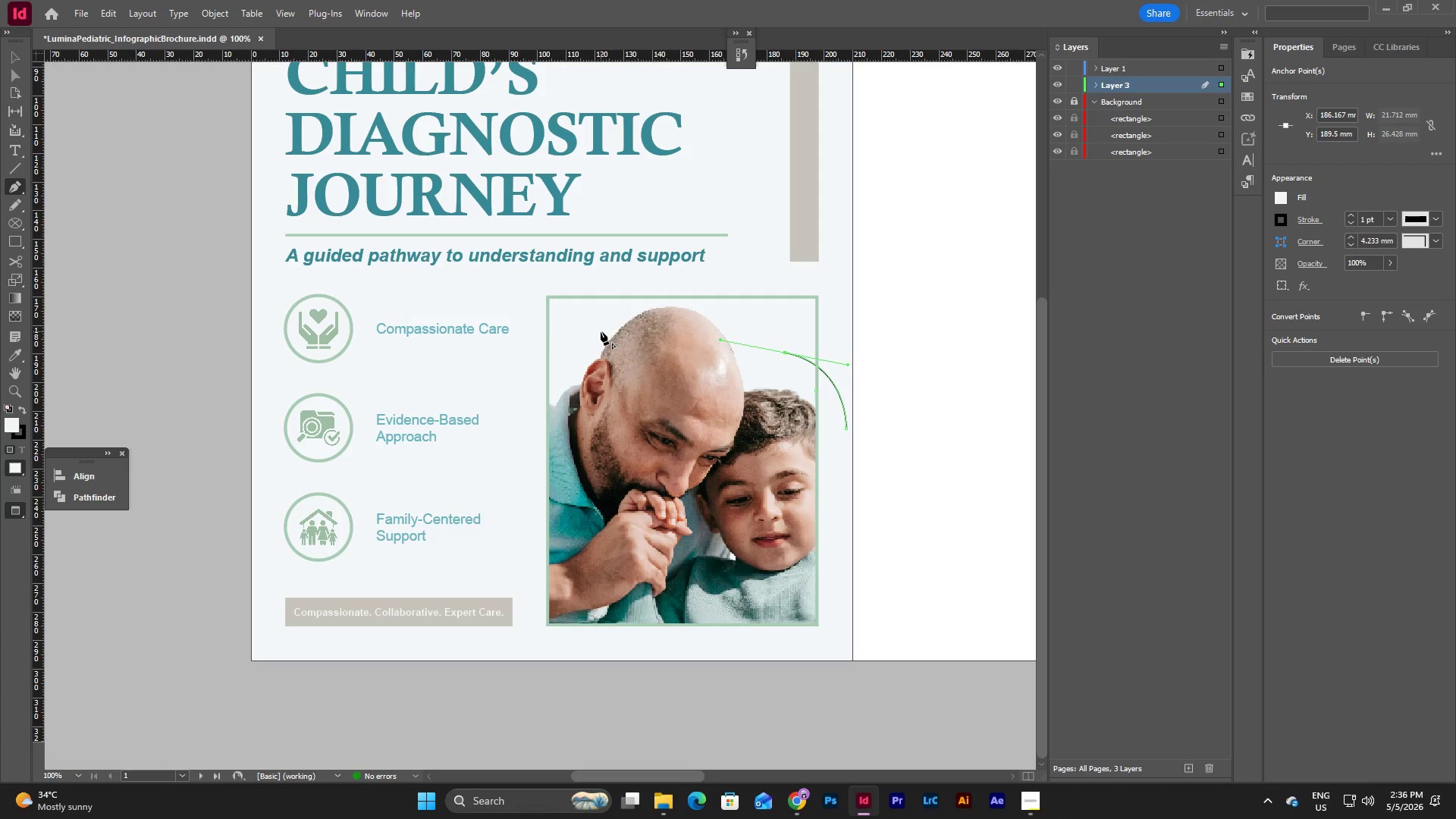 
left_click_drag(start_coordinate=[600, 331], to_coordinate=[534, 375])
 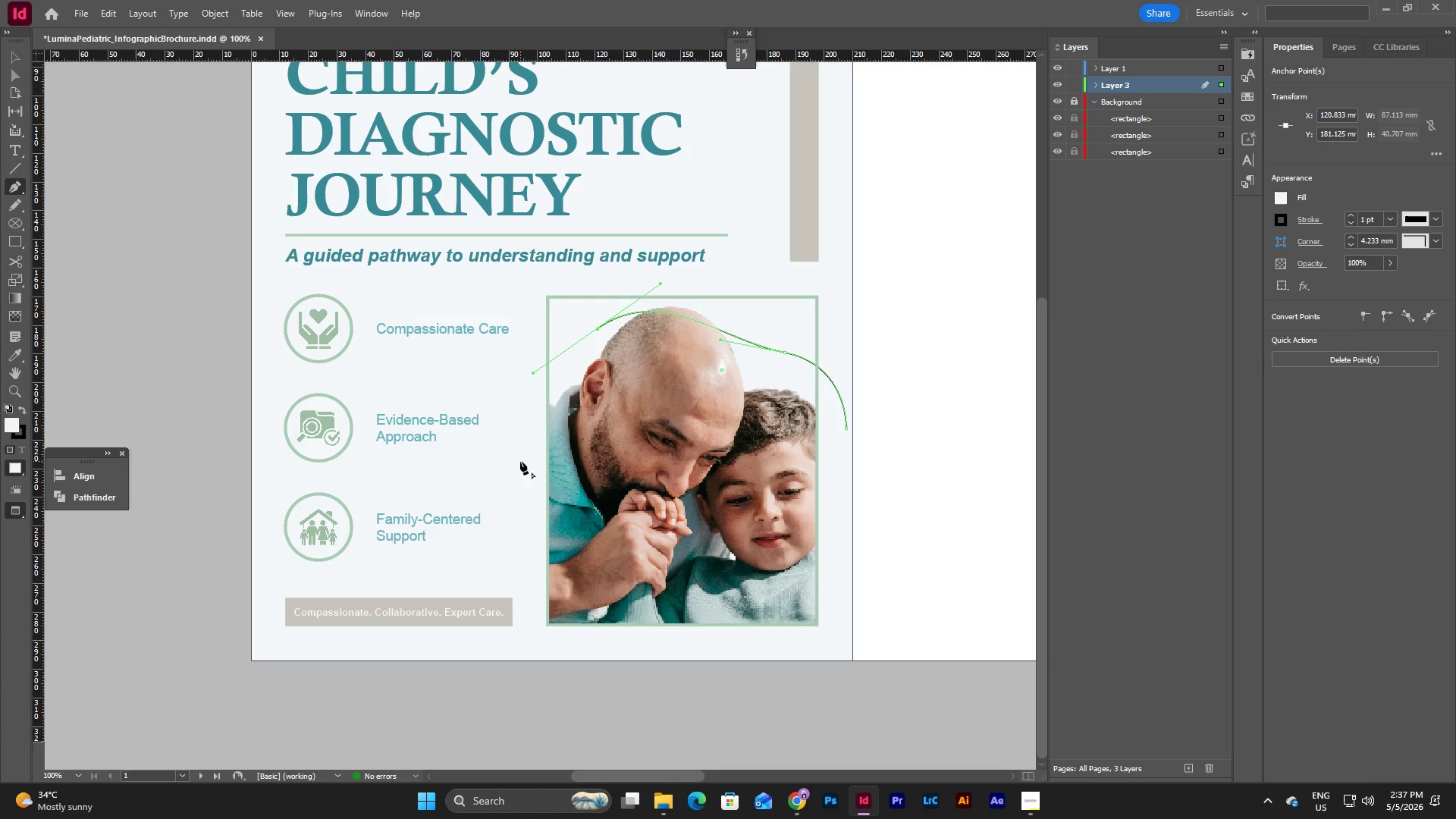 
left_click_drag(start_coordinate=[520, 461], to_coordinate=[536, 519])
 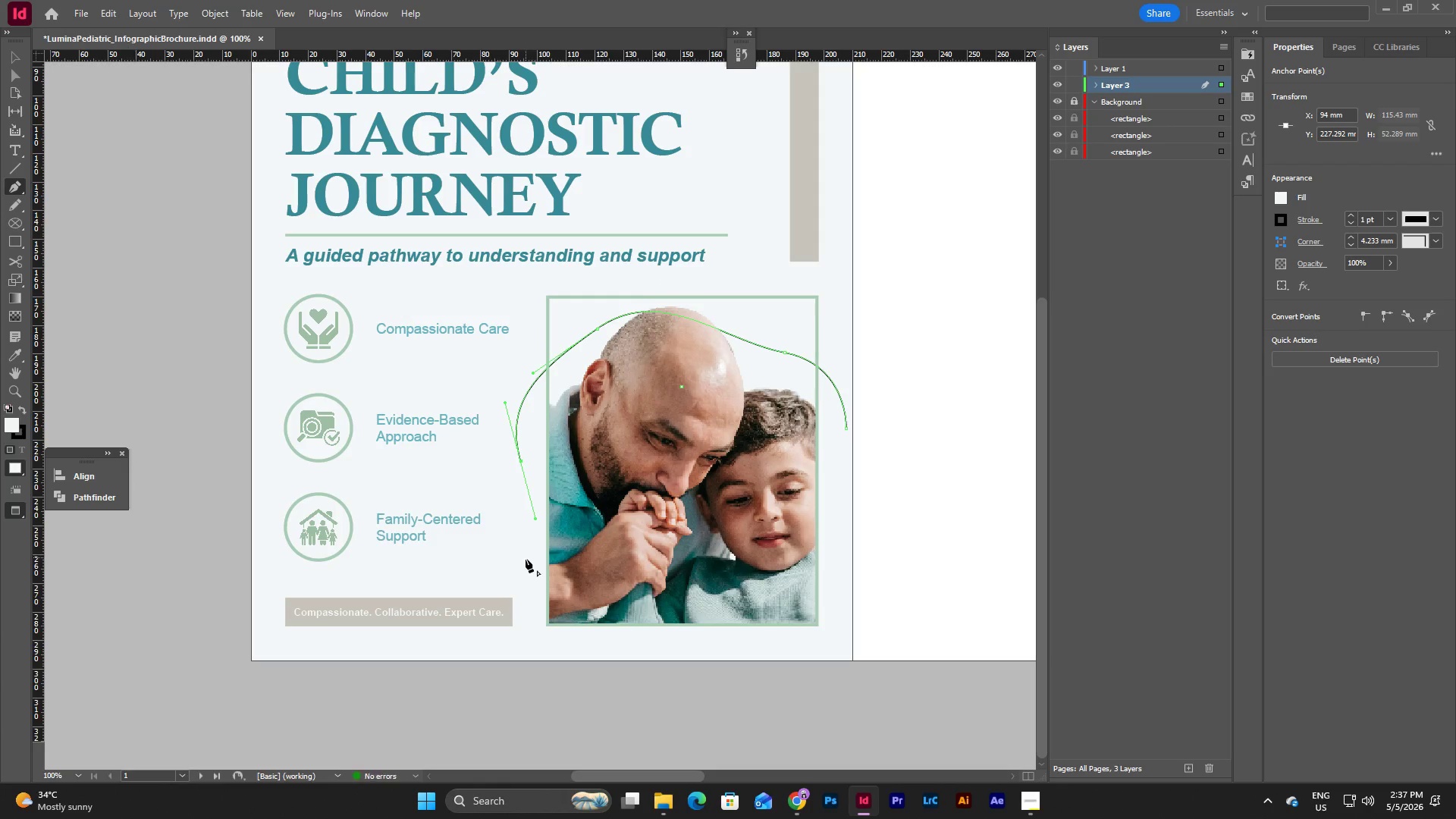 
left_click_drag(start_coordinate=[525, 561], to_coordinate=[514, 588])
 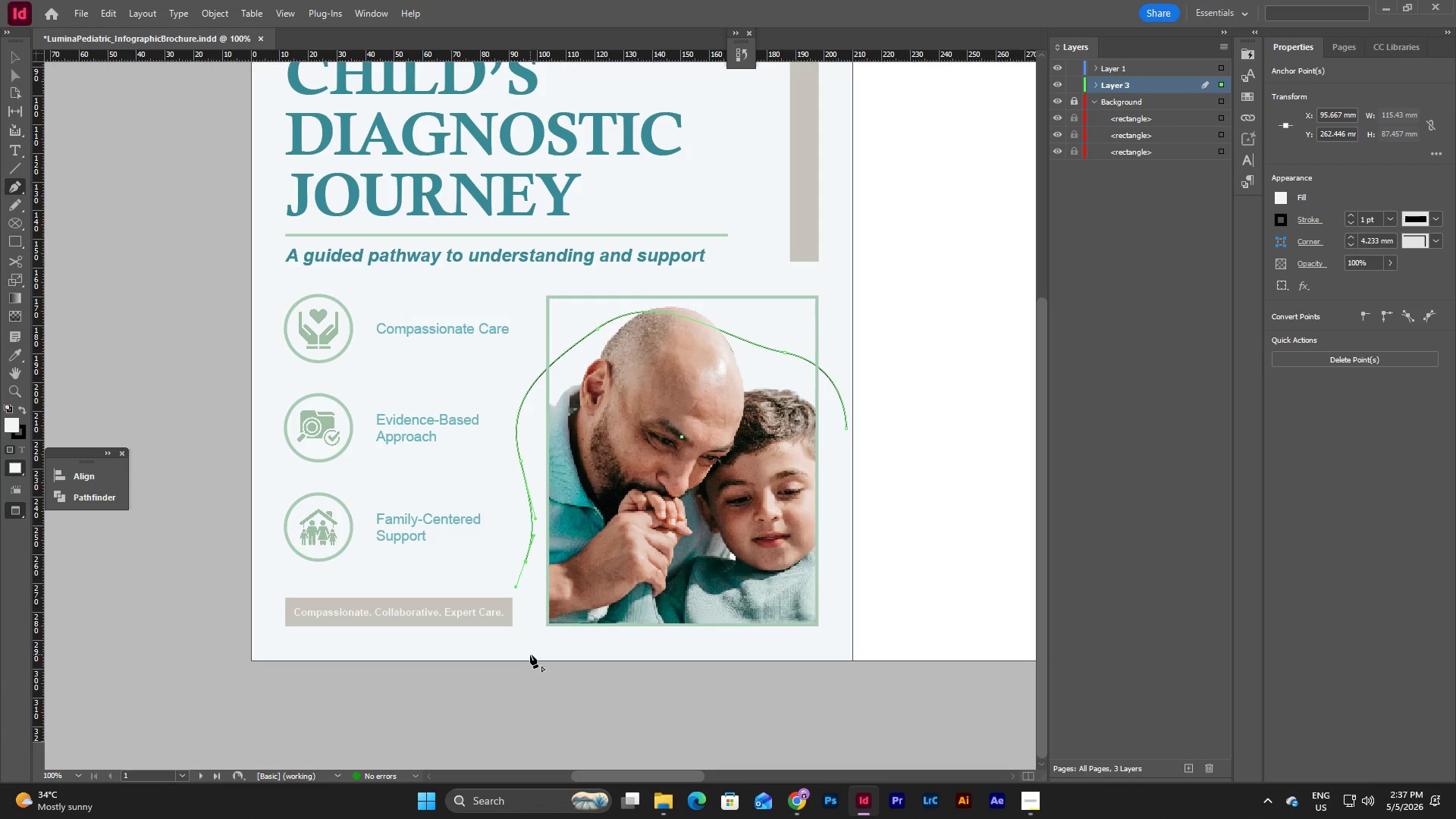 
left_click_drag(start_coordinate=[530, 654], to_coordinate=[554, 662])
 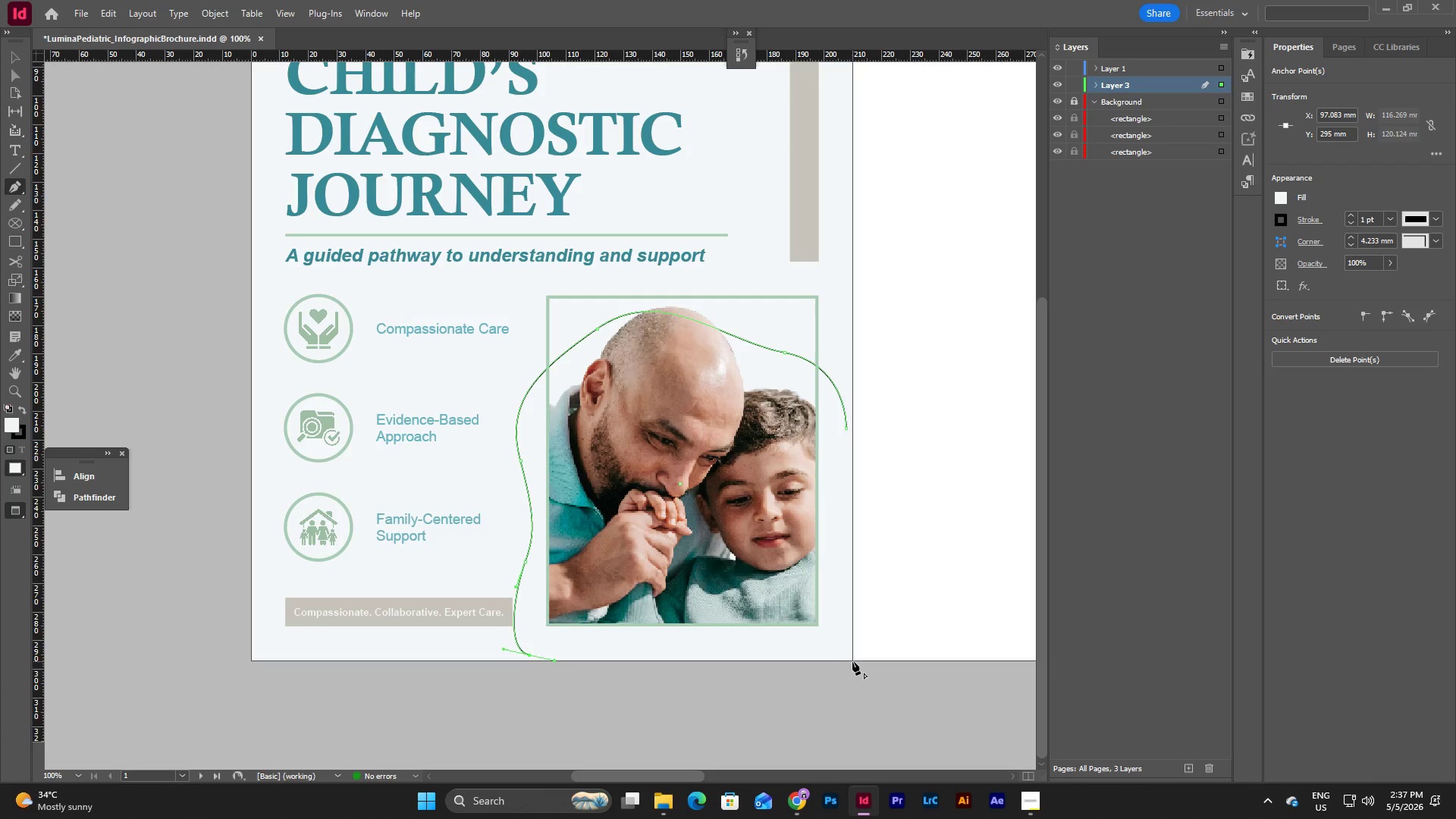 
left_click([852, 660])
 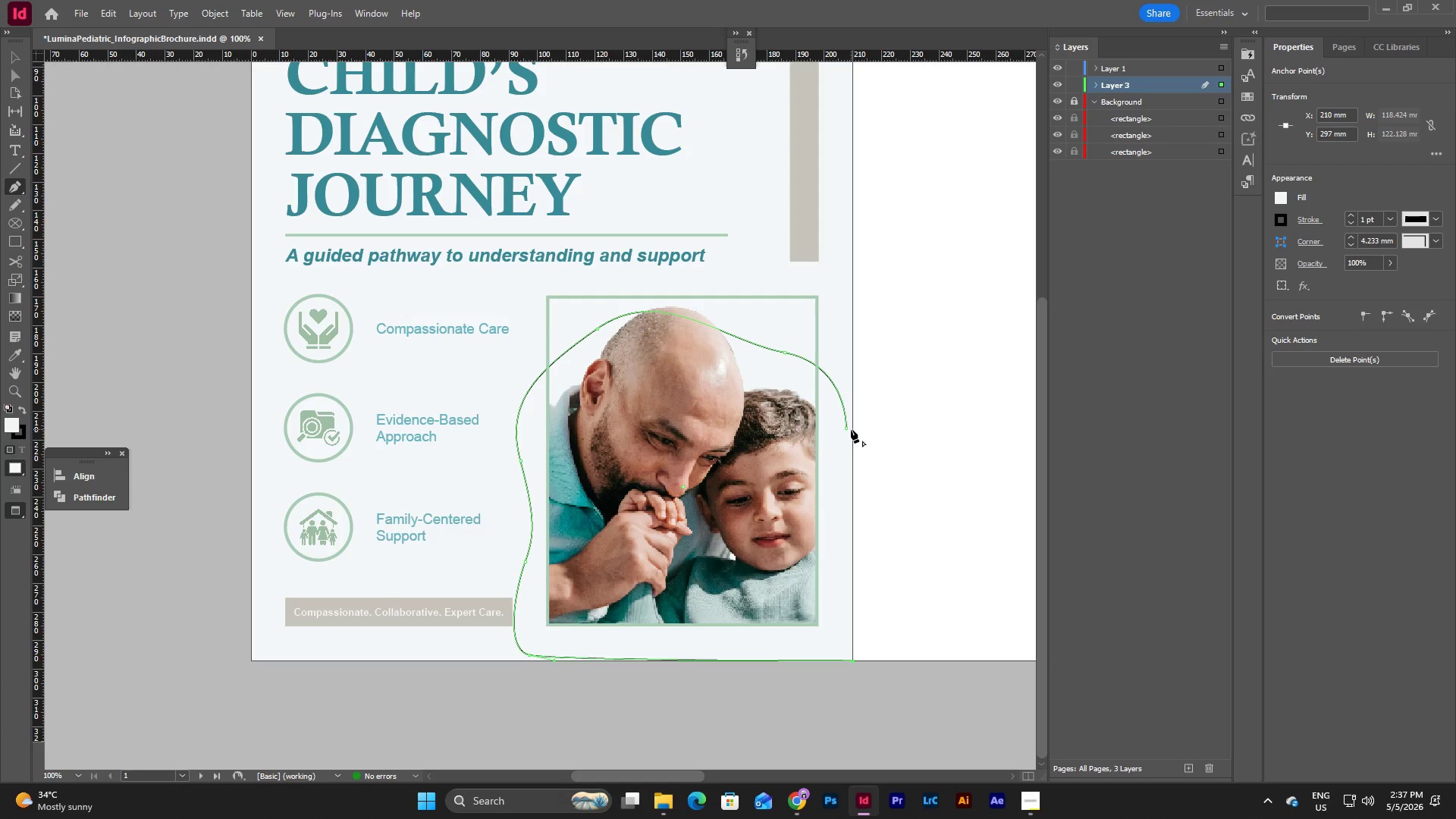 
left_click([846, 428])
 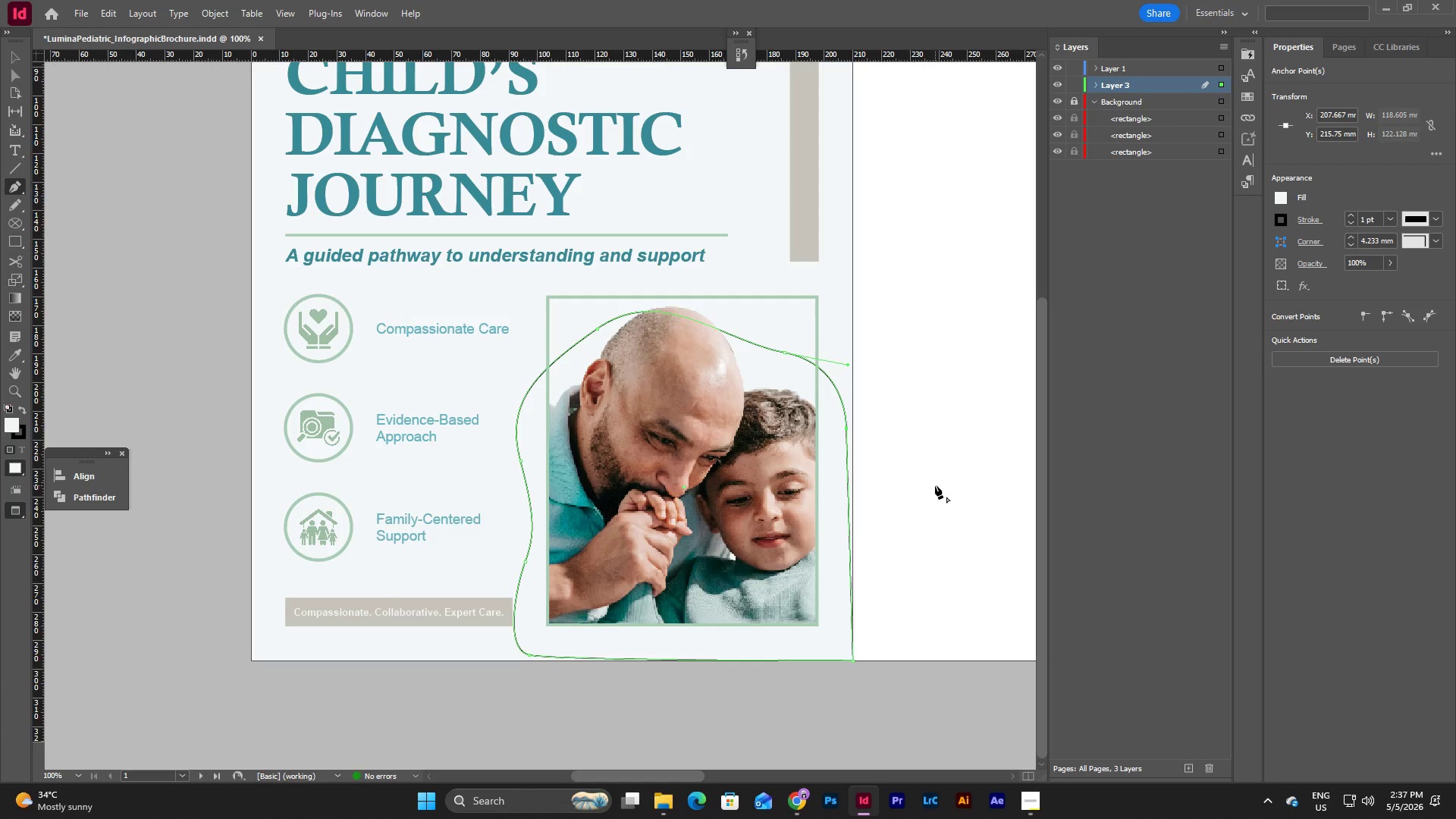 
key(Escape)
type(ww)
 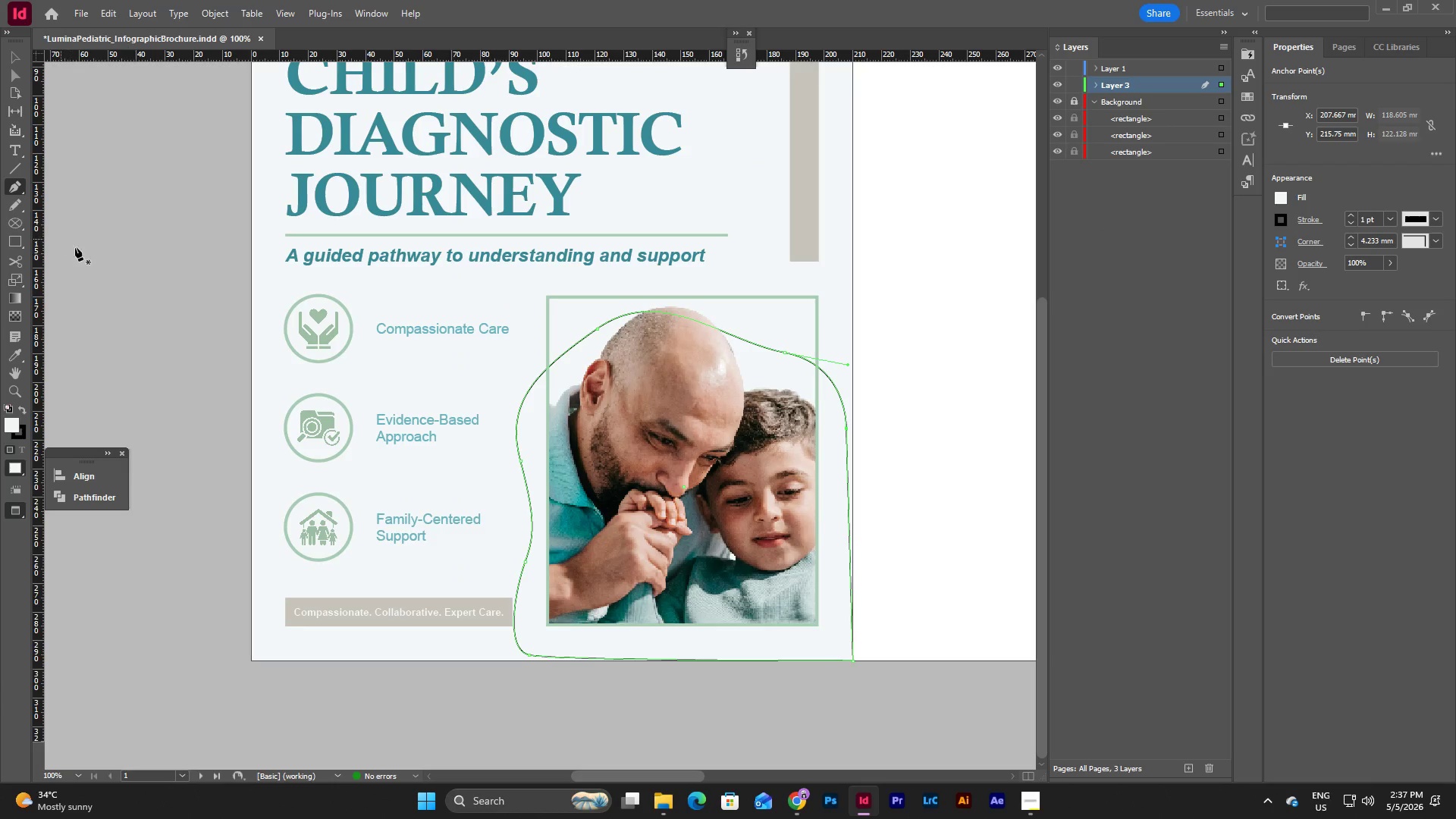 
key(V)
 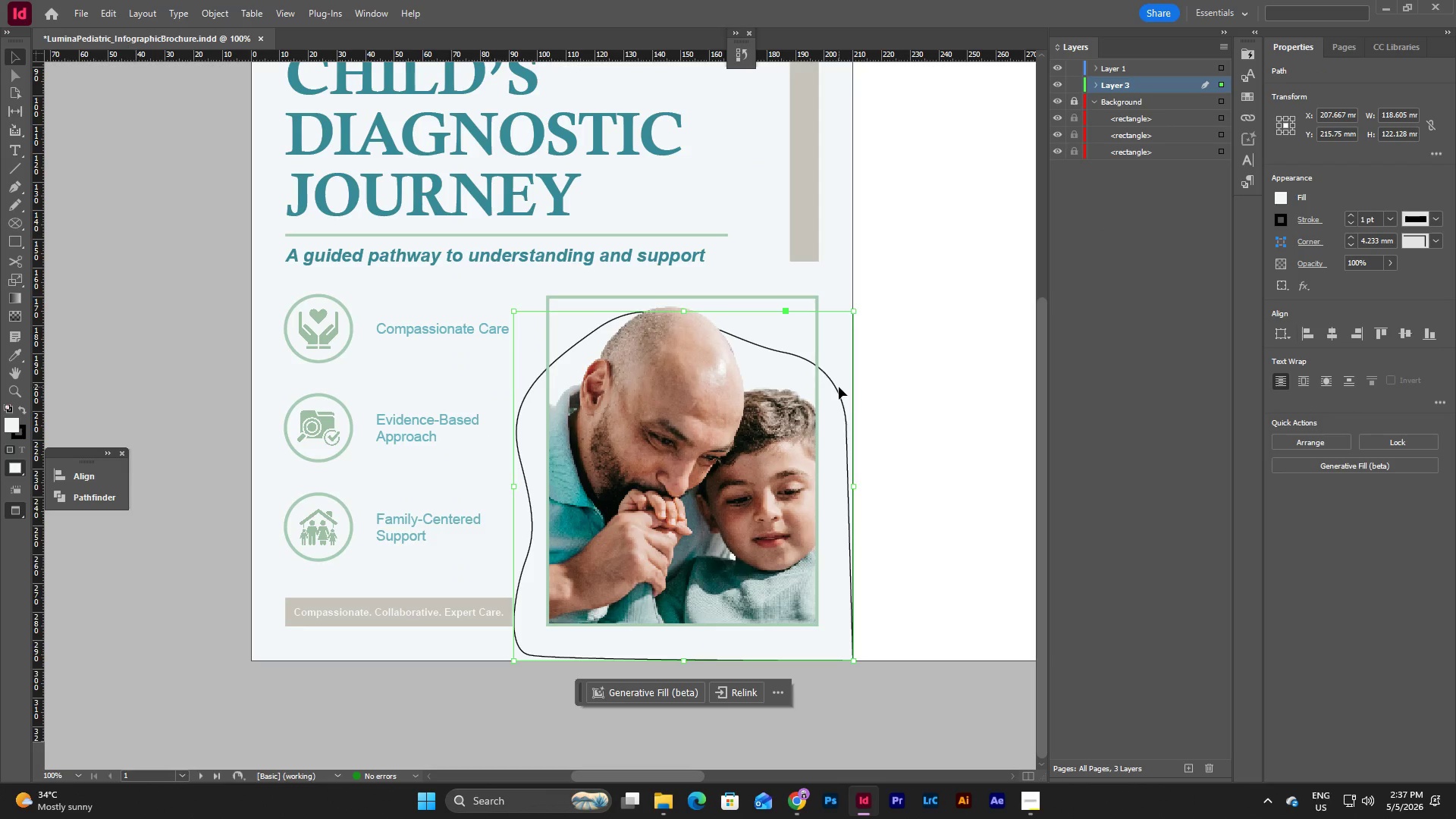 
left_click([839, 397])
 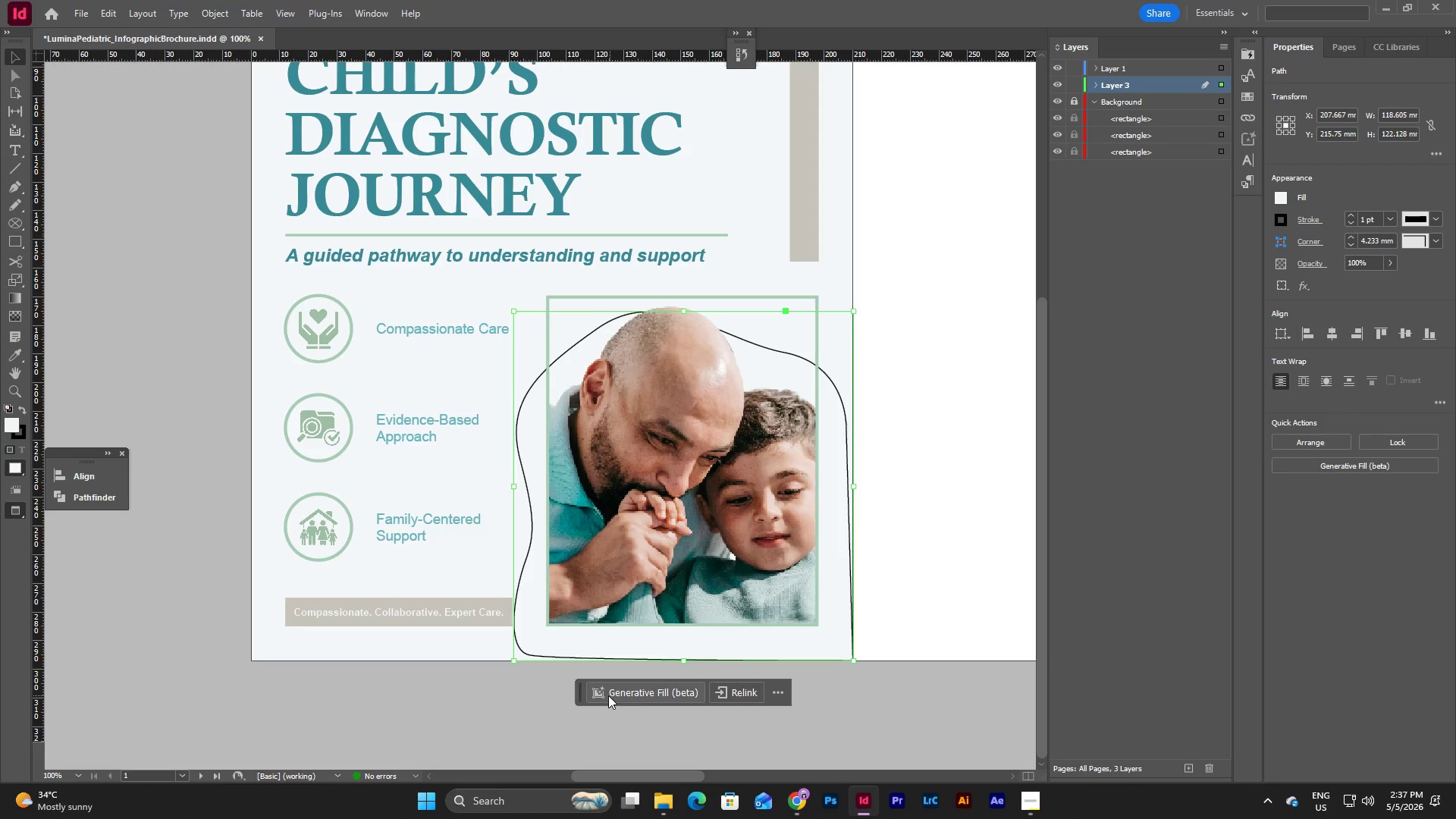 
left_click([523, 709])
 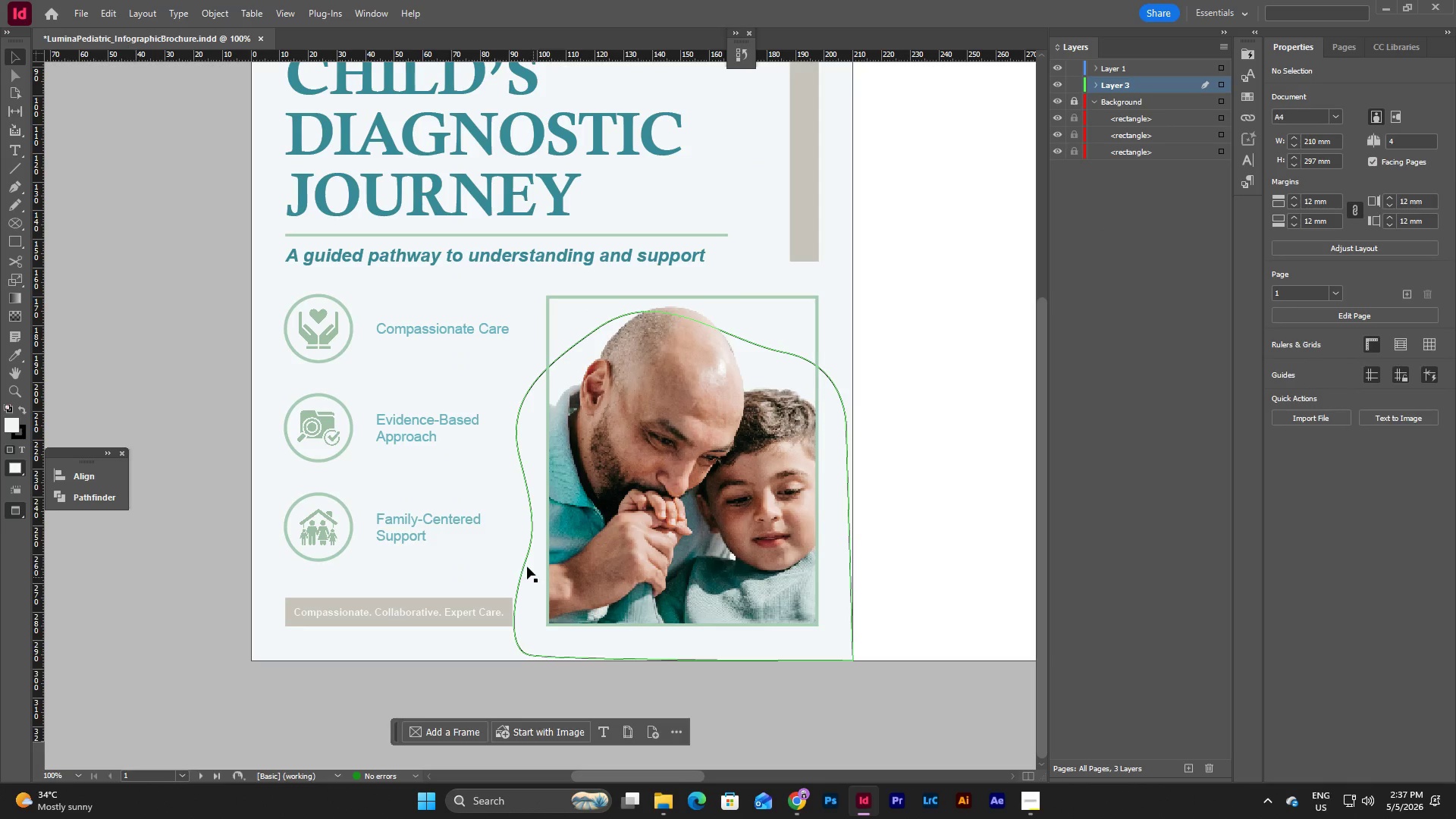 
left_click([525, 563])
 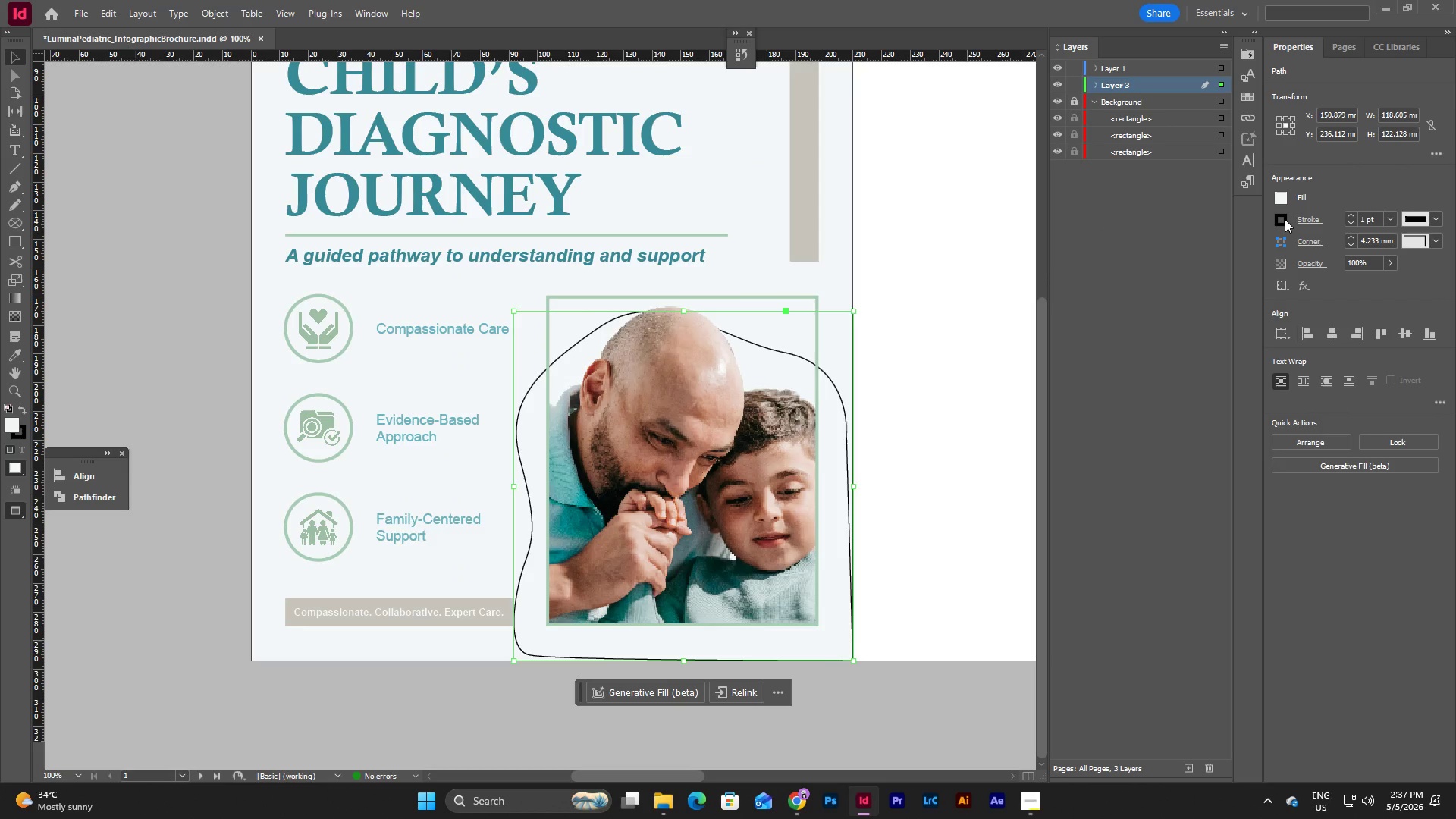 
left_click([1281, 219])
 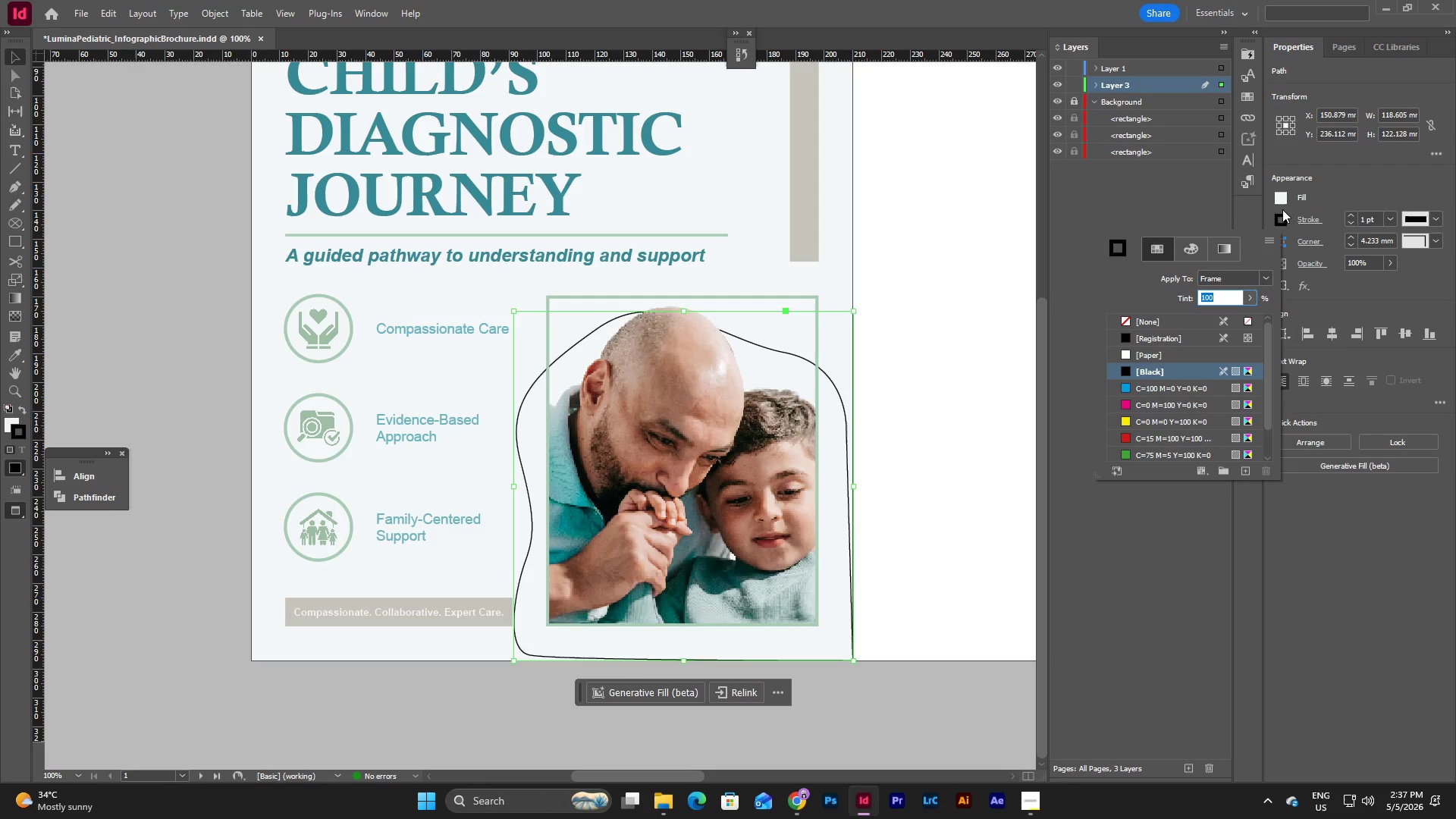 
left_click([1282, 191])
 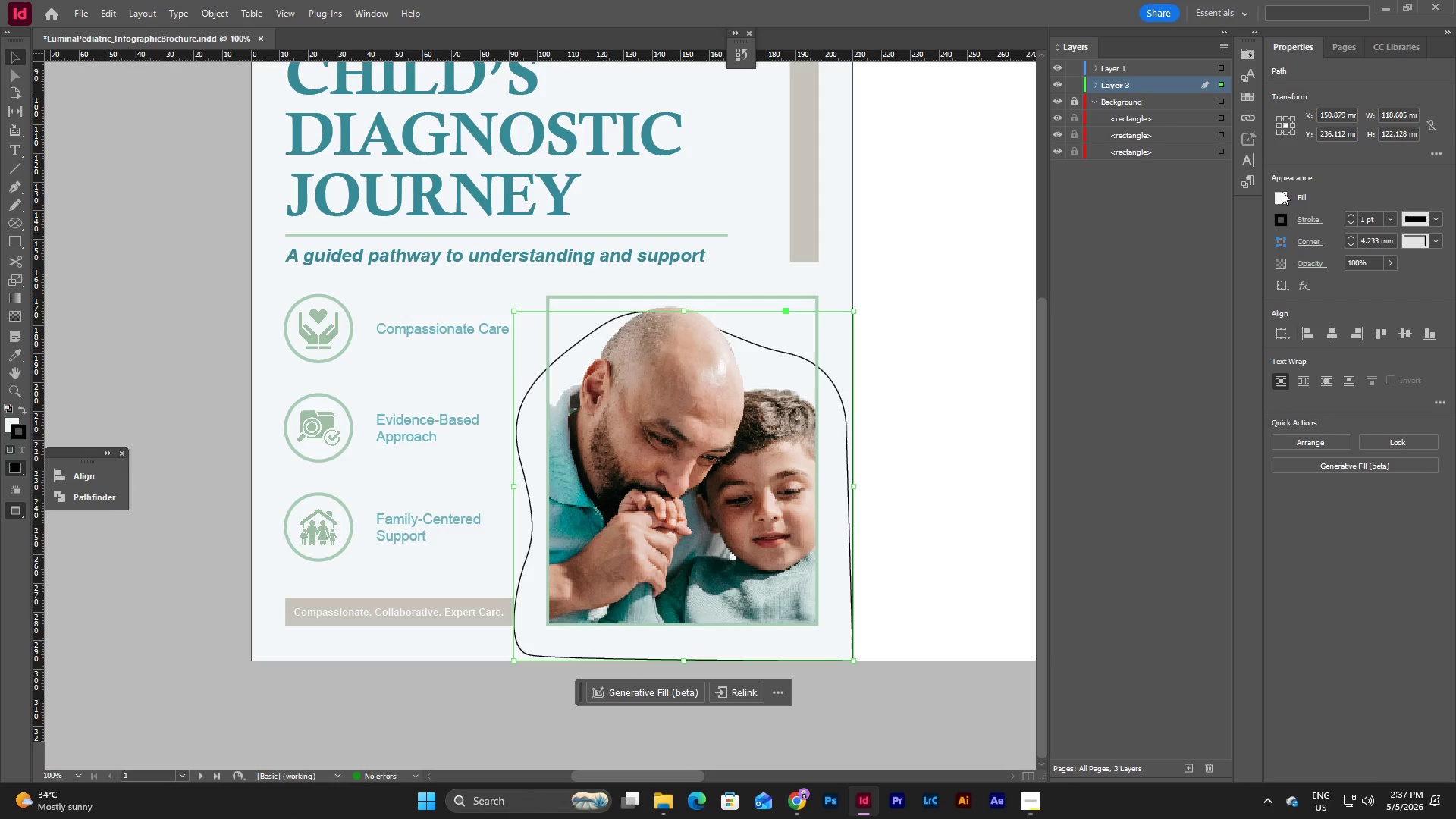 
left_click([1282, 191])
 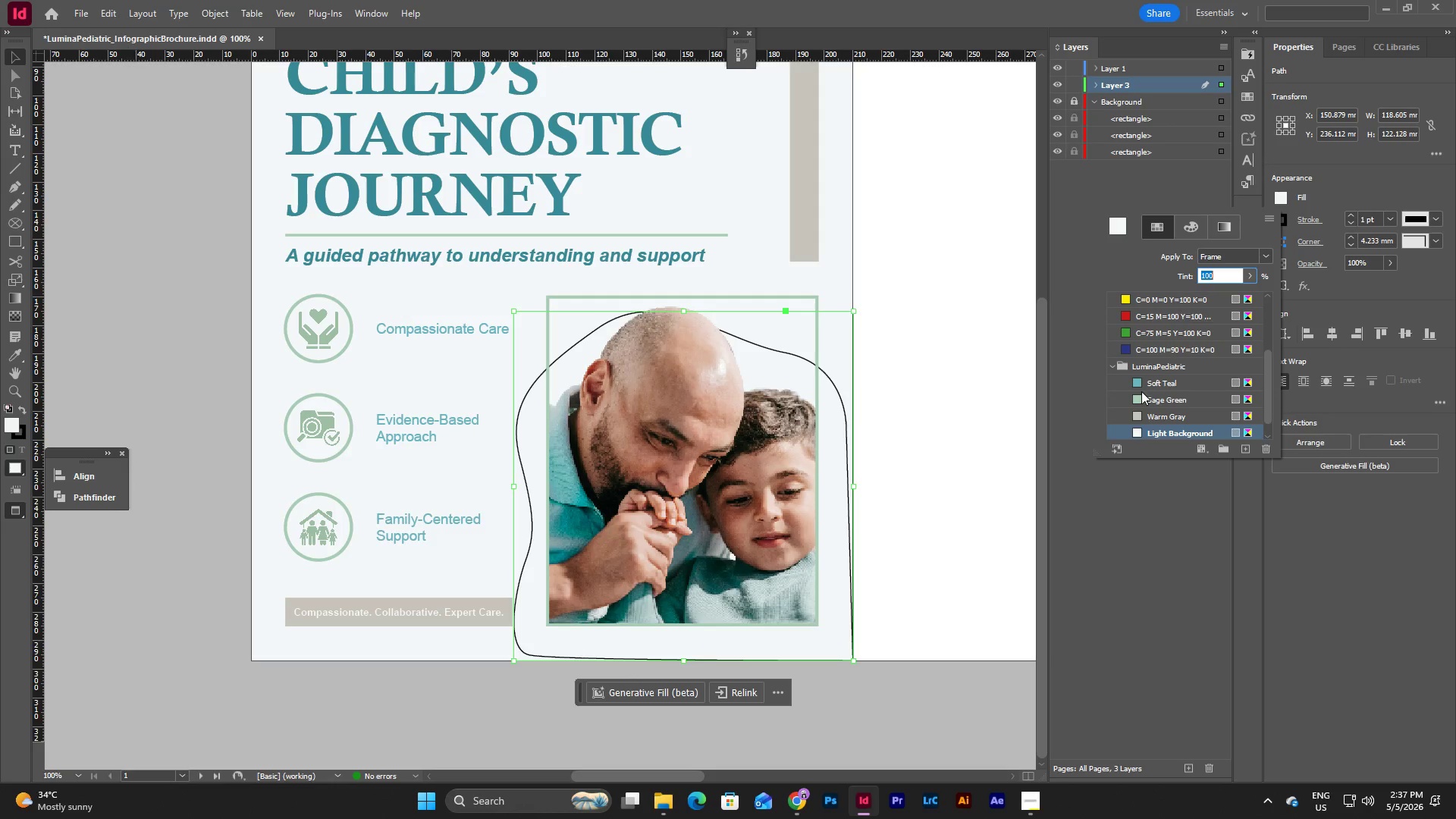 
left_click([1156, 393])
 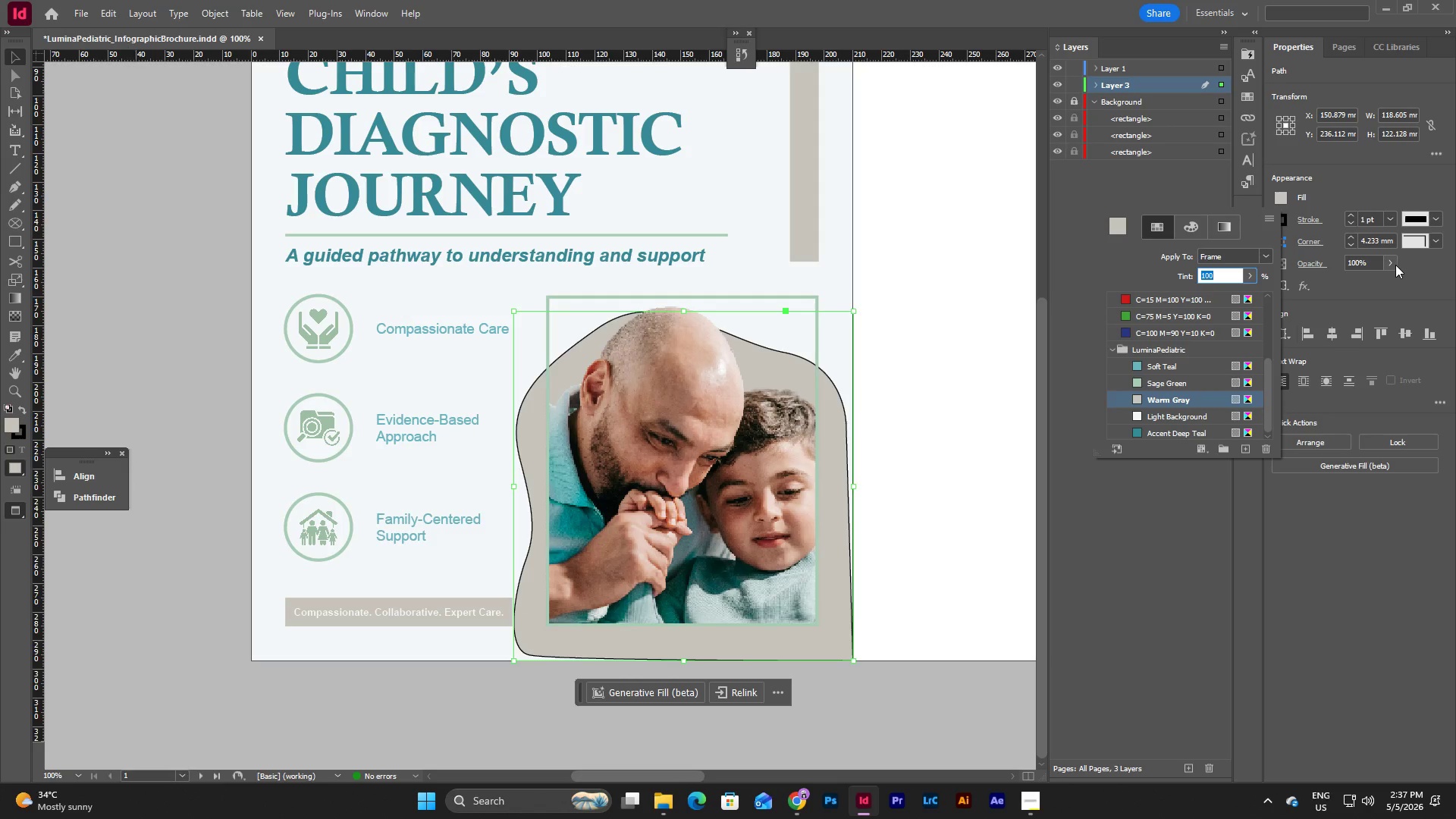 
scroll: coordinate [1141, 394], scroll_direction: down, amount: 5.0
 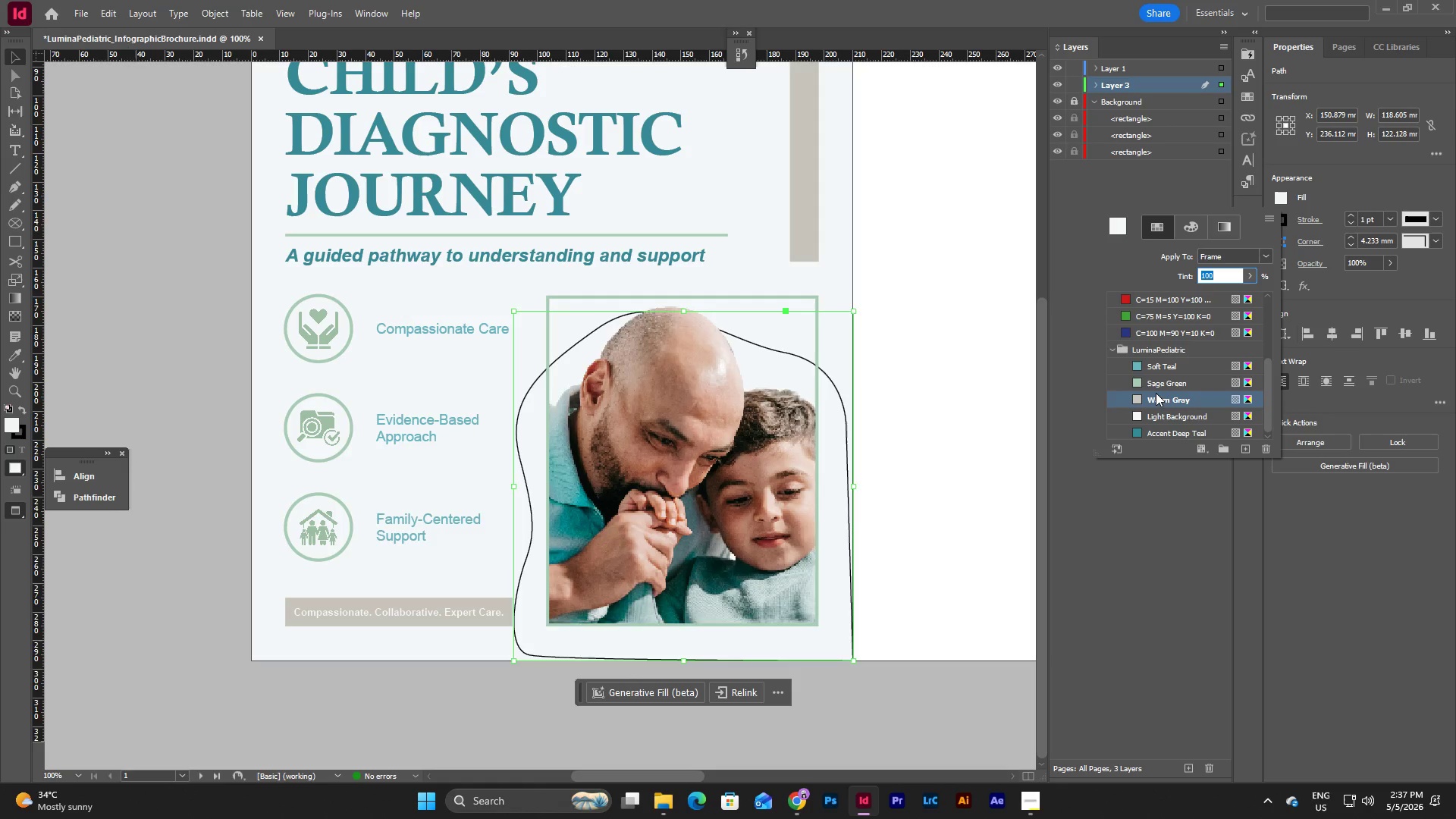 
left_click([1393, 265])
 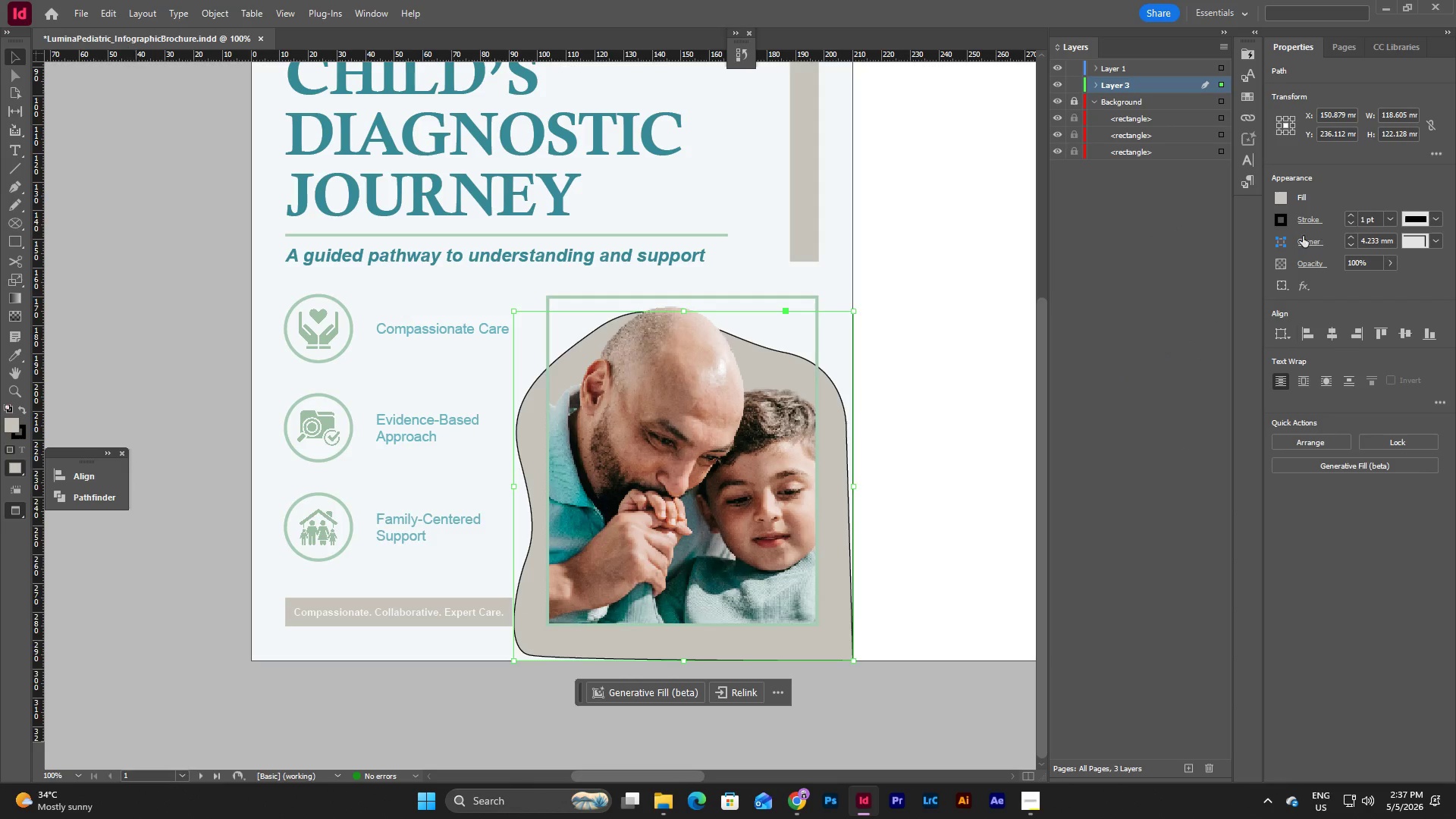 
left_click([1278, 220])
 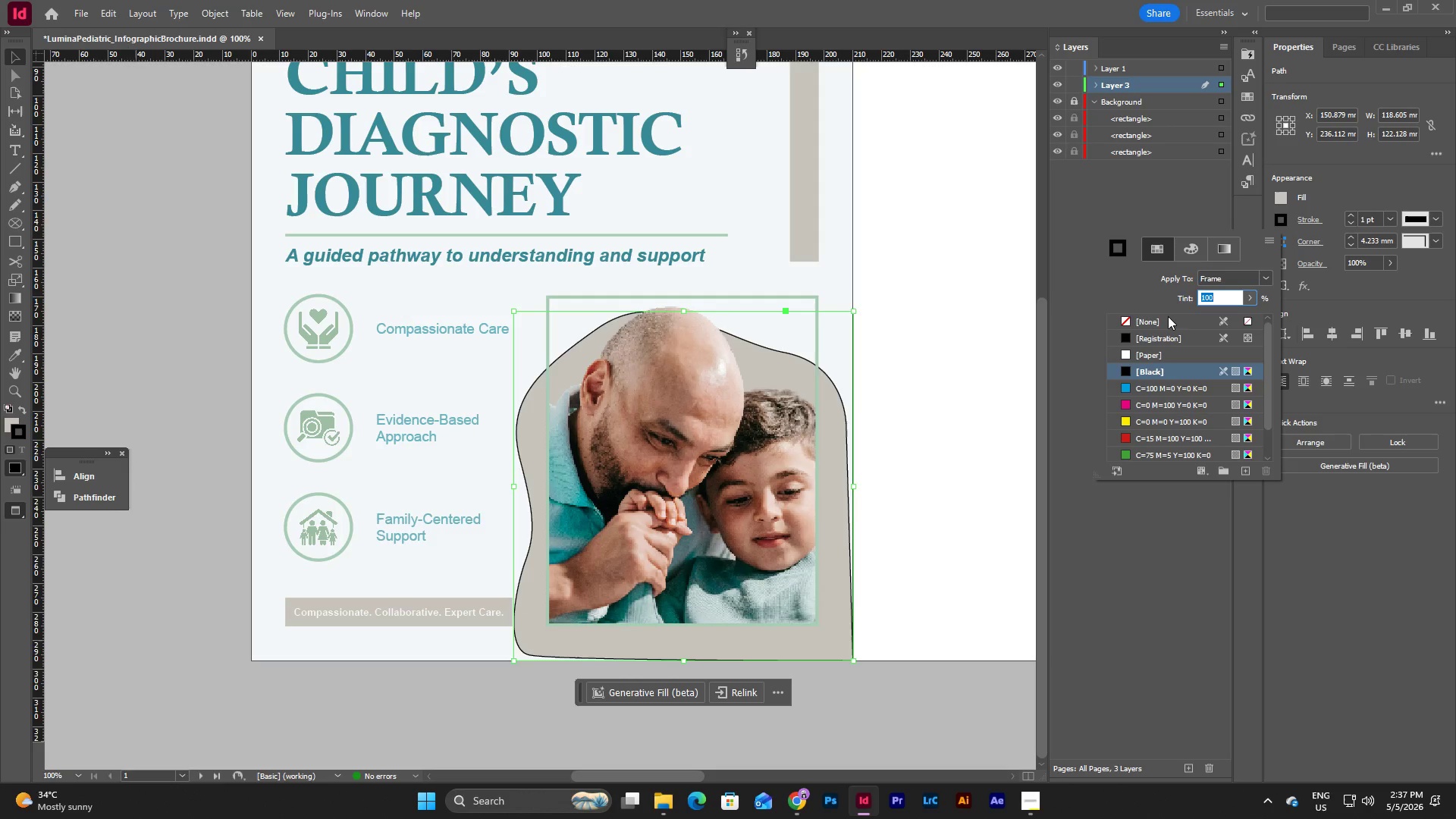 
left_click([1163, 322])
 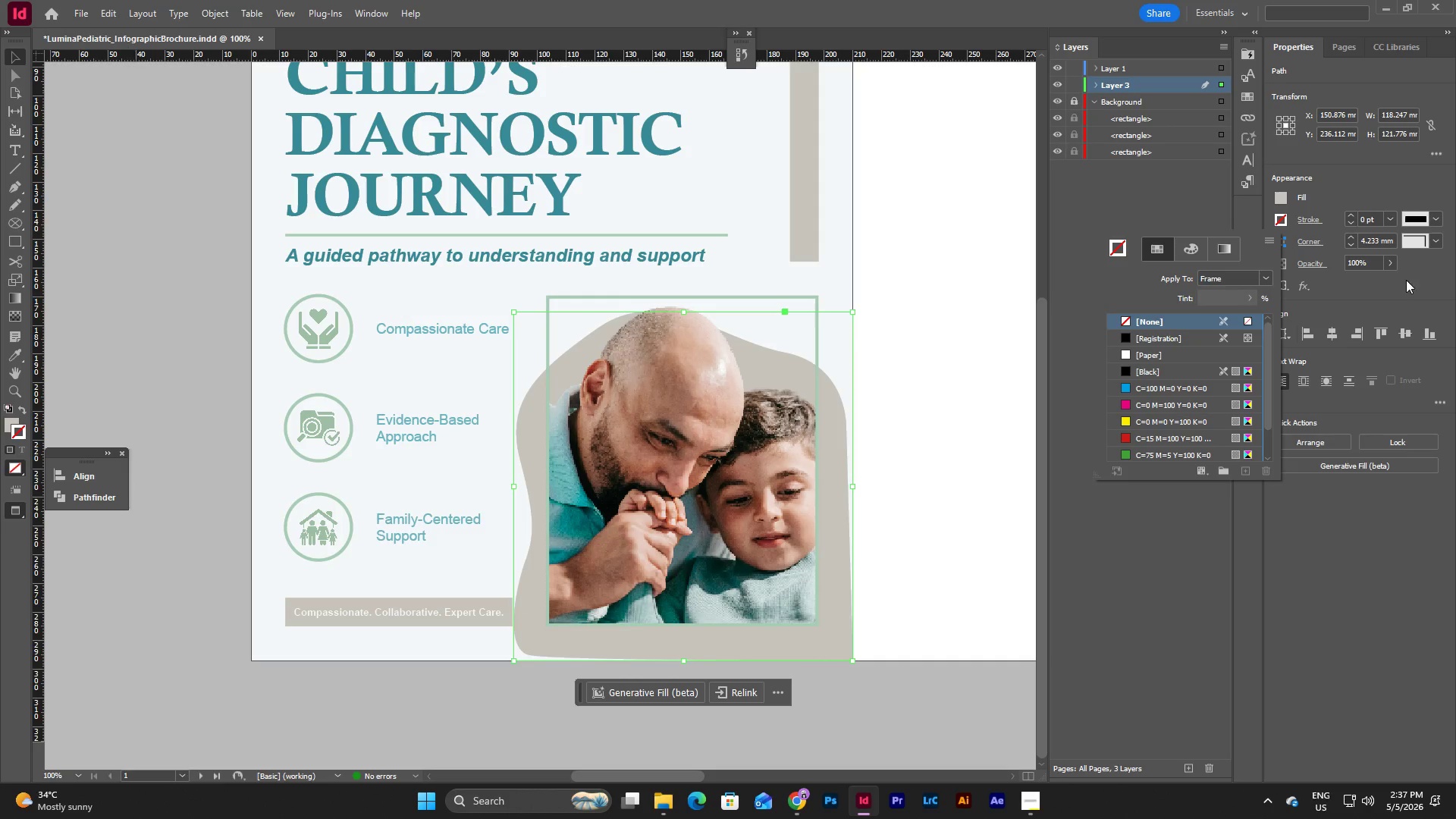 
left_click([1395, 261])
 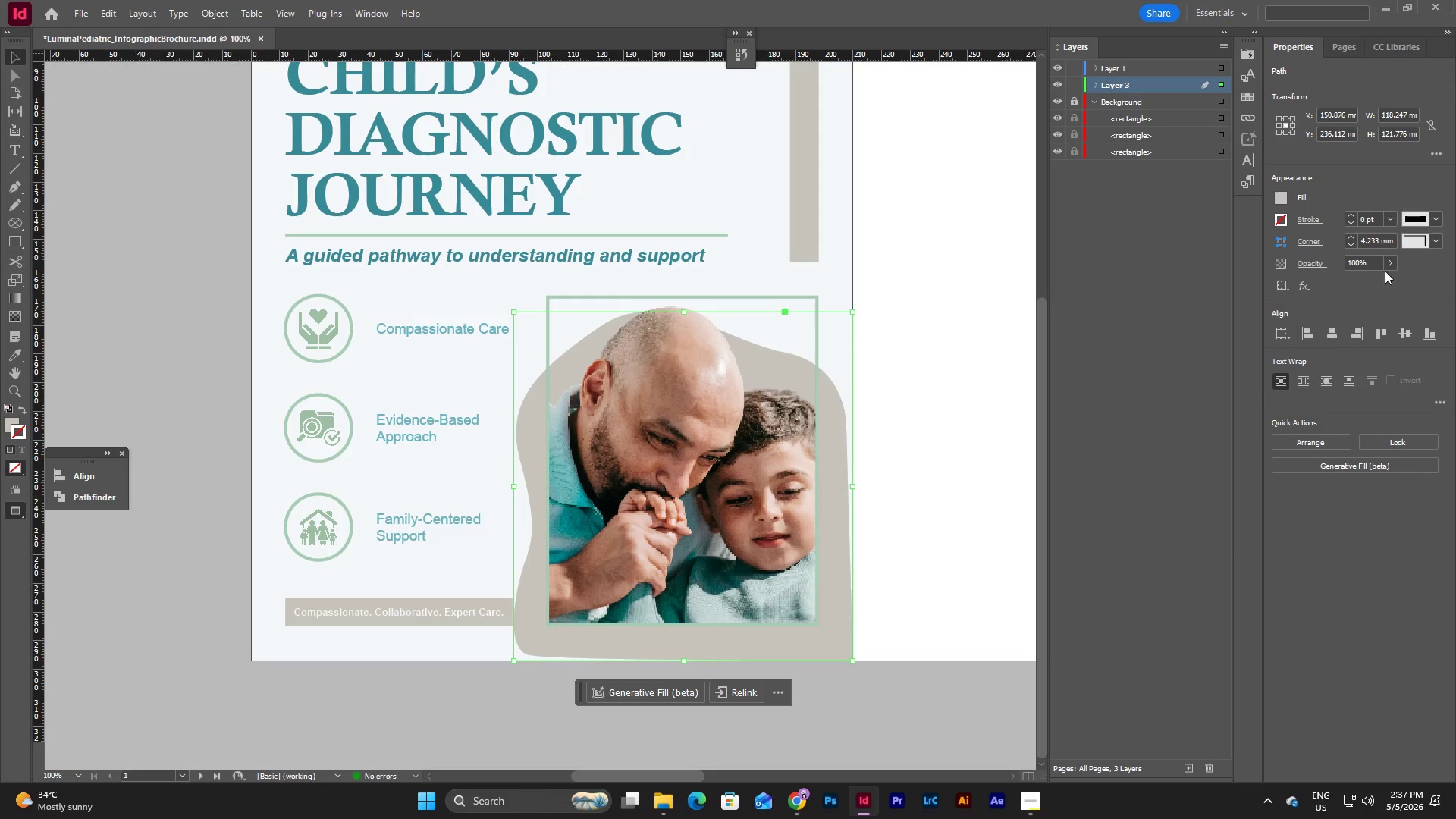 
left_click([1388, 258])
 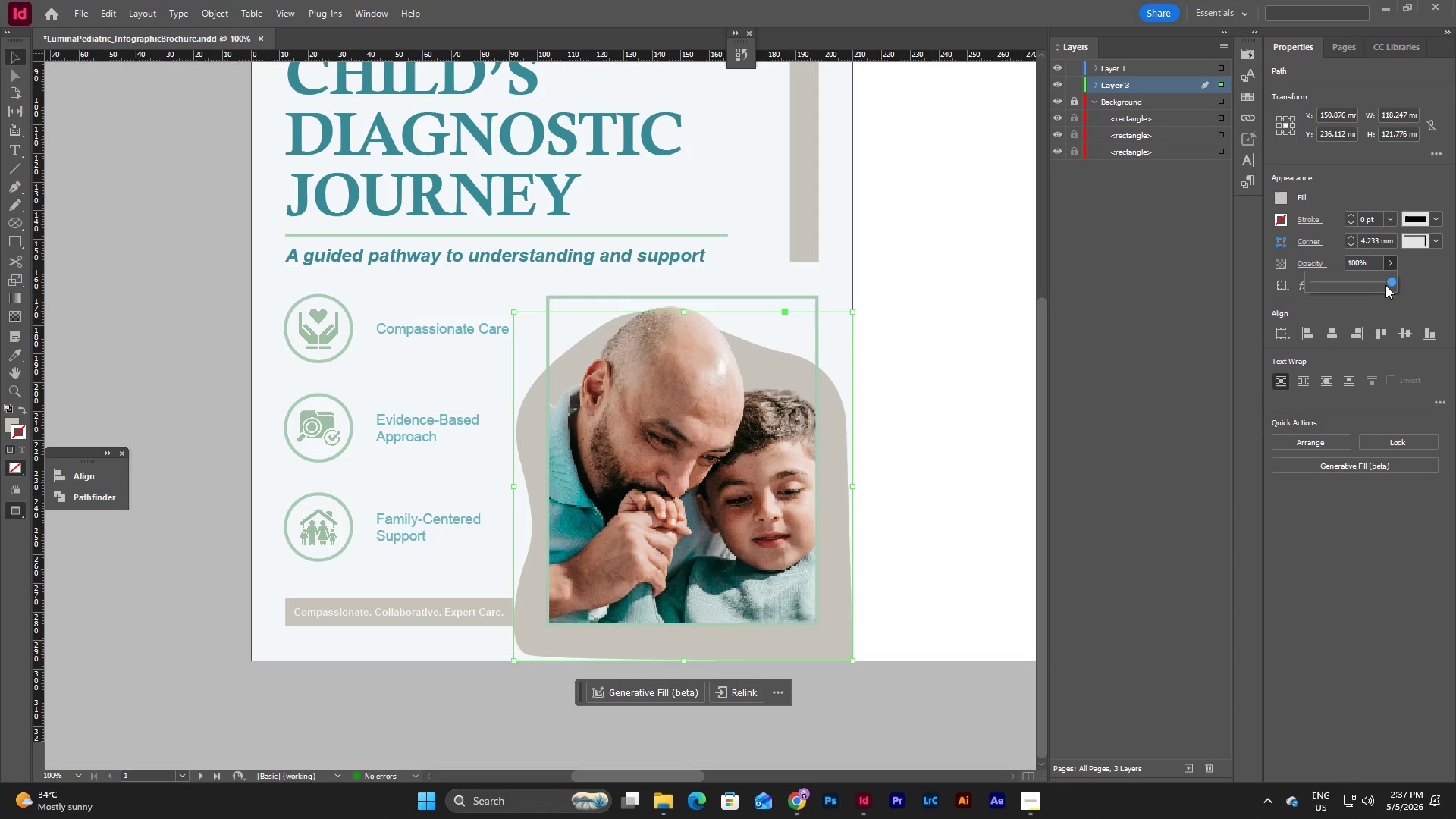 
left_click_drag(start_coordinate=[1385, 285], to_coordinate=[1356, 285])
 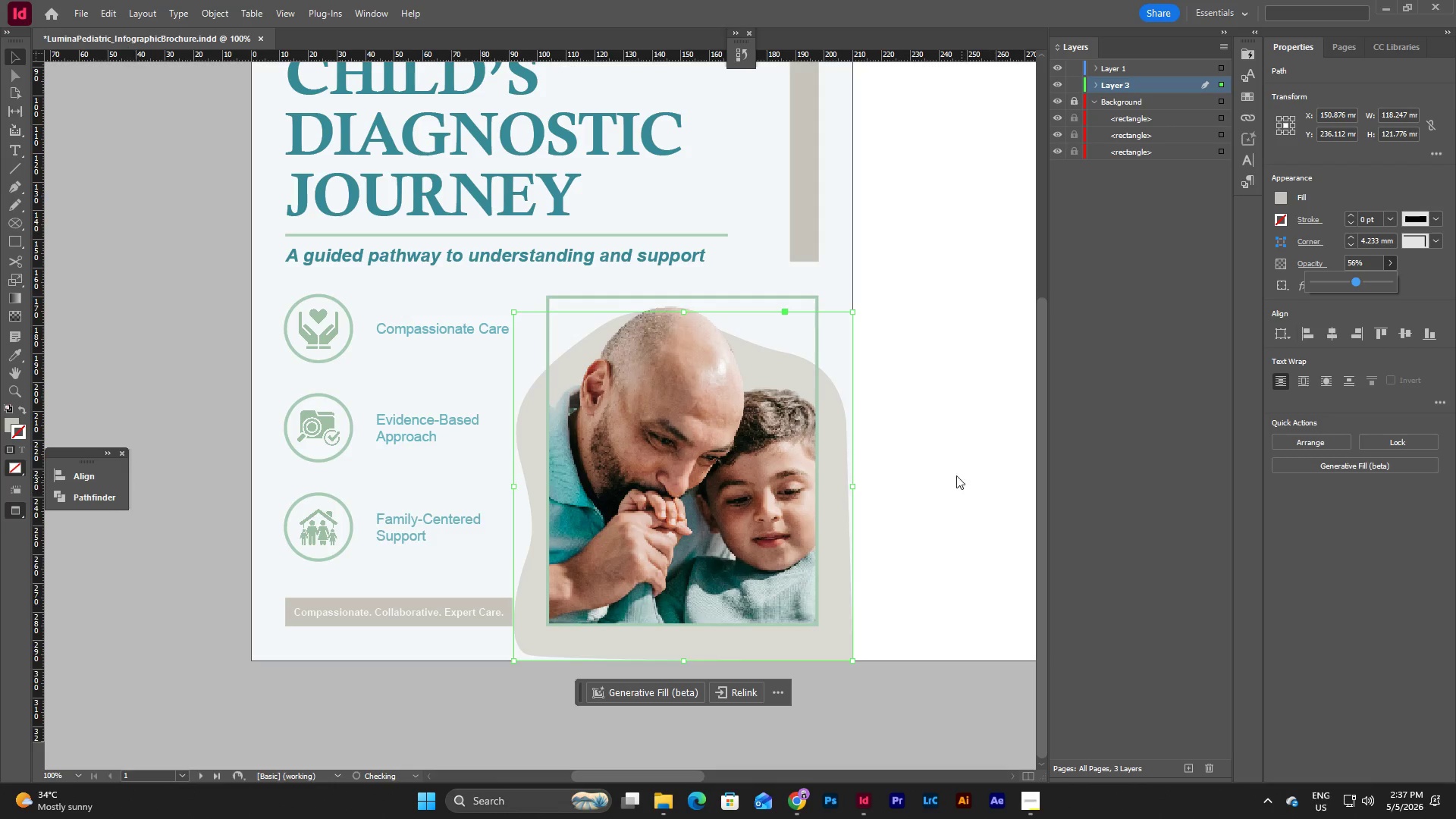 
left_click([939, 472])
 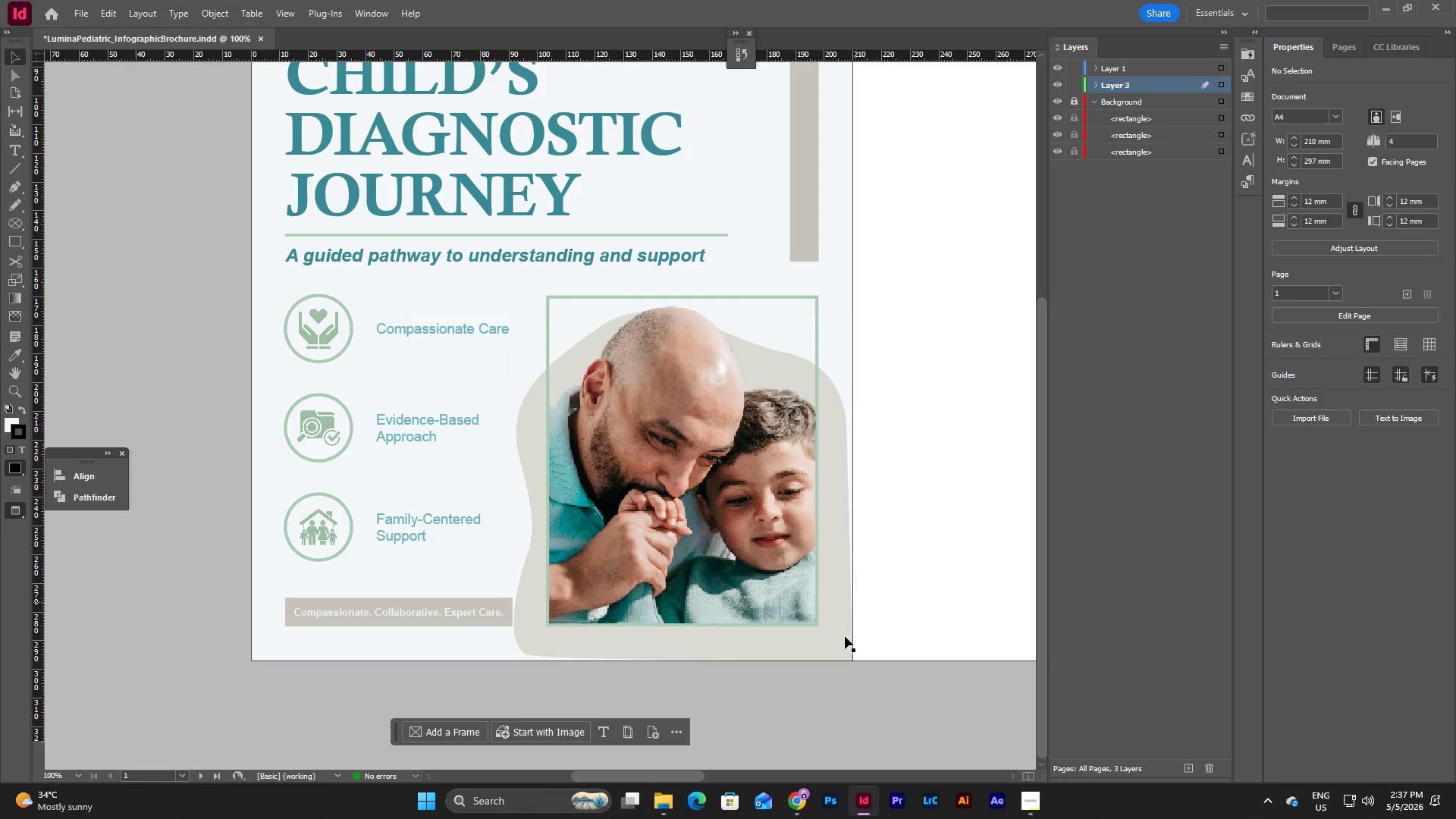 
left_click([836, 642])
 